 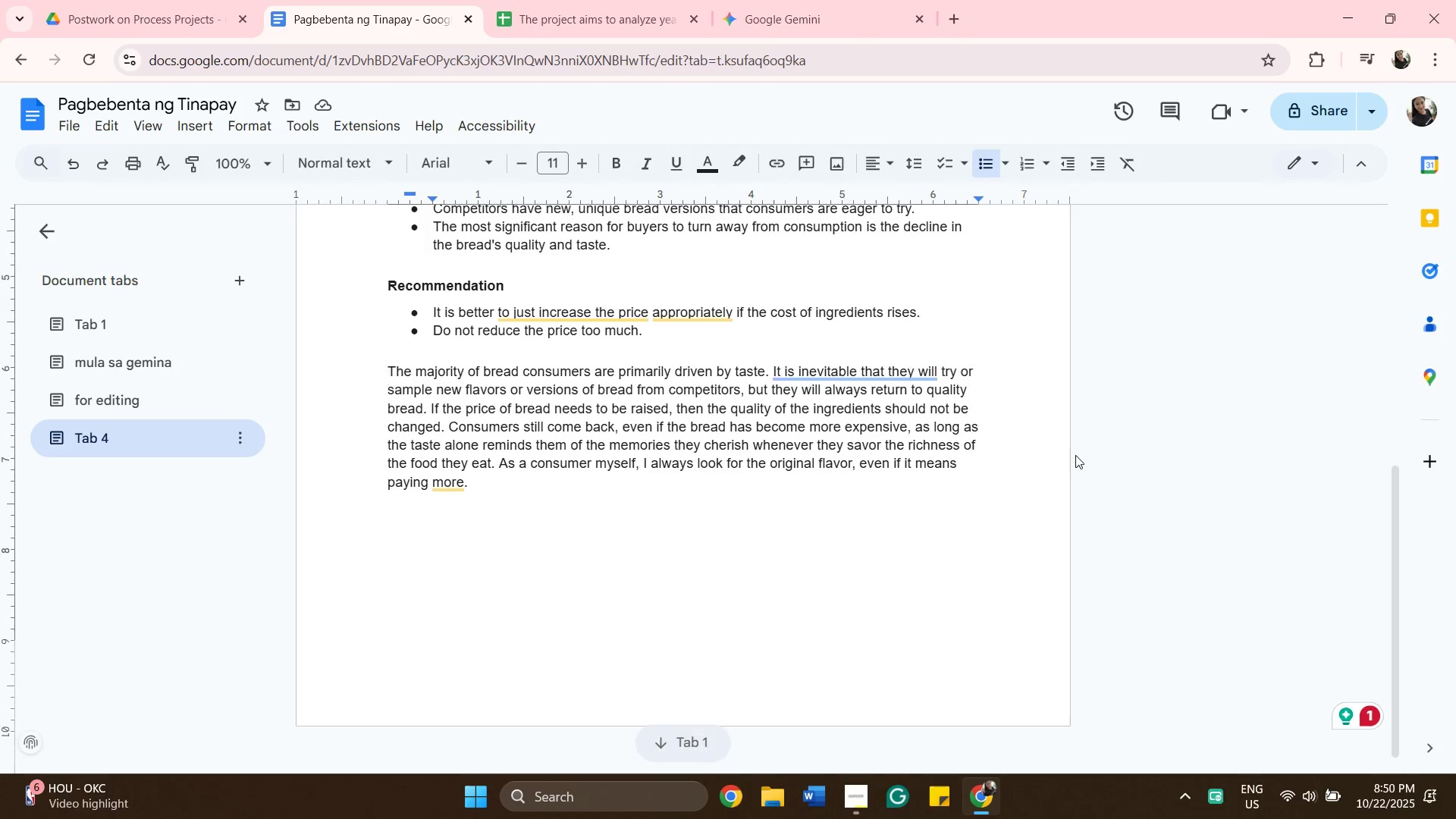 
left_click([381, 356])
 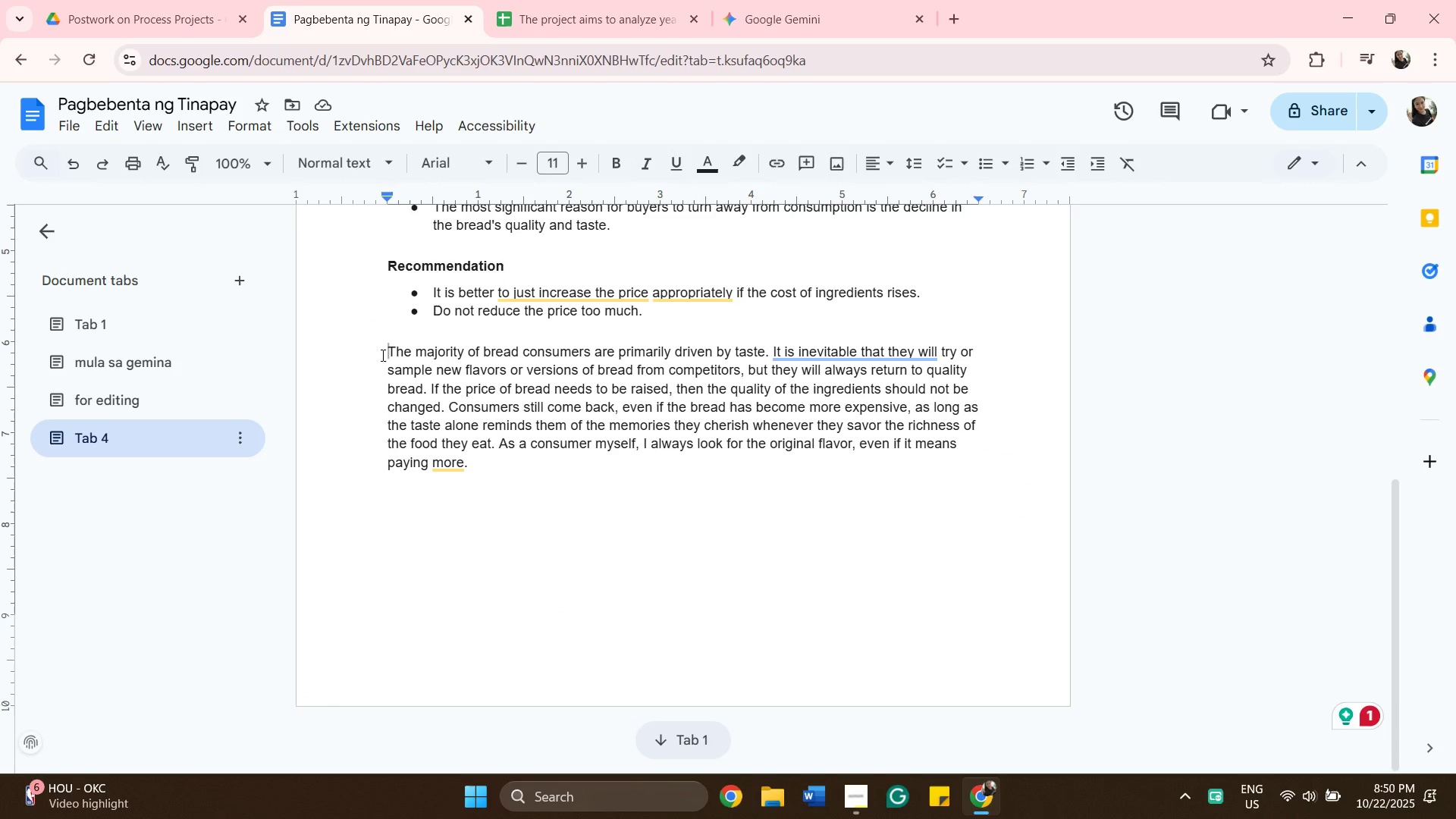 
key(Space)
 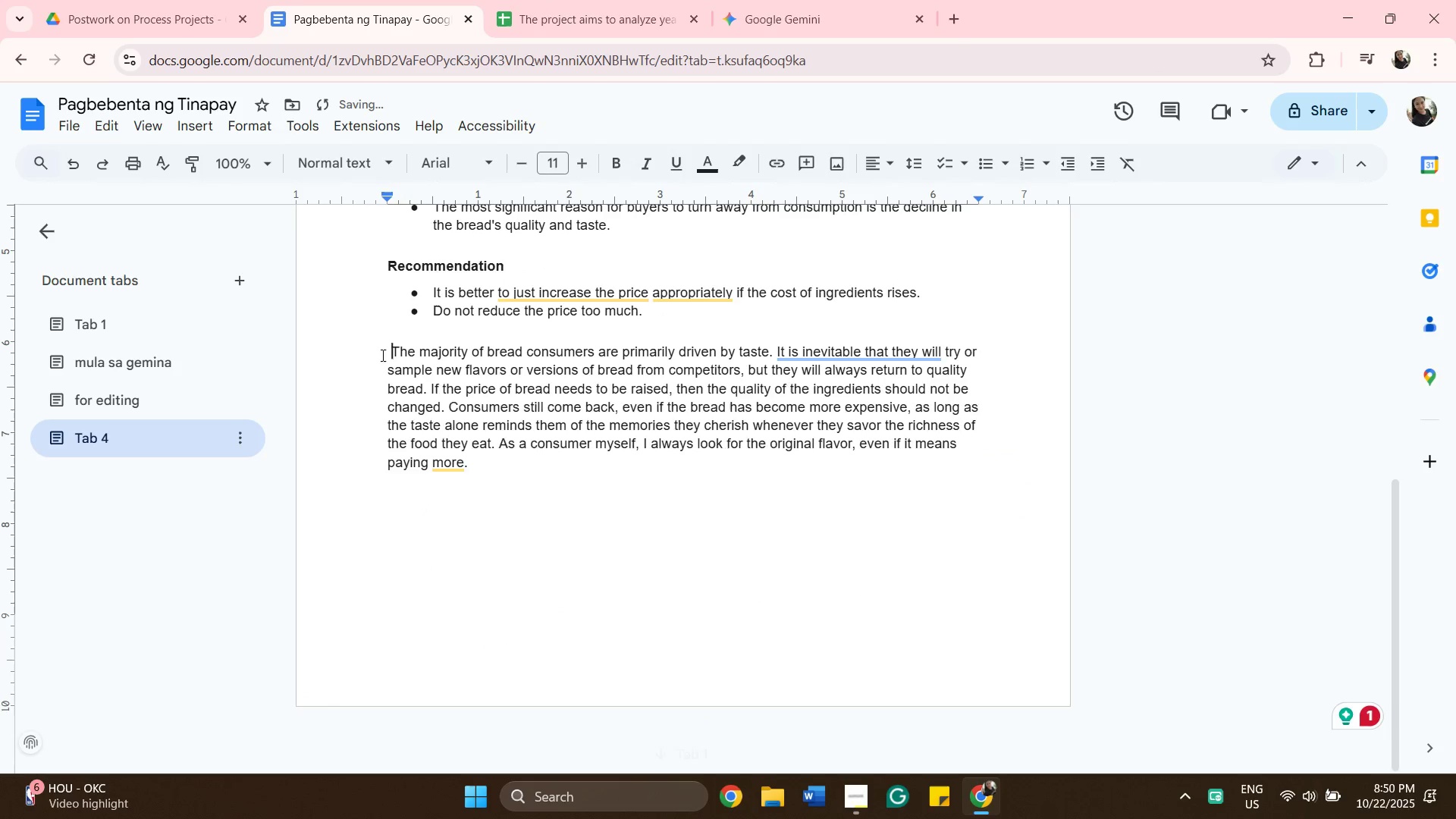 
key(Space)
 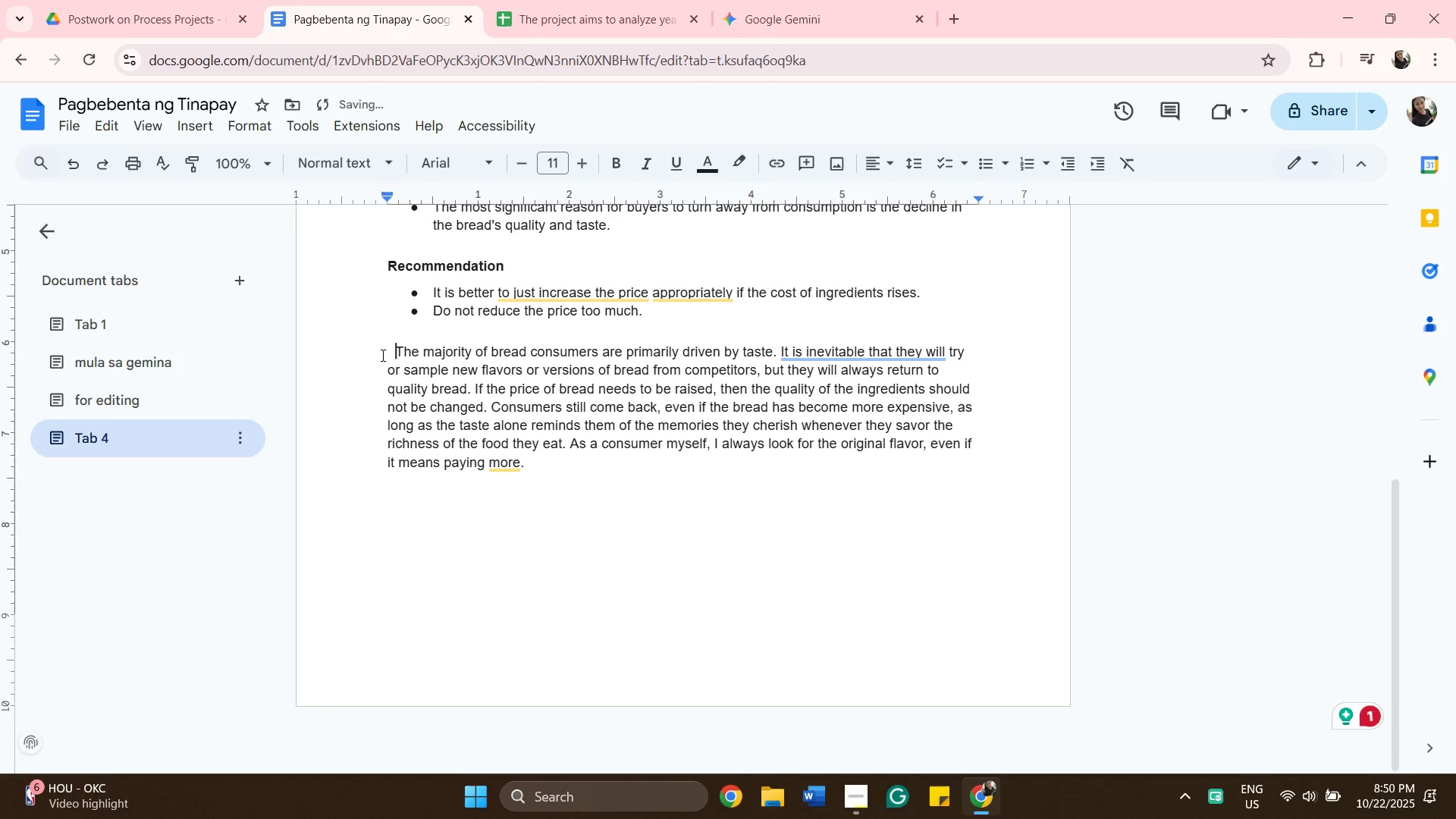 
key(Space)
 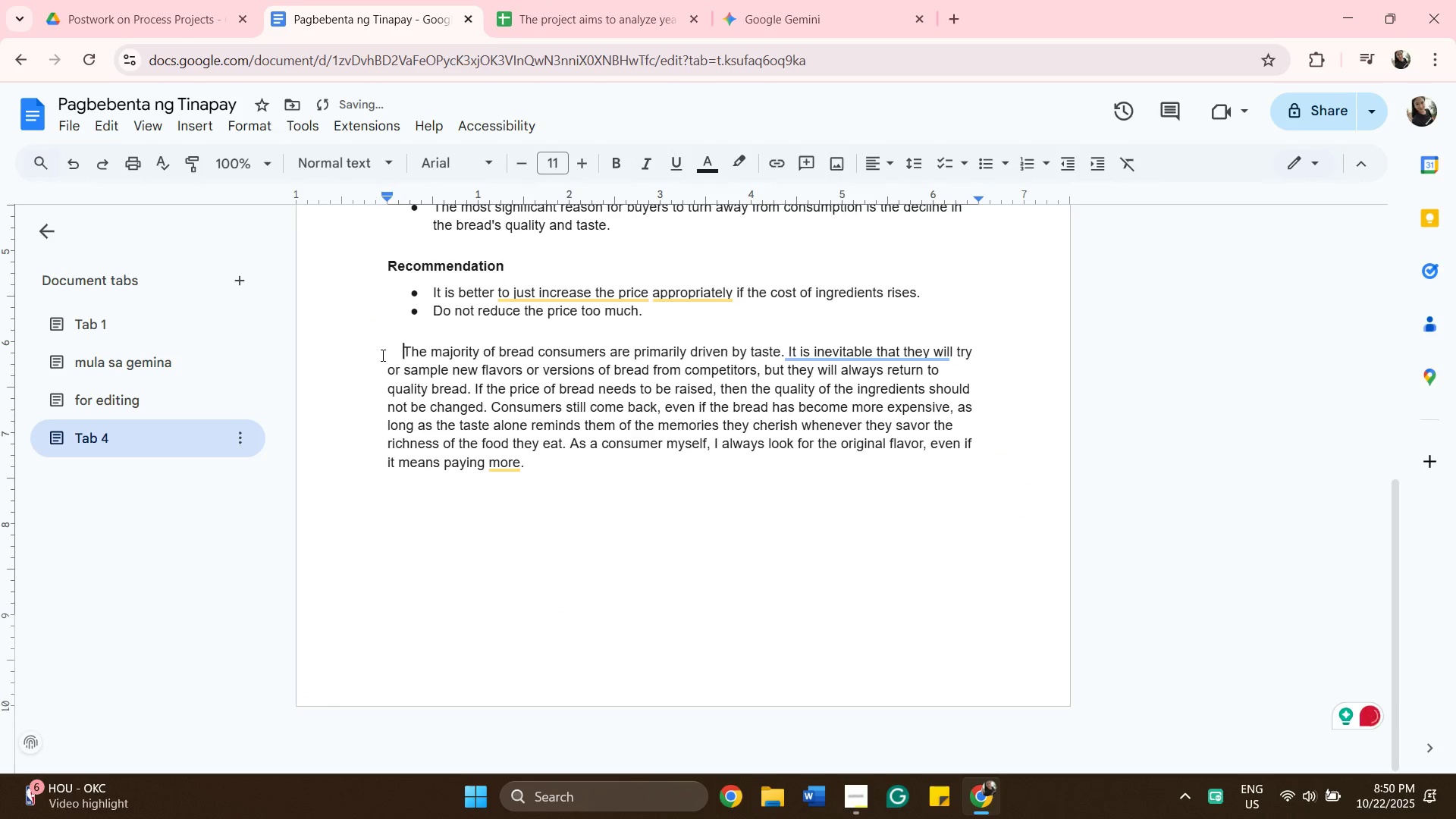 
key(Space)
 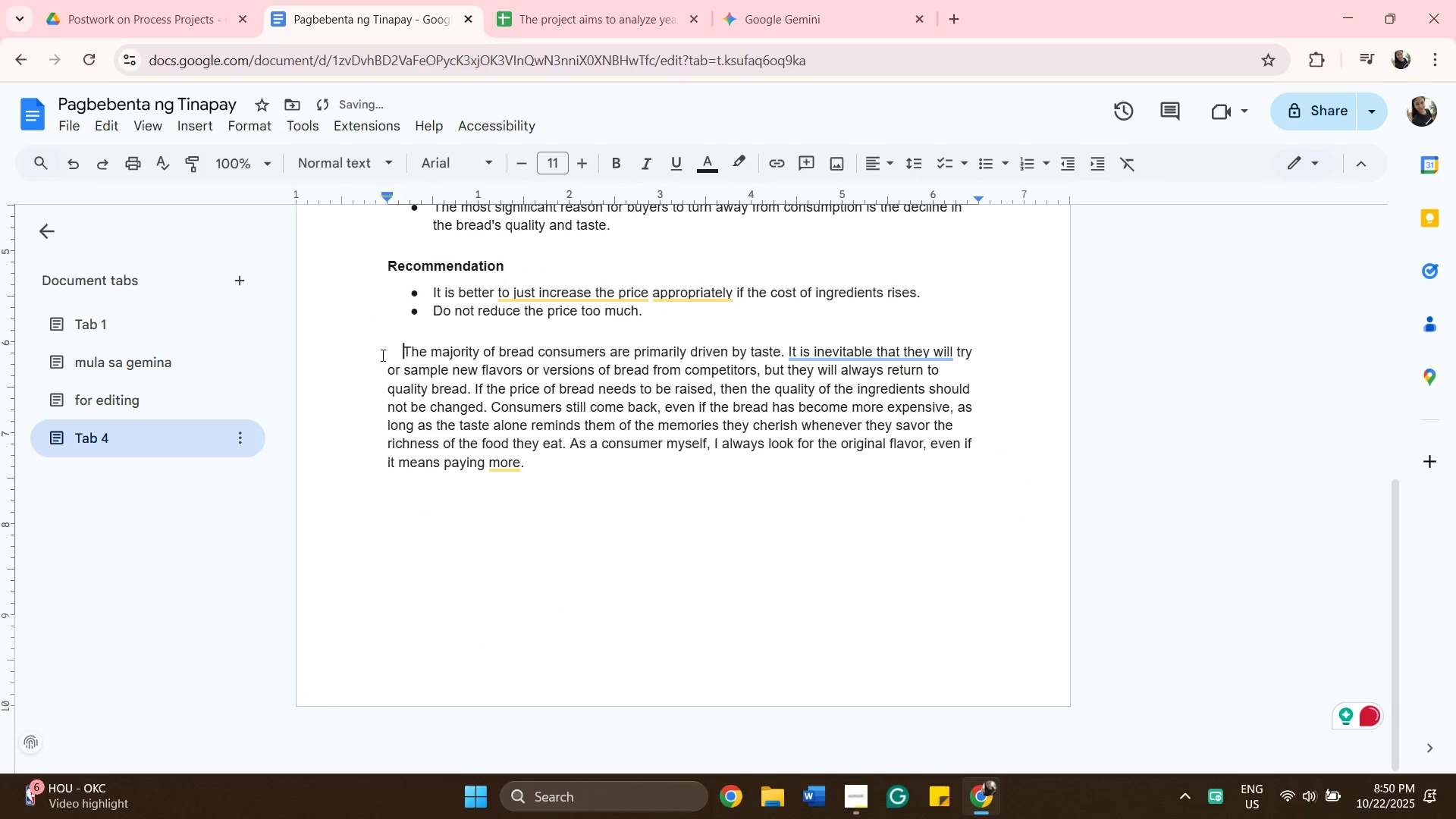 
key(Space)
 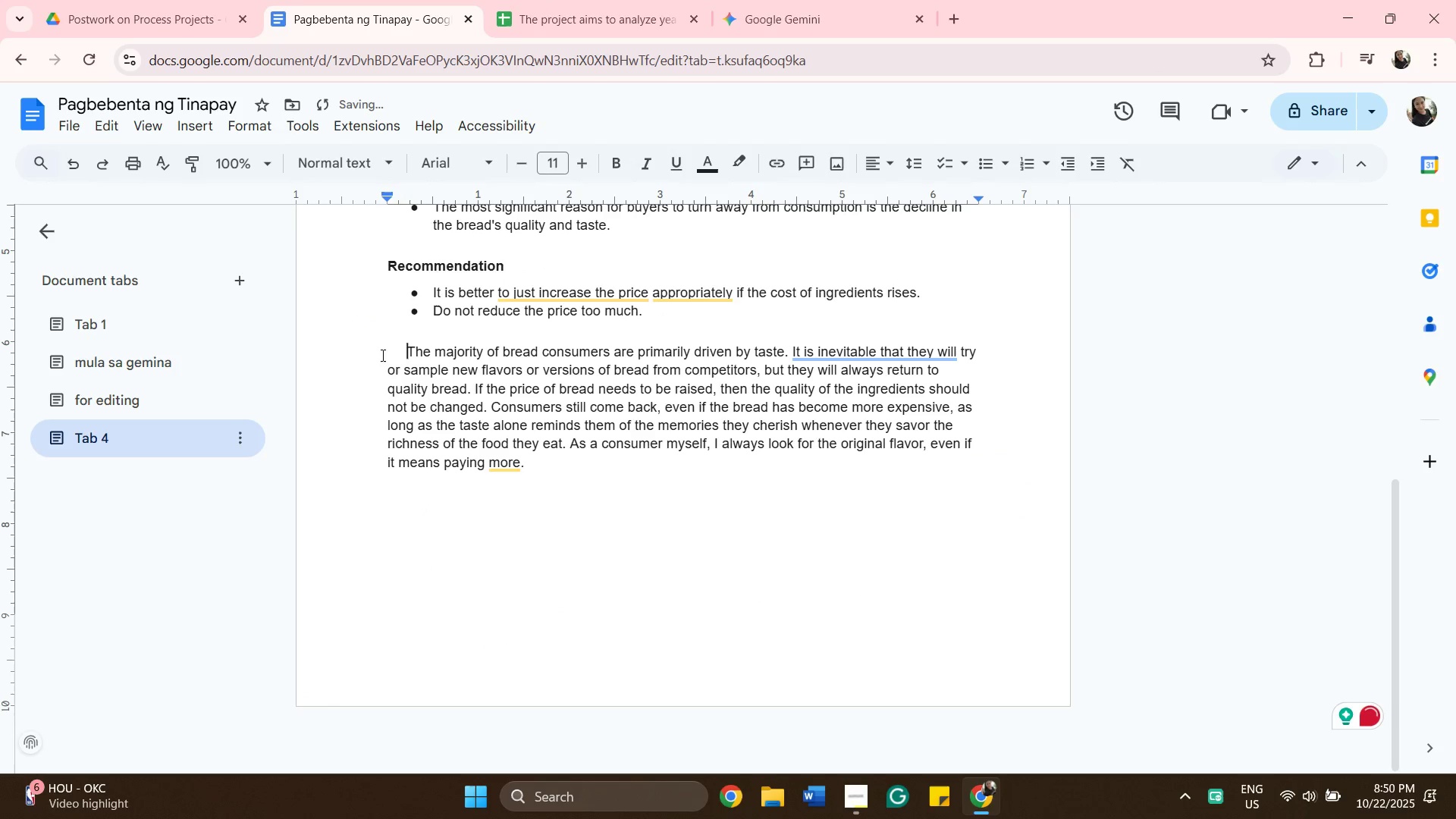 
key(Space)
 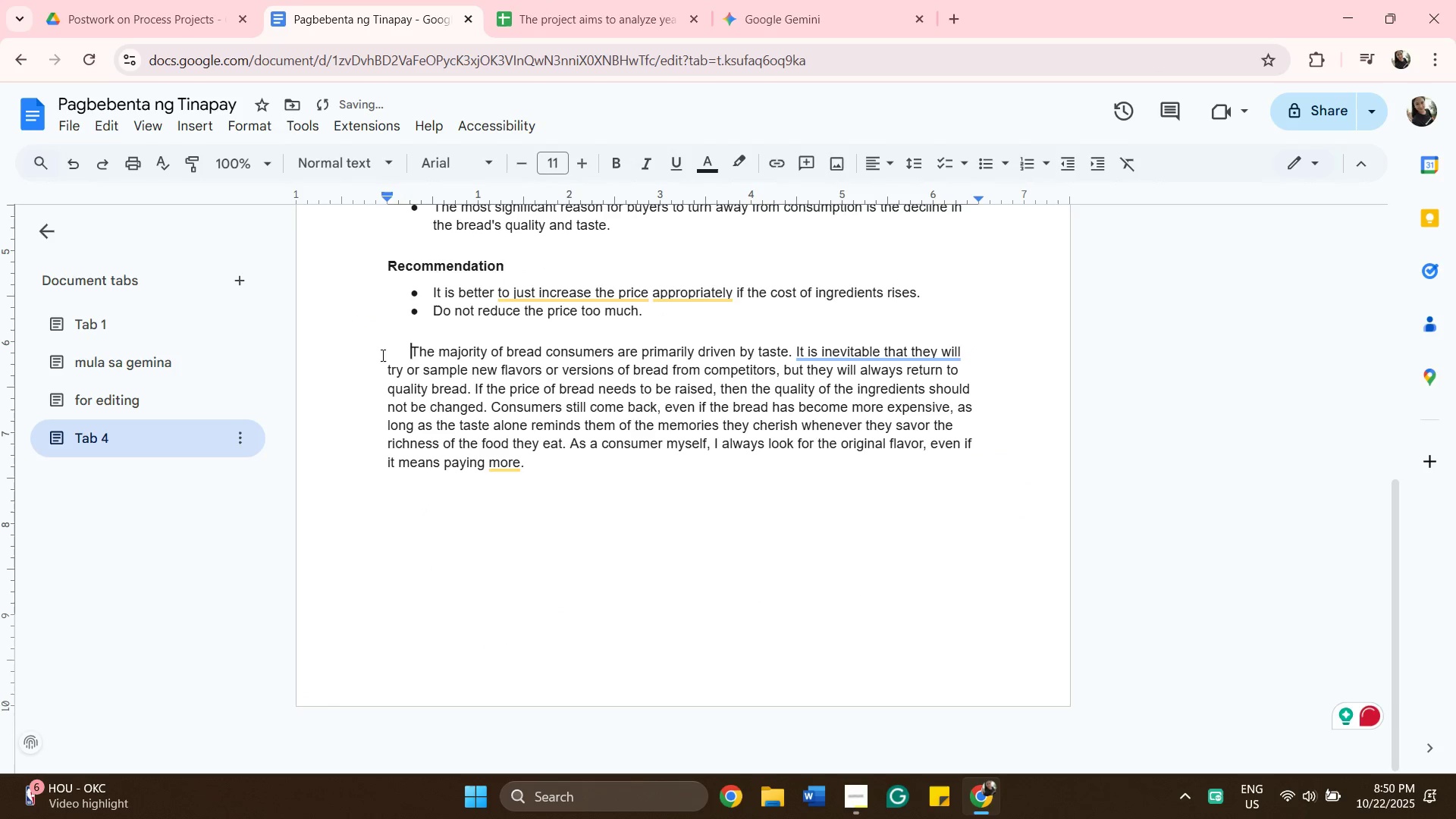 
key(Space)
 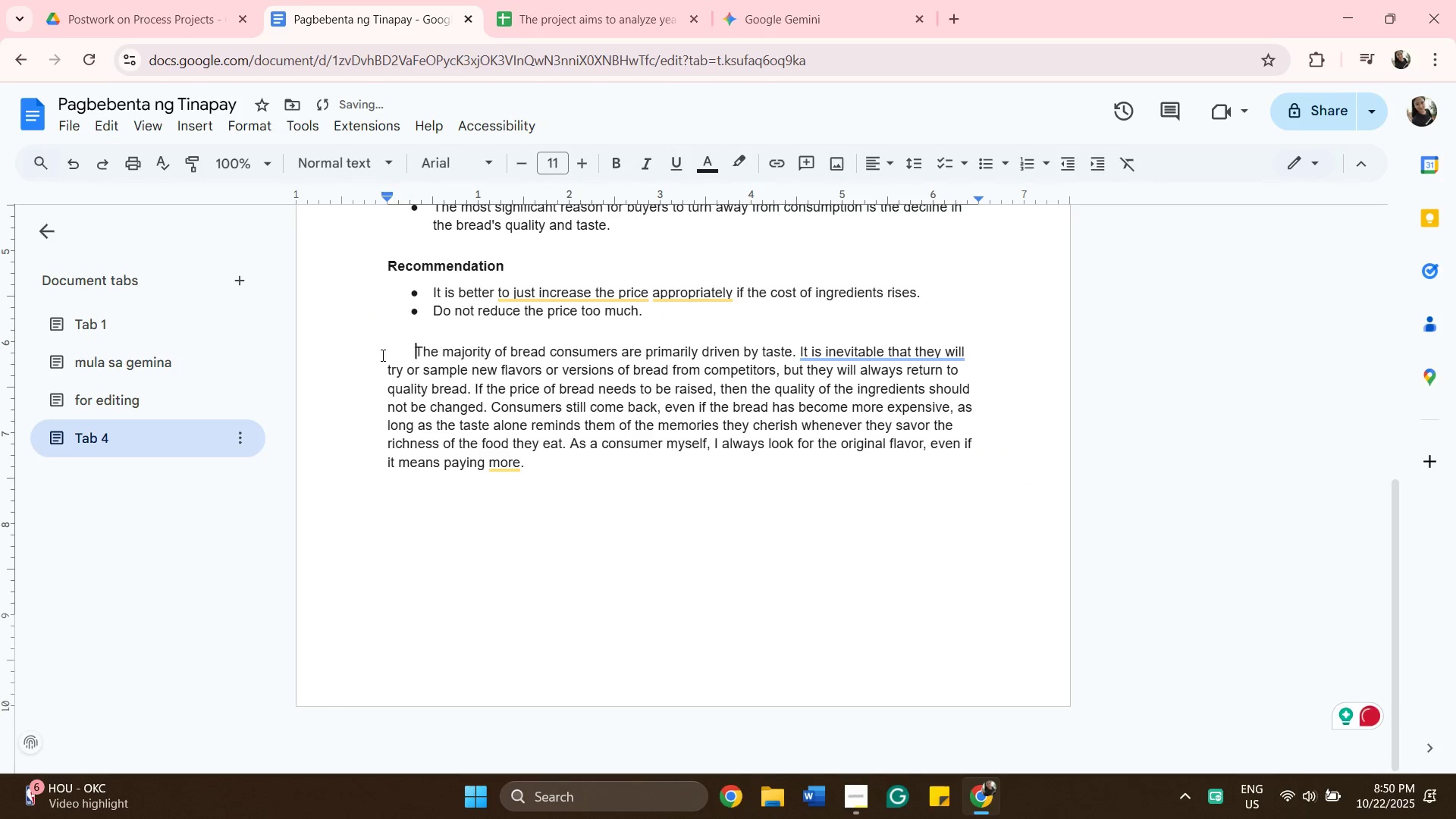 
key(Space)
 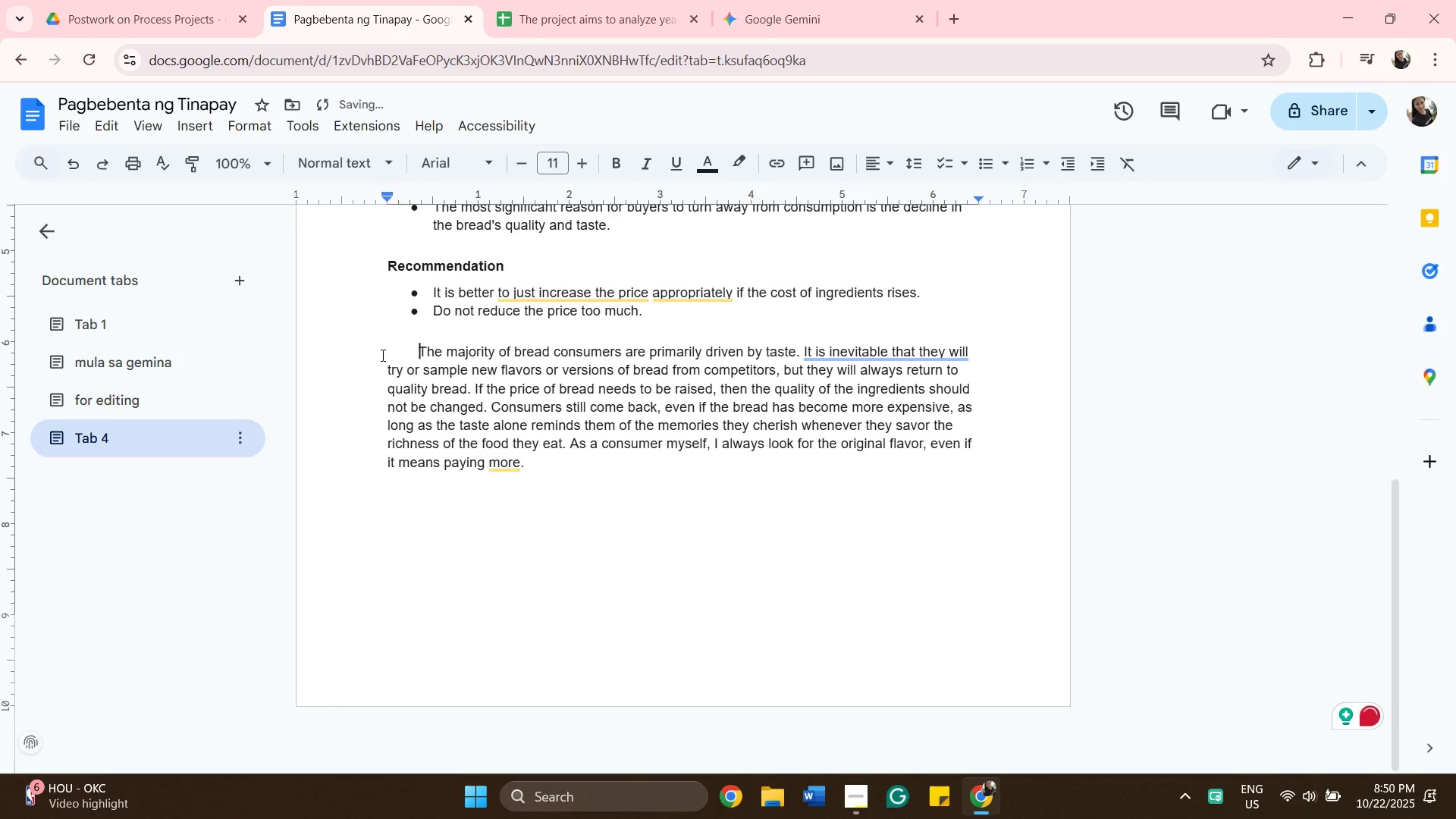 
key(Space)
 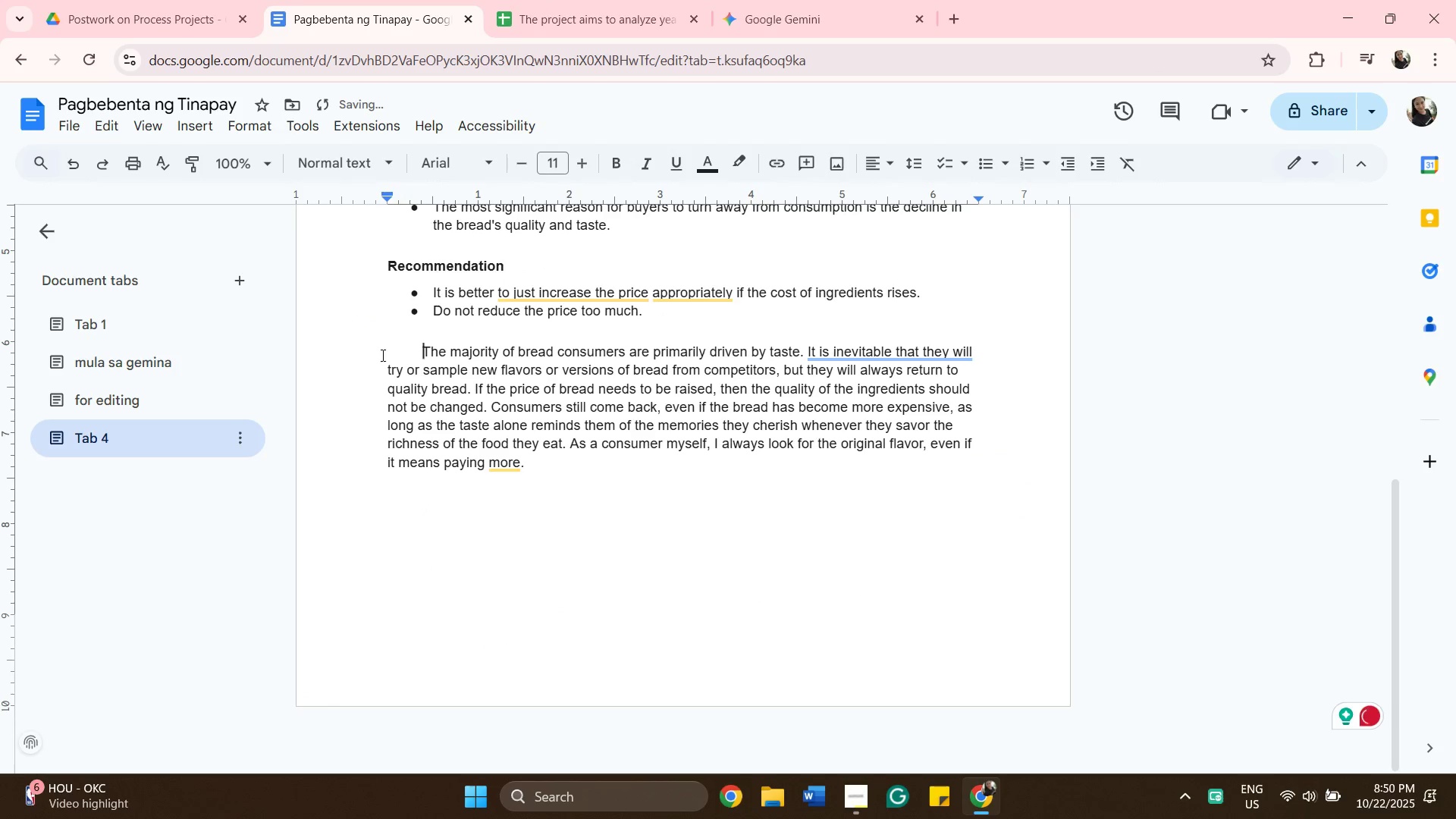 
key(Space)
 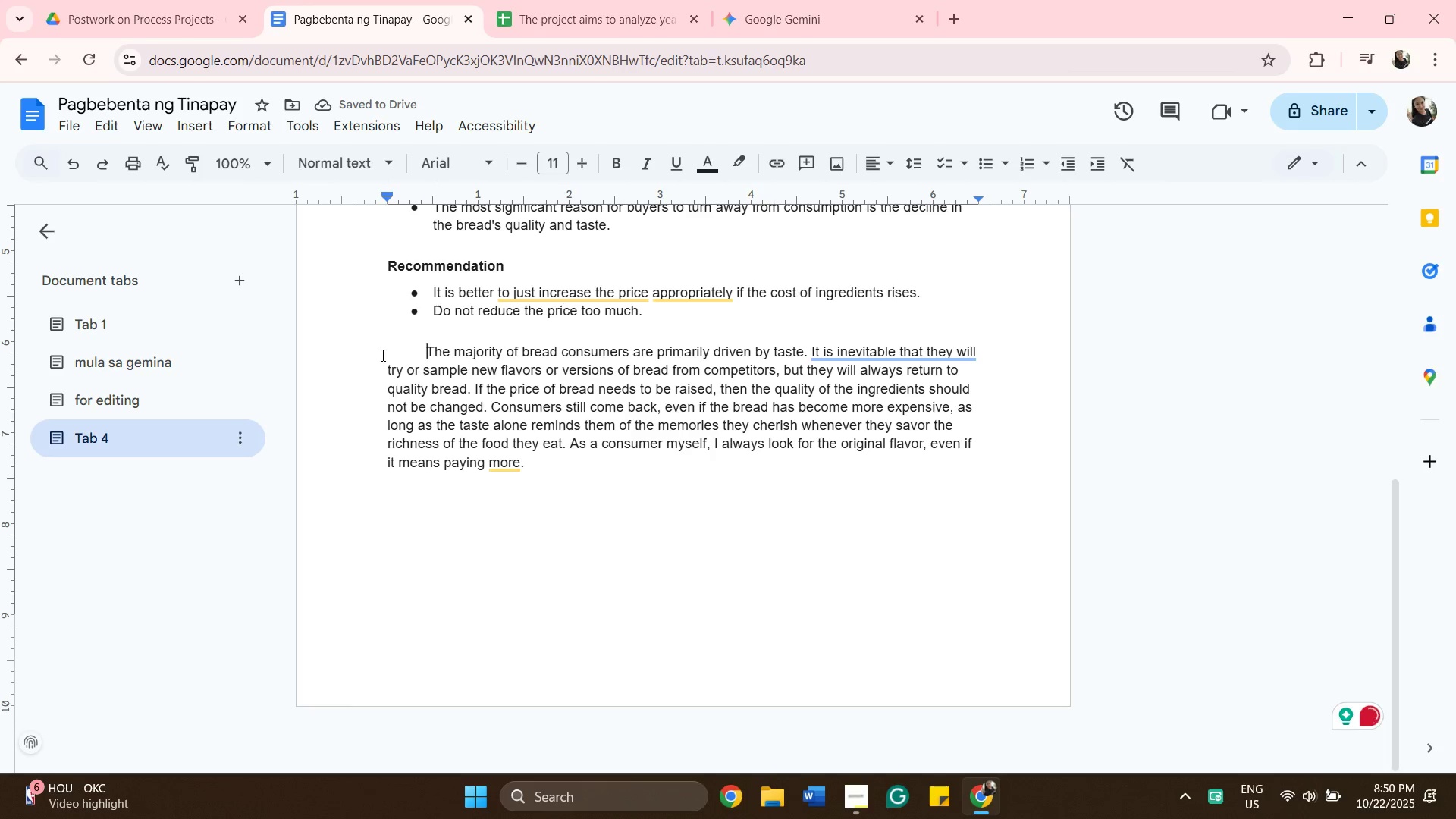 
scroll: coordinate [620, 349], scroll_direction: up, amount: 13.0
 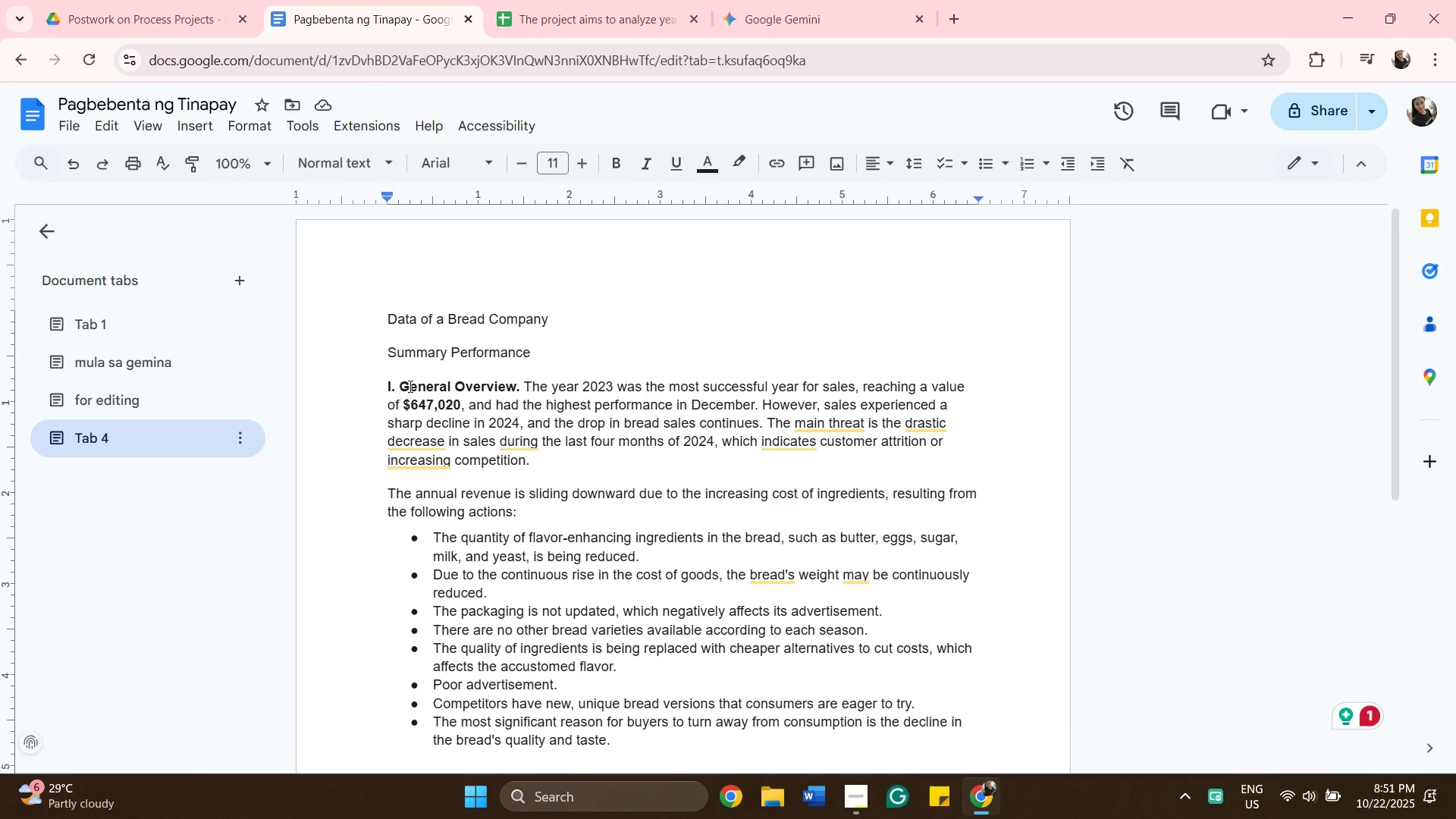 
wait(7.41)
 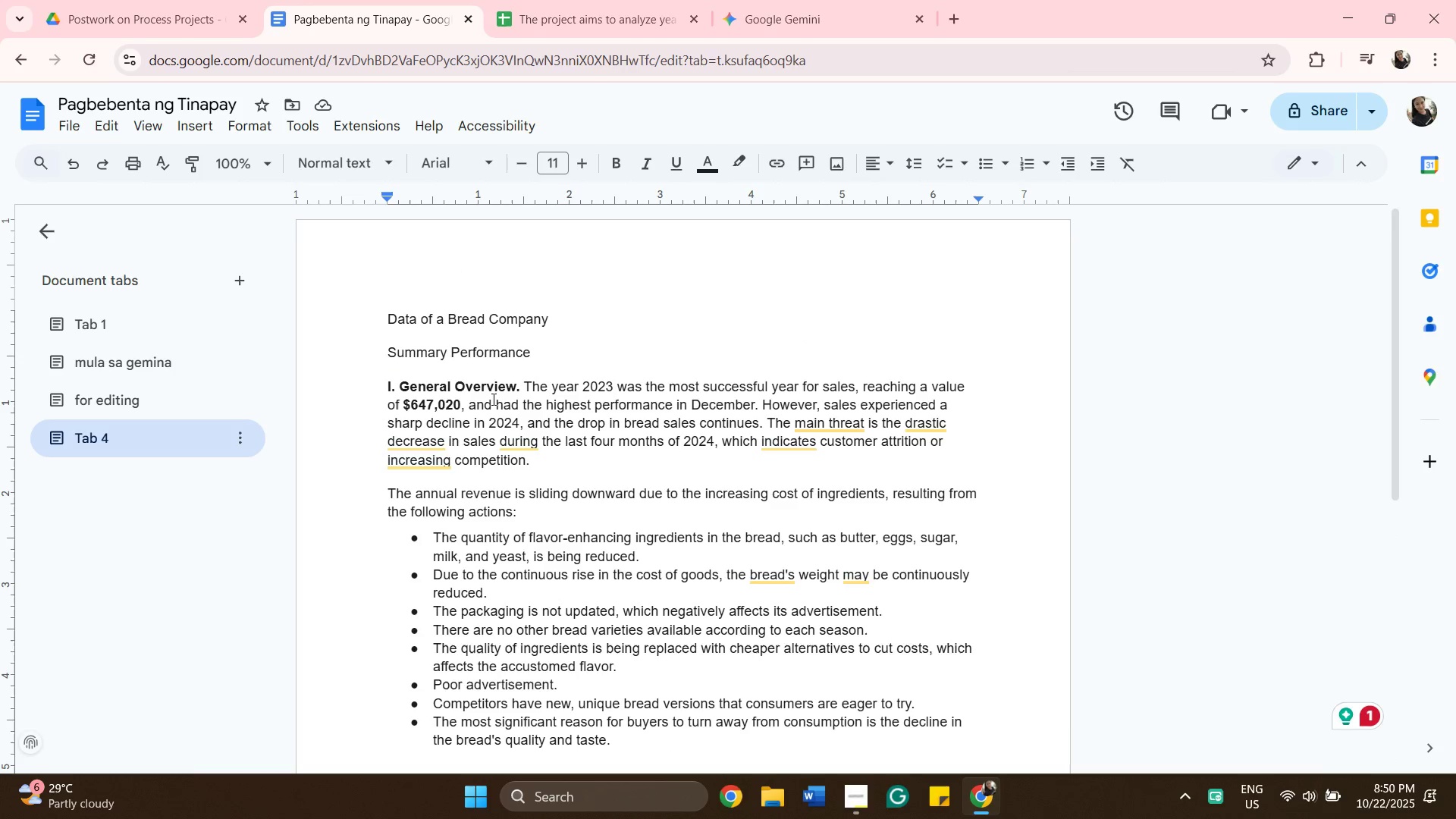 
left_click([406, 389])
 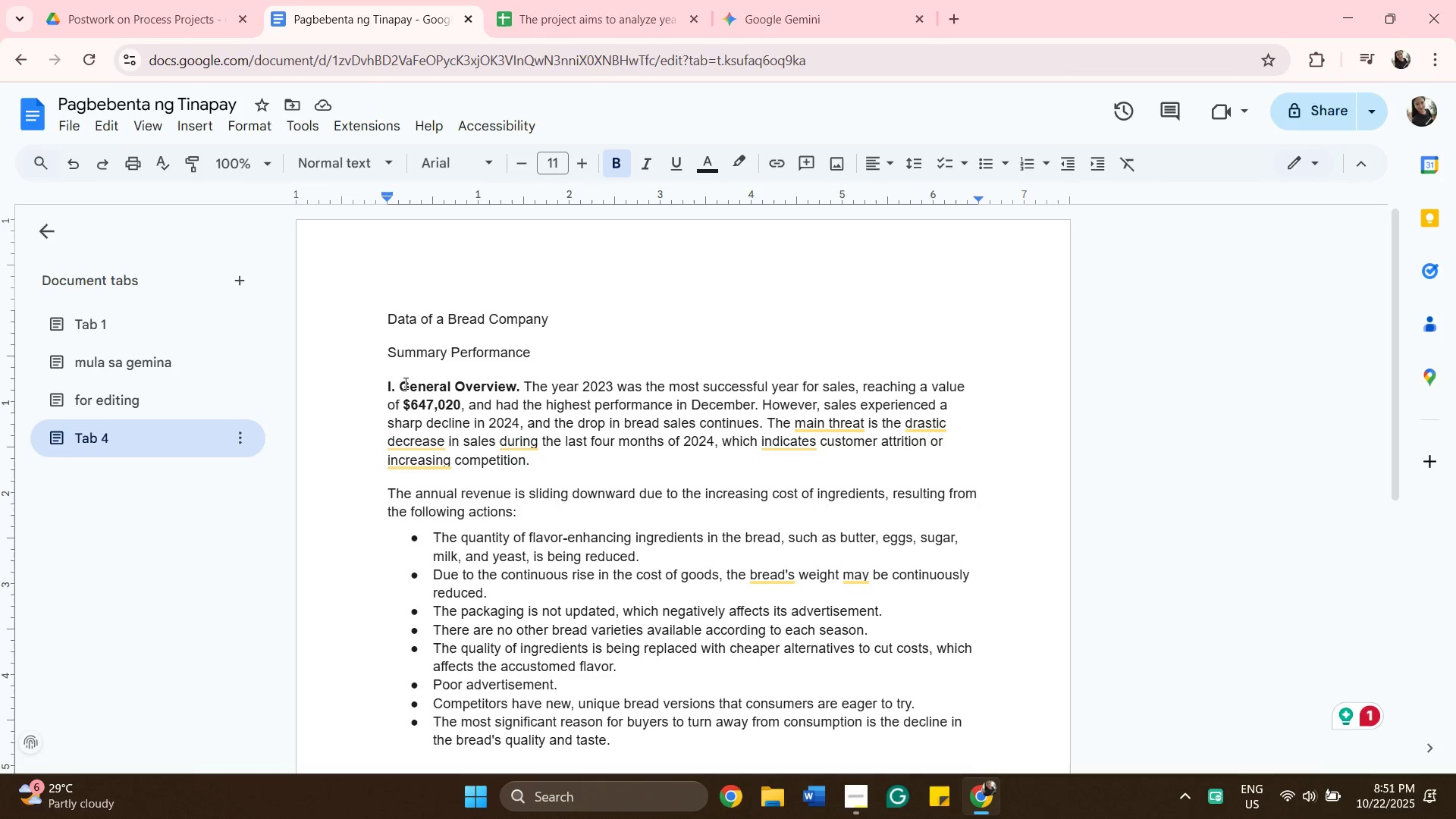 
left_click([404, 383])
 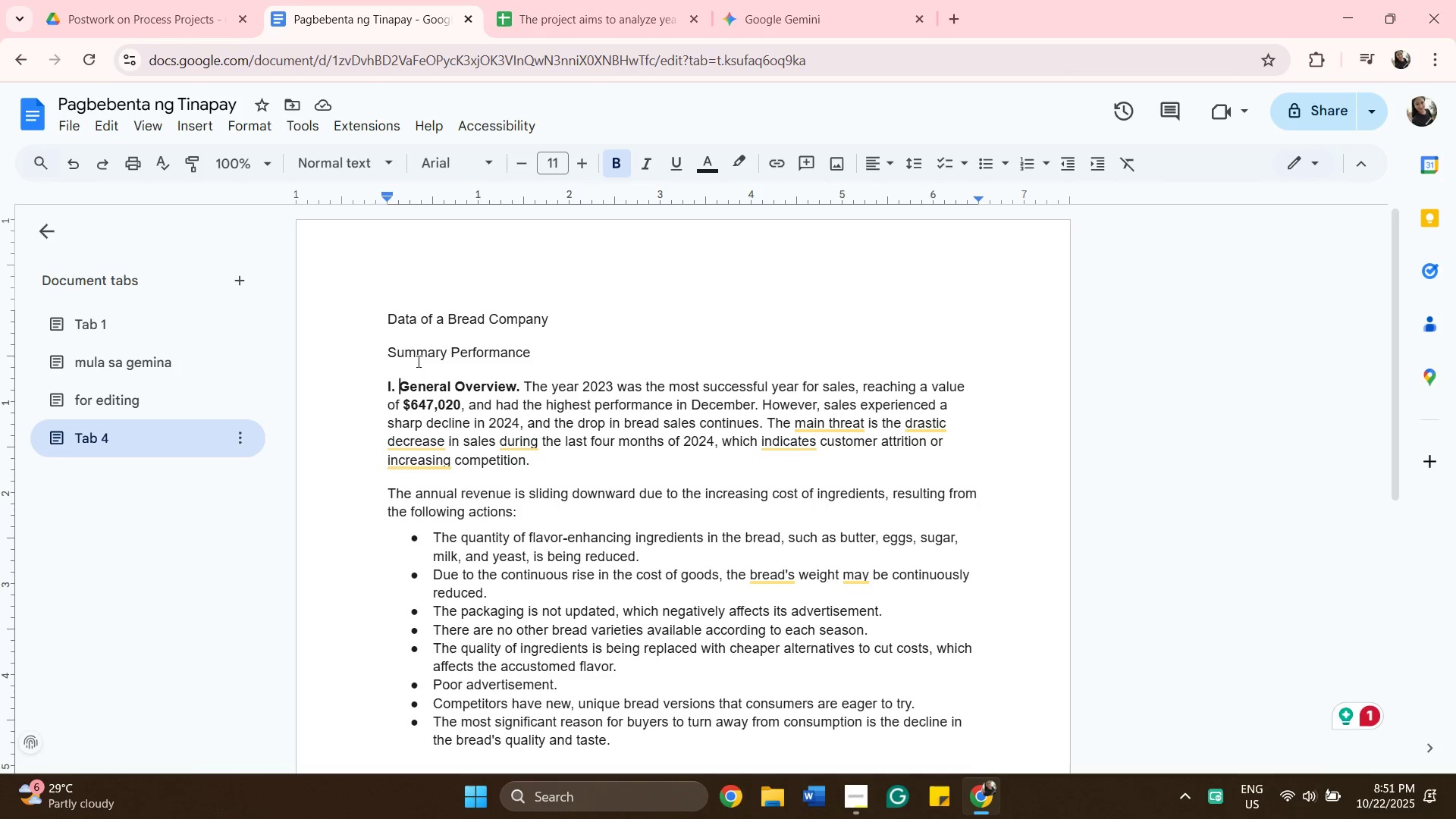 
key(Backspace)
 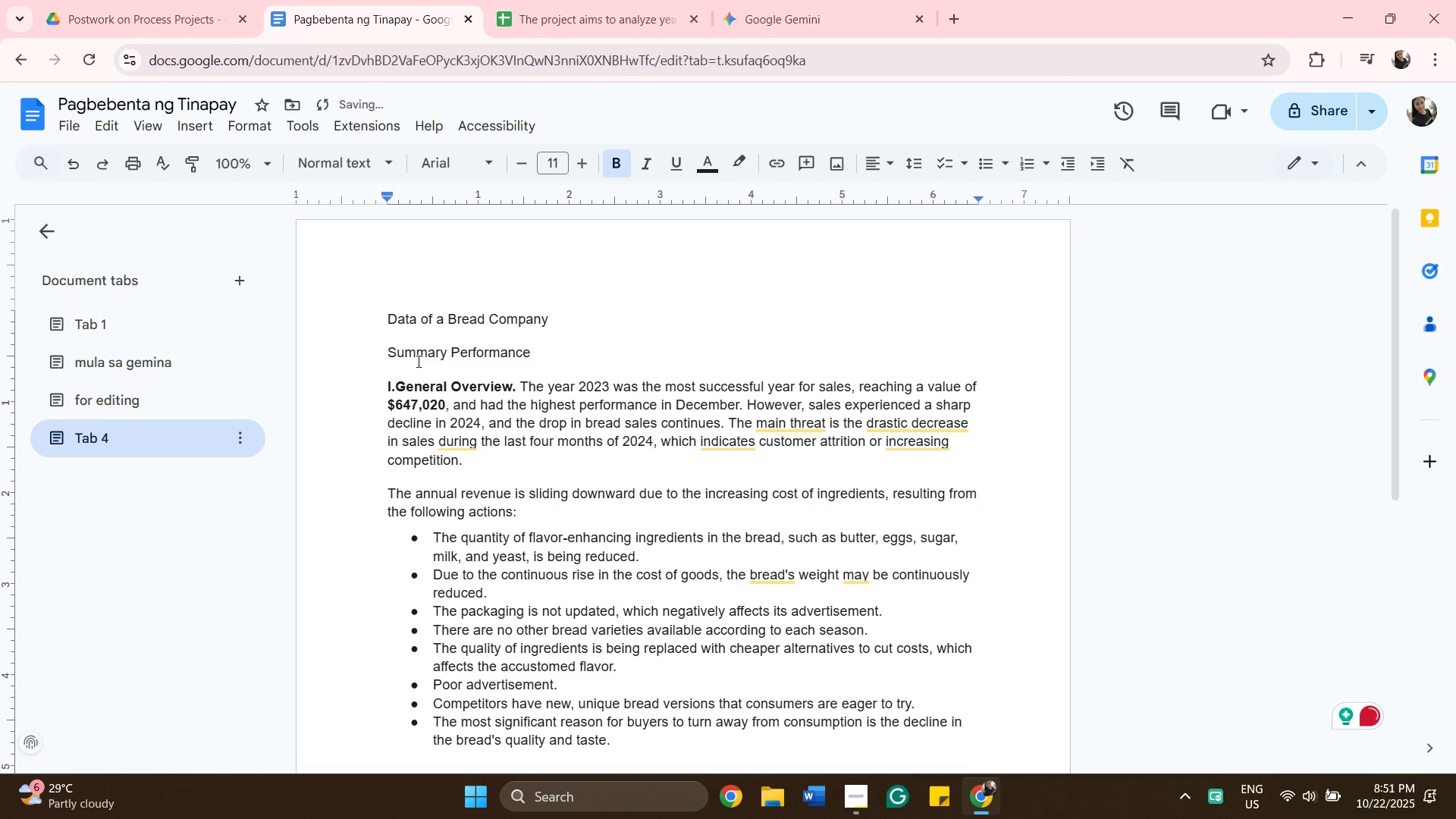 
key(Backspace)
 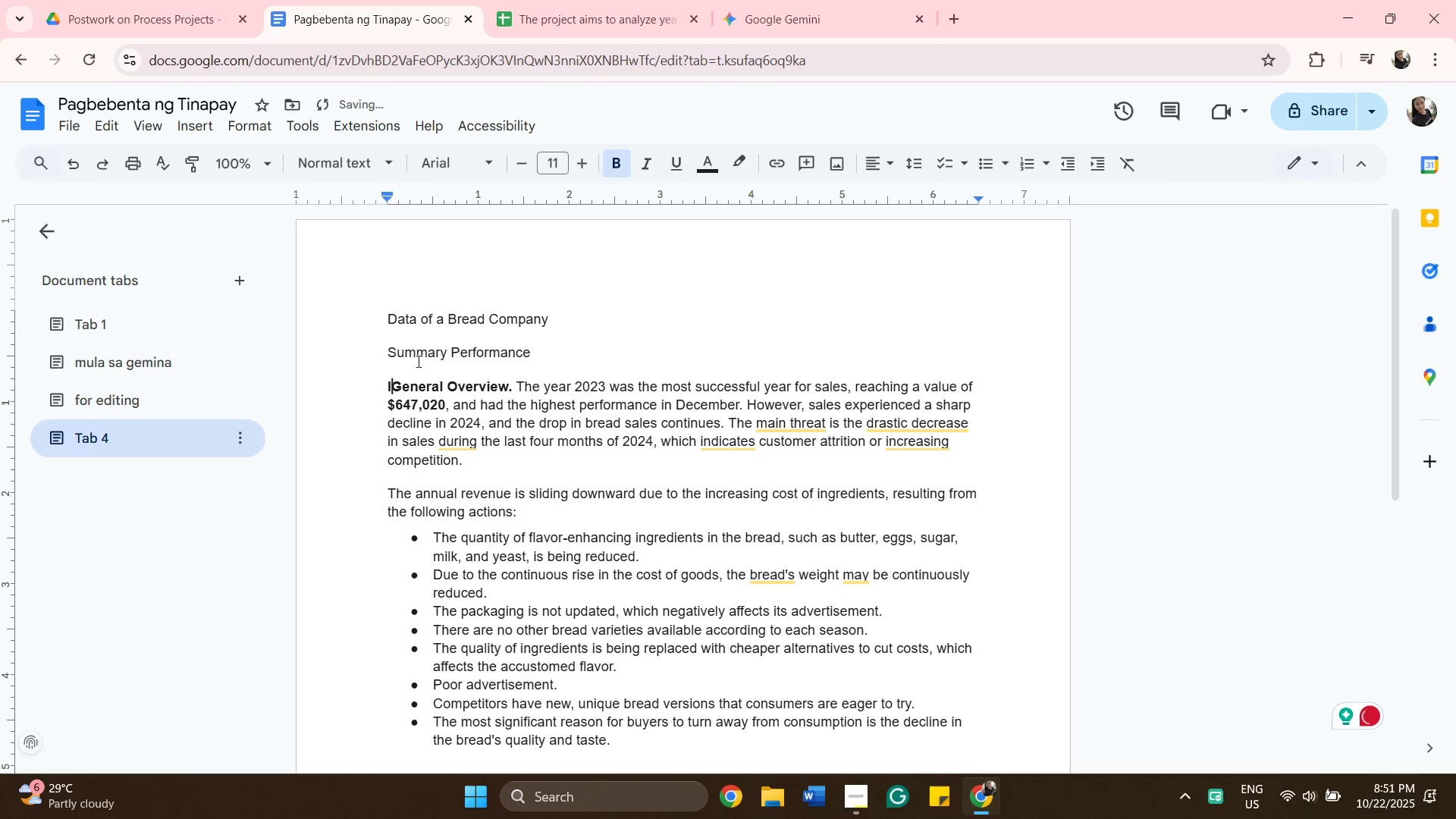 
key(Backspace)
 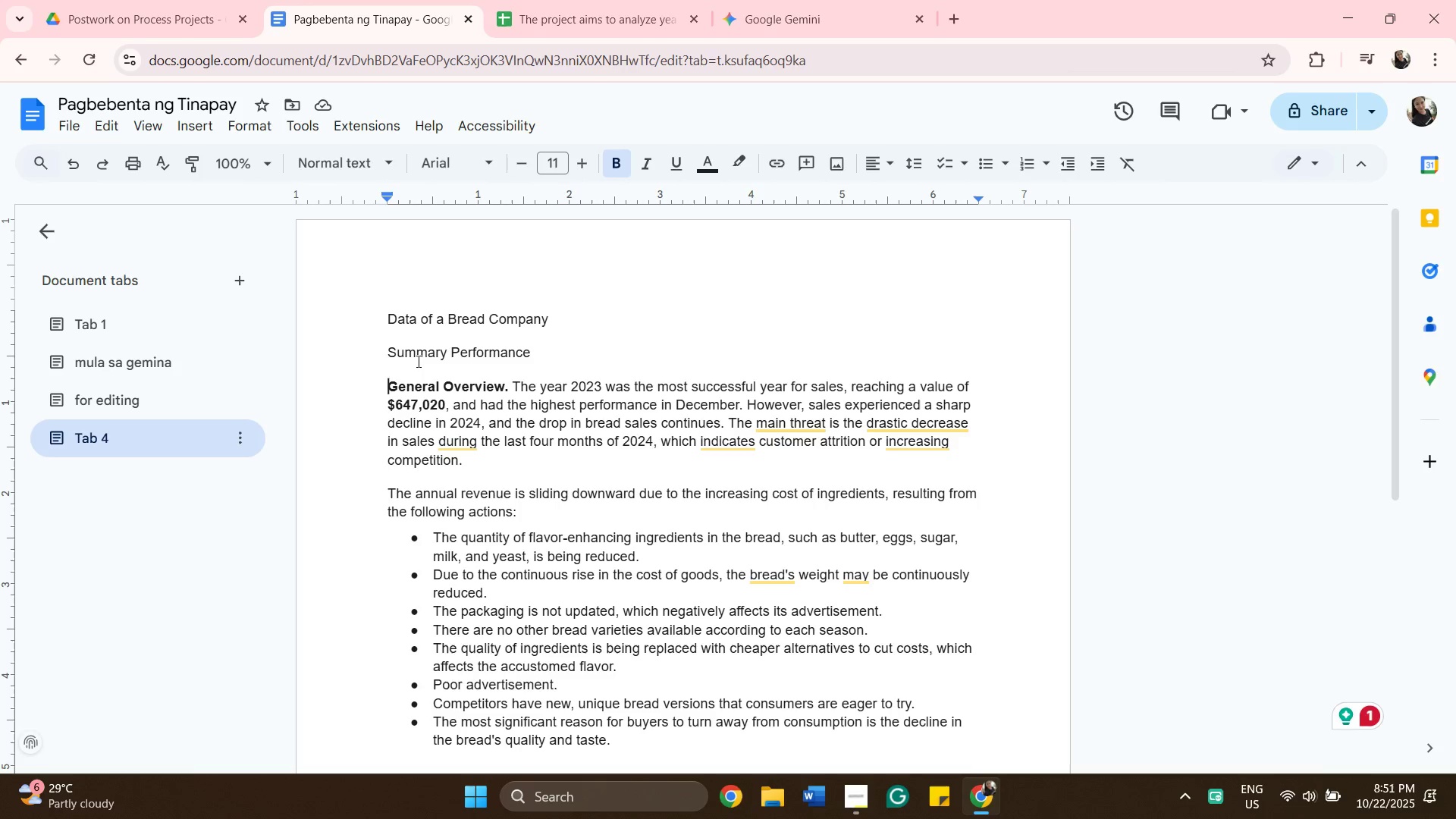 
wait(13.82)
 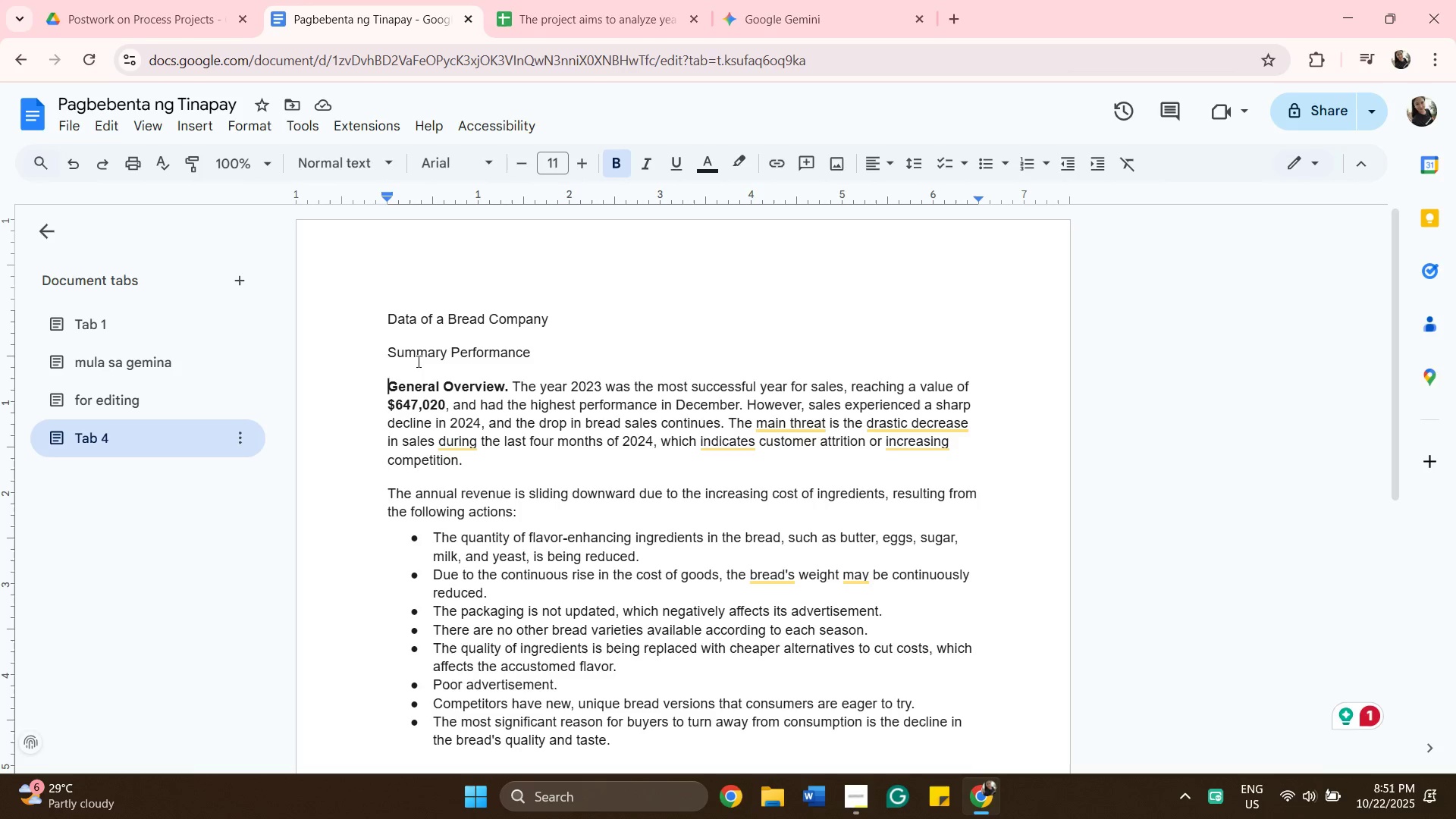 
left_click([107, 350])
 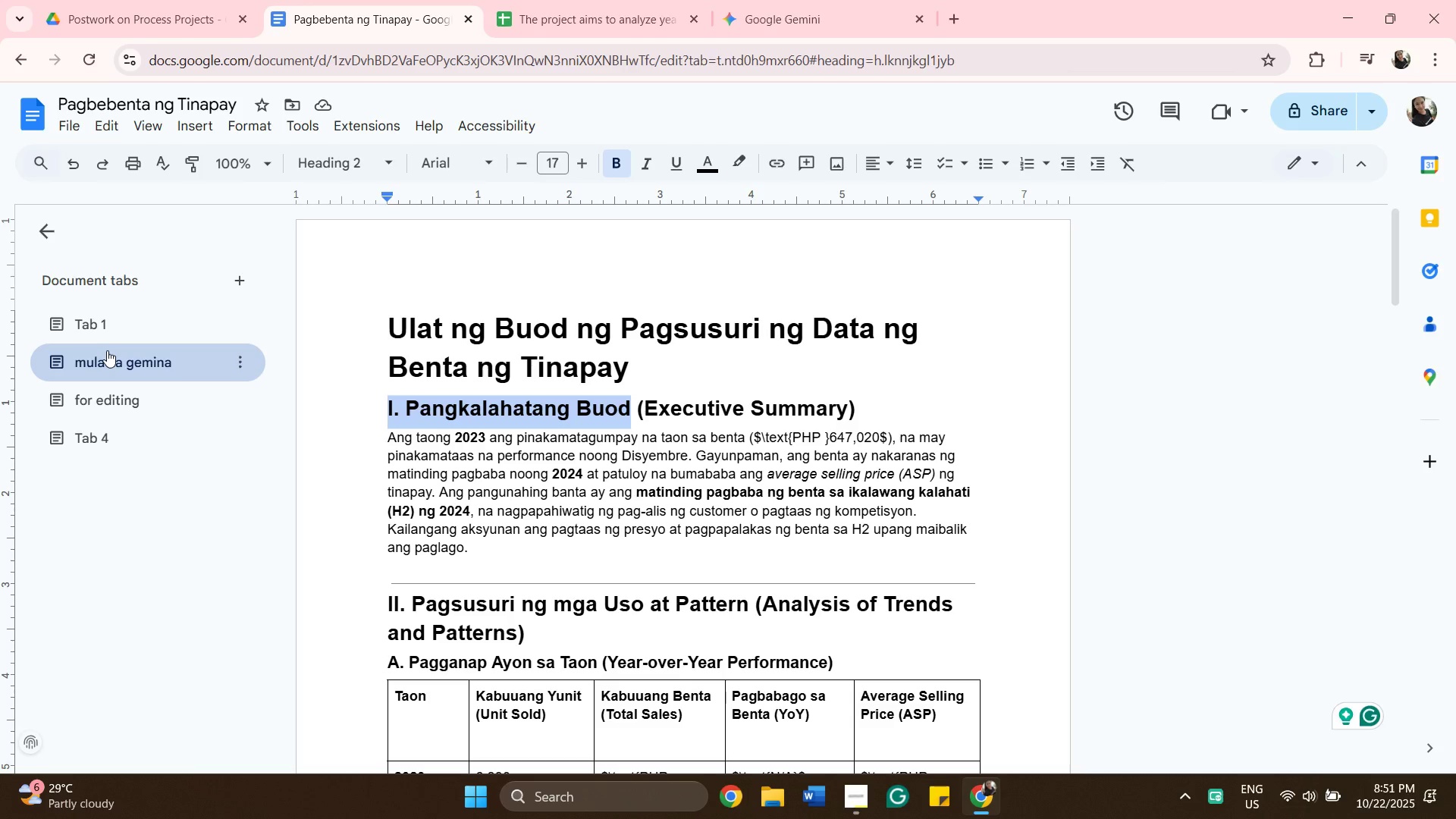 
wait(5.09)
 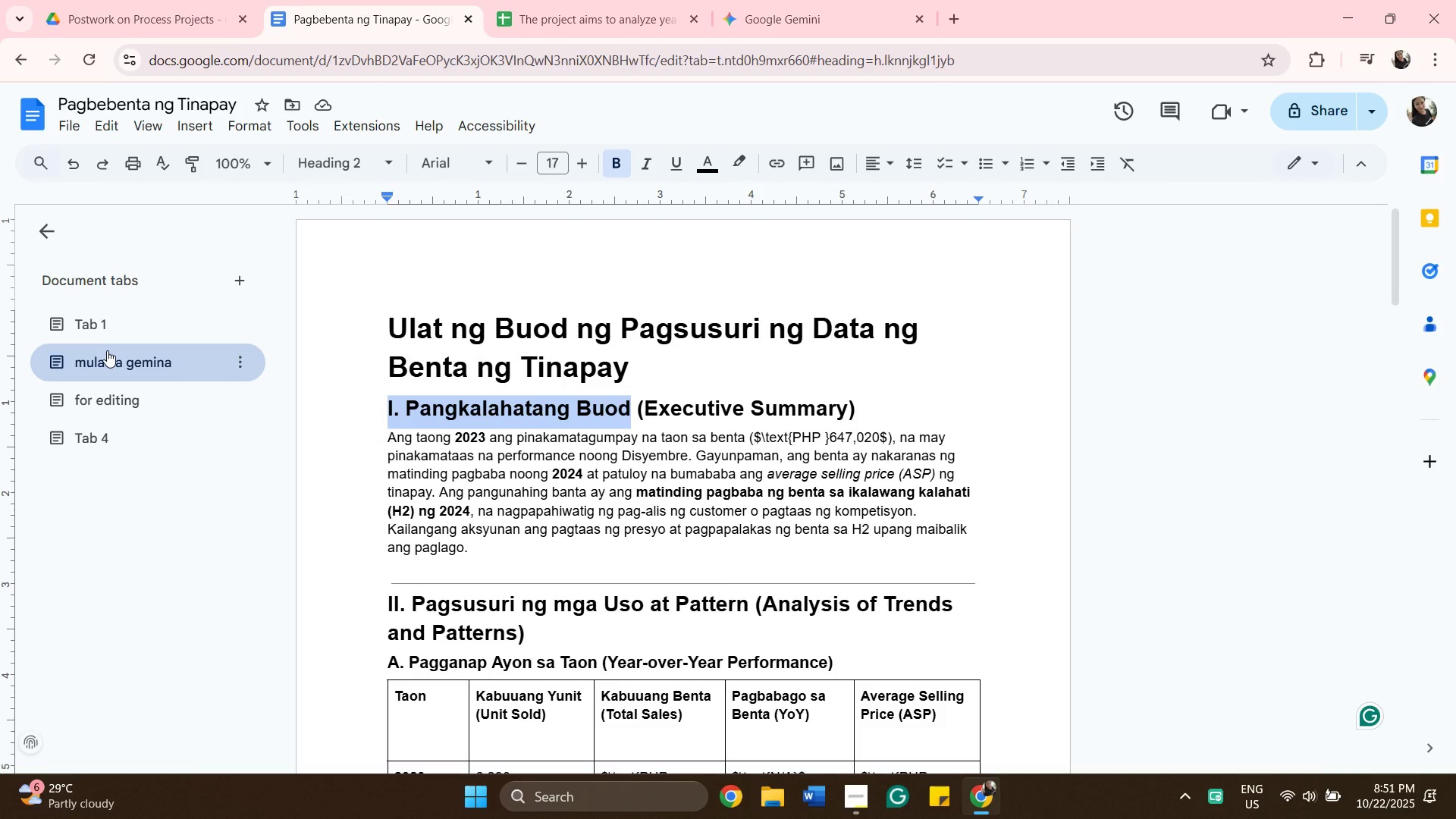 
scroll: coordinate [842, 517], scroll_direction: down, amount: 18.0
 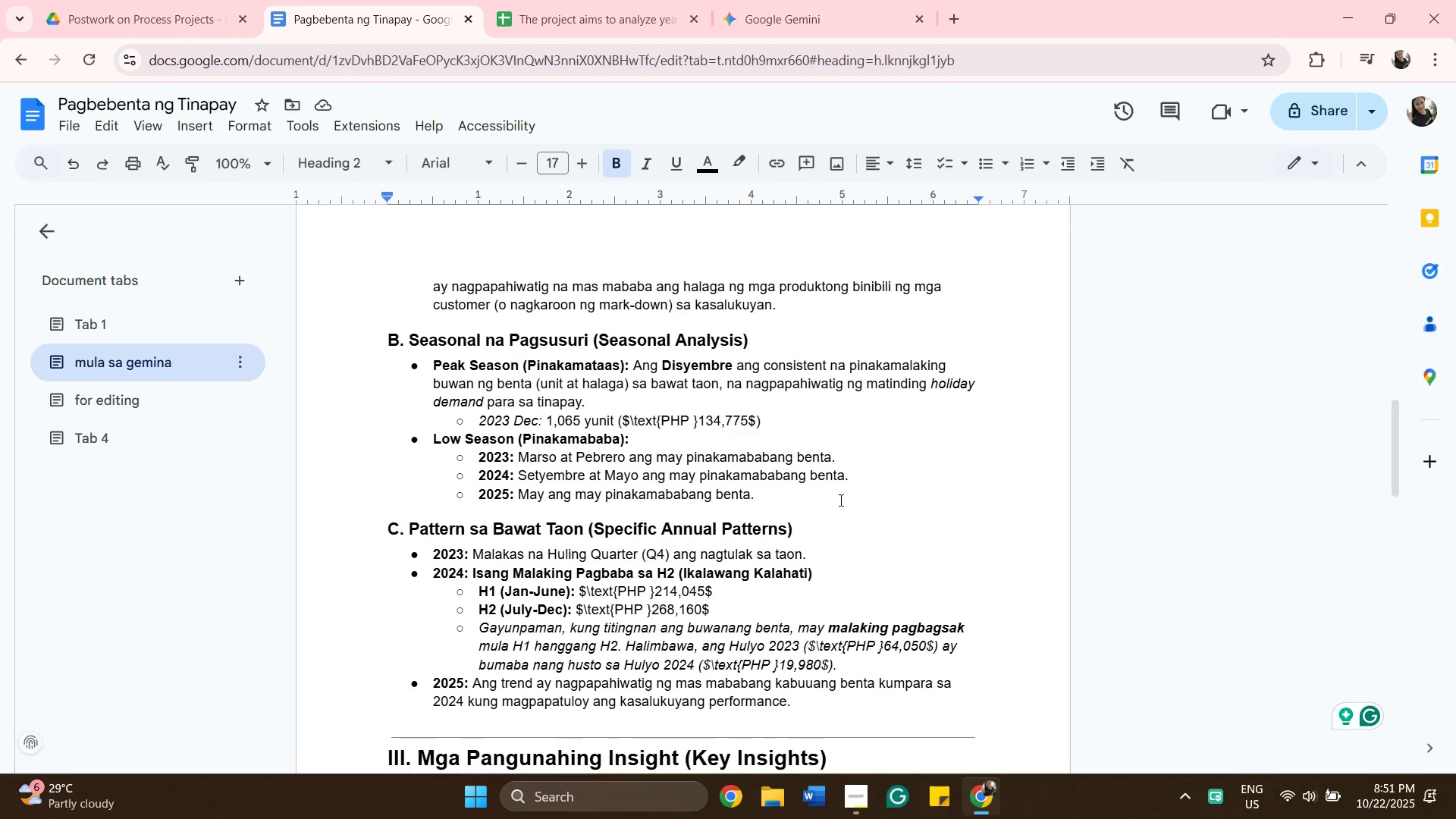 
wait(9.31)
 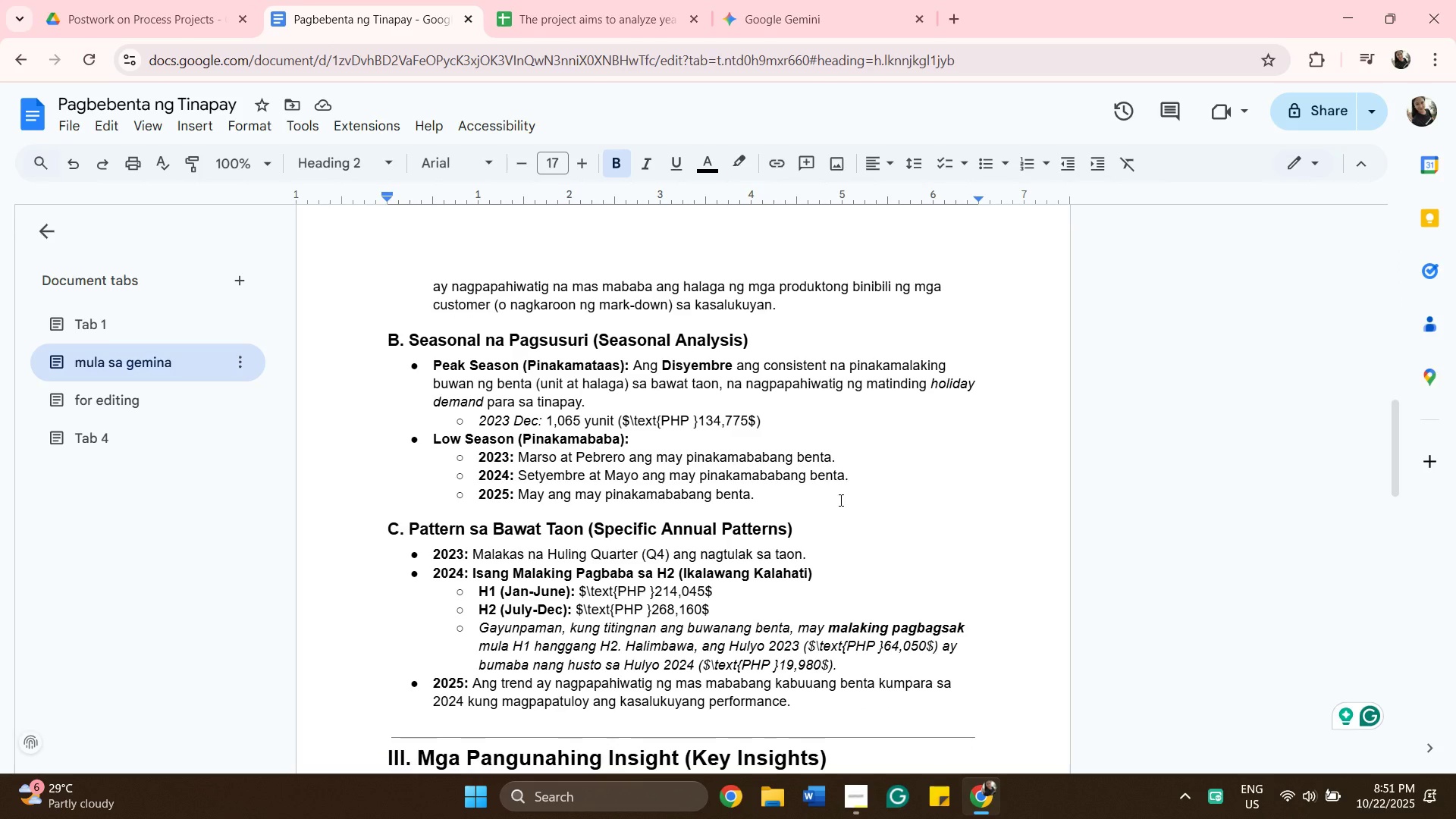 
scroll: coordinate [852, 450], scroll_direction: down, amount: 3.0
 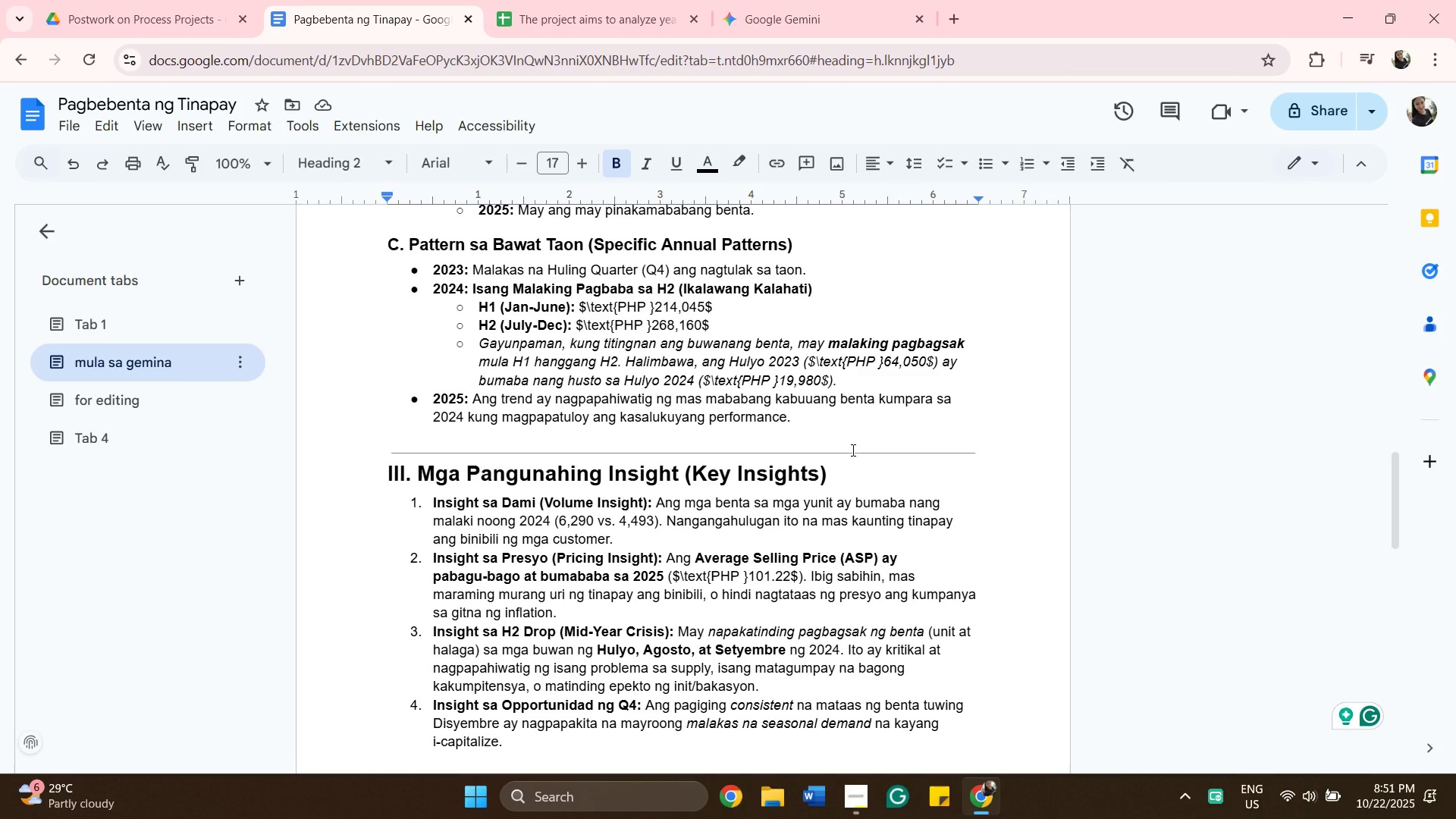 
wait(6.69)
 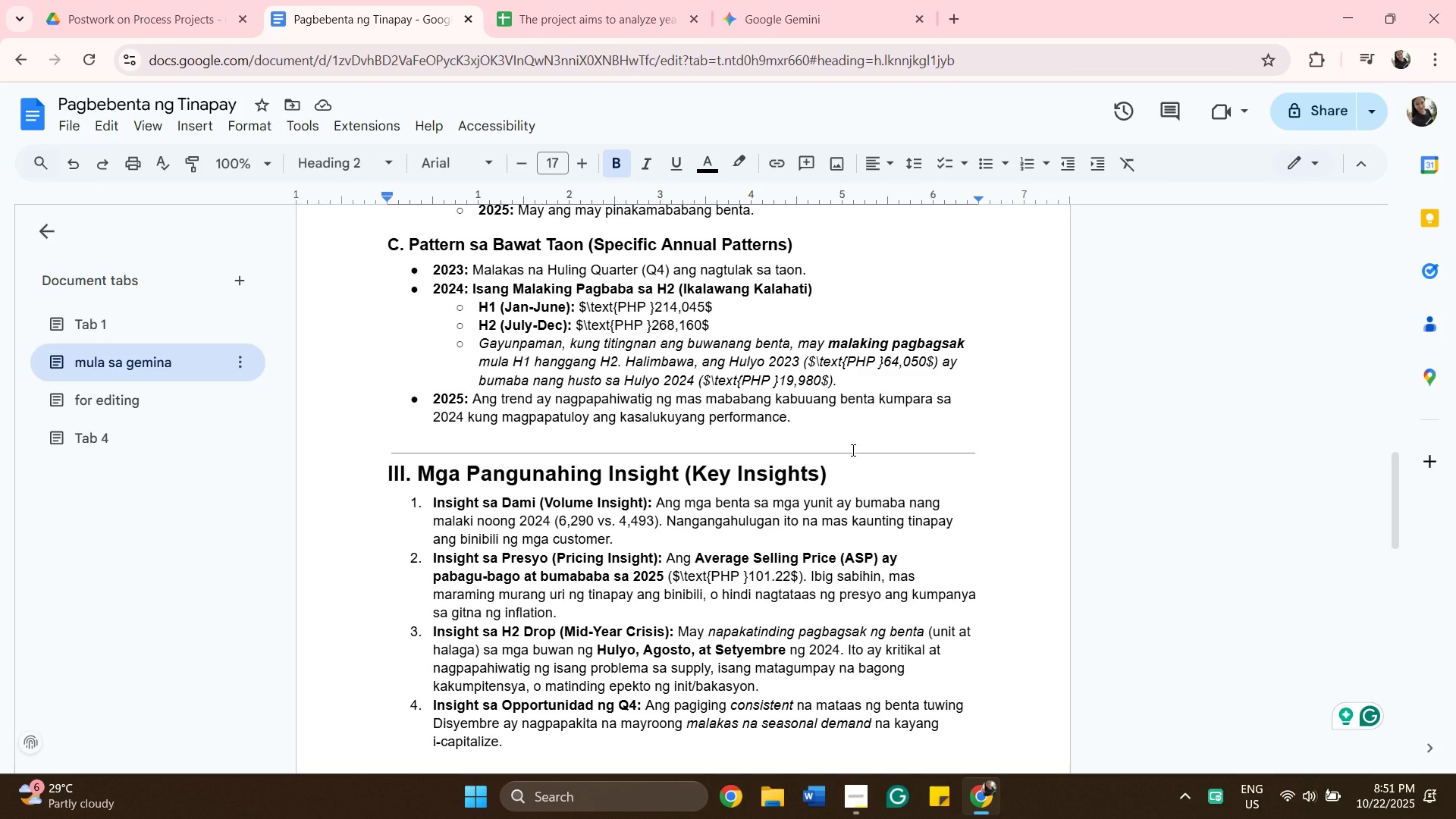 
scroll: coordinate [769, 410], scroll_direction: down, amount: 1.0
 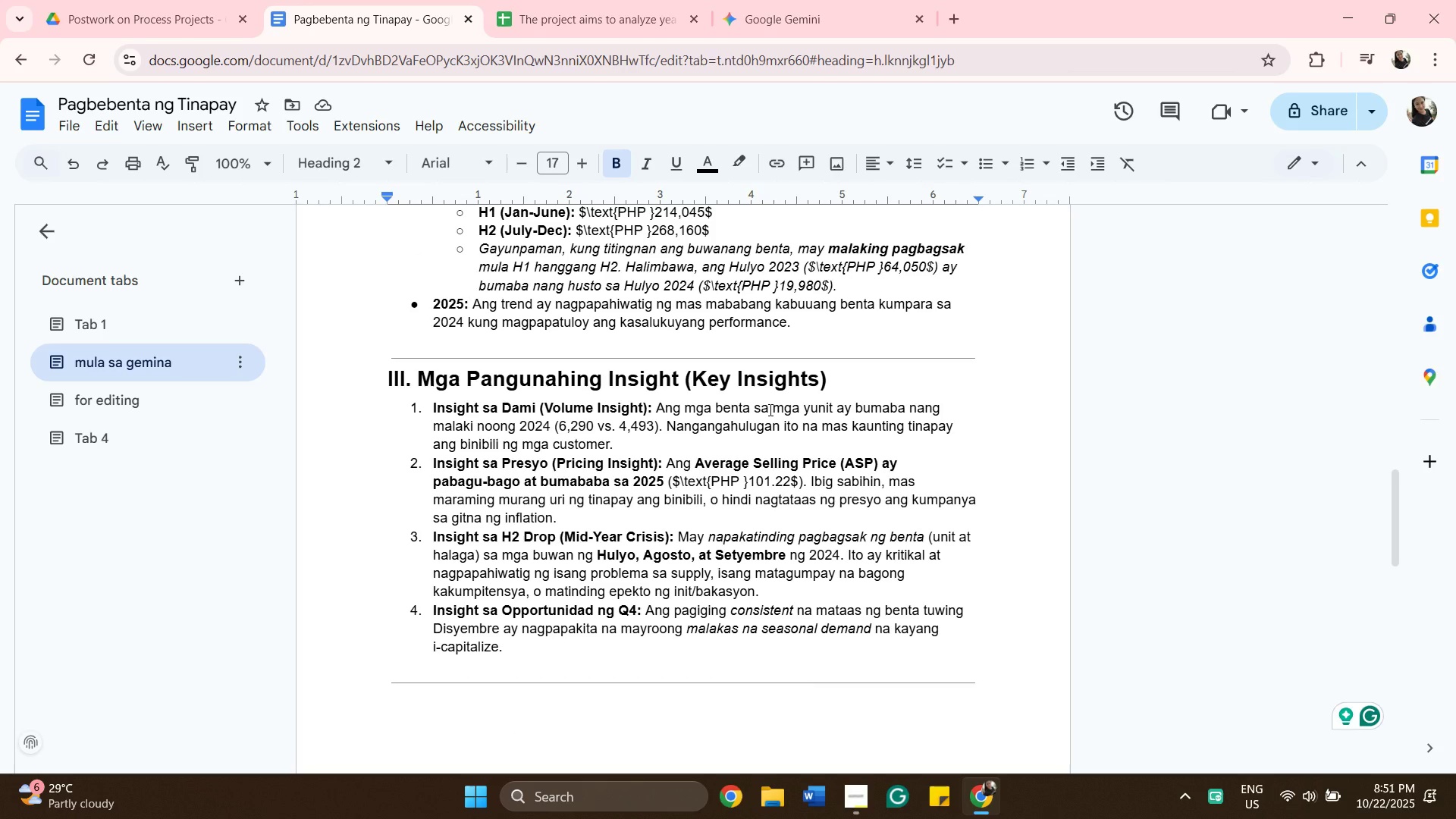 
wait(11.68)
 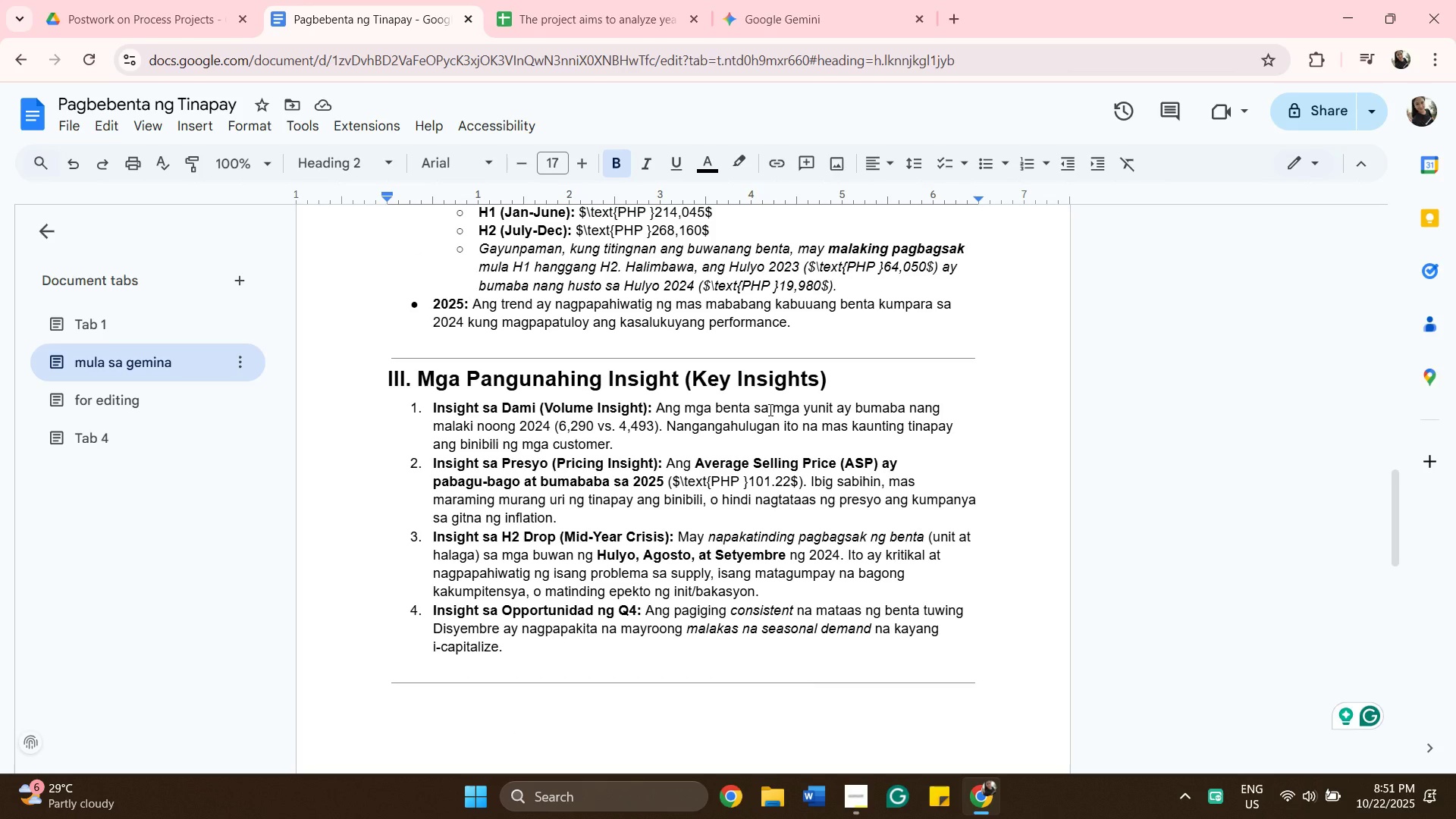 
scroll: coordinate [607, 537], scroll_direction: up, amount: 3.0
 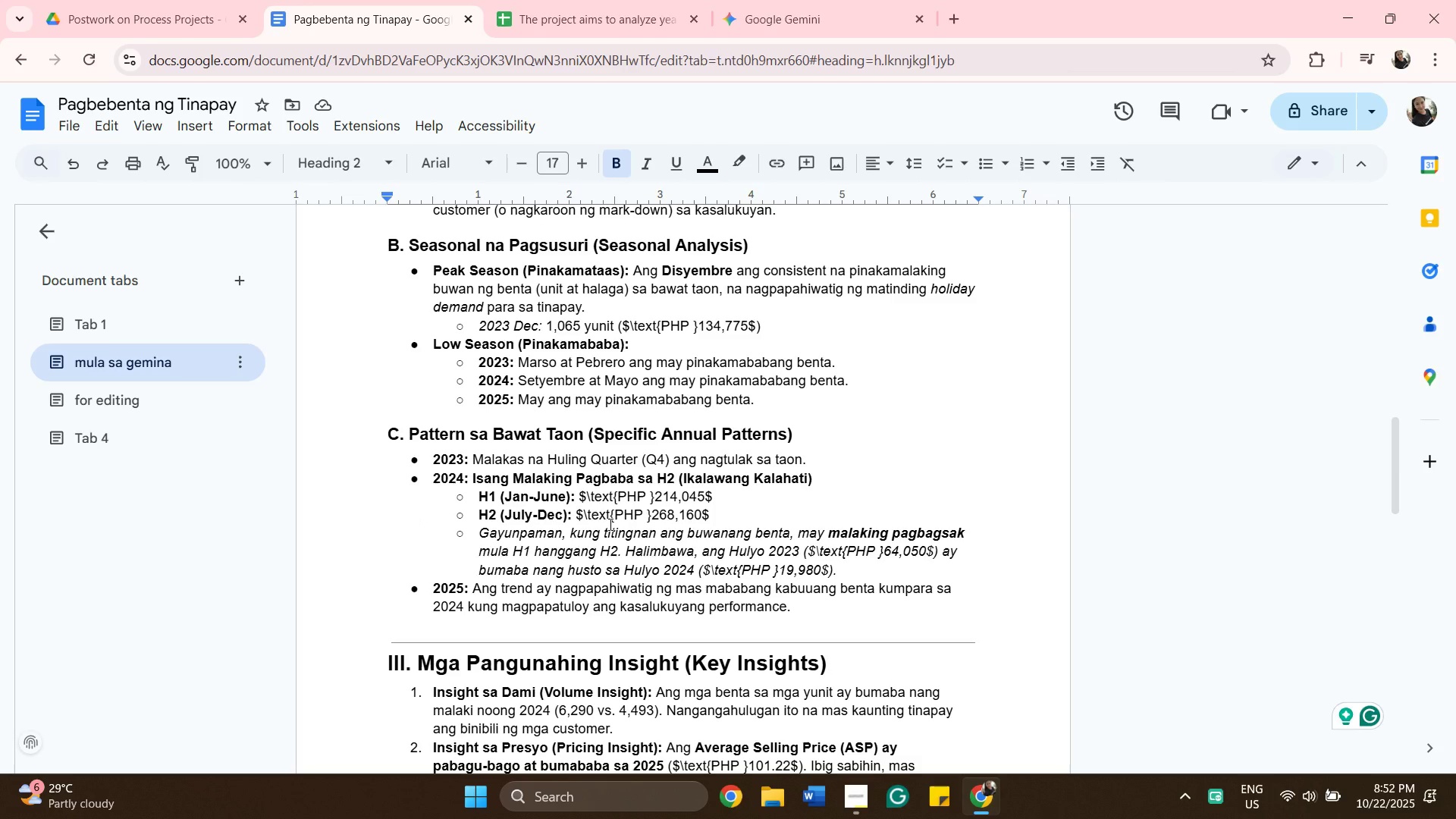 
wait(8.51)
 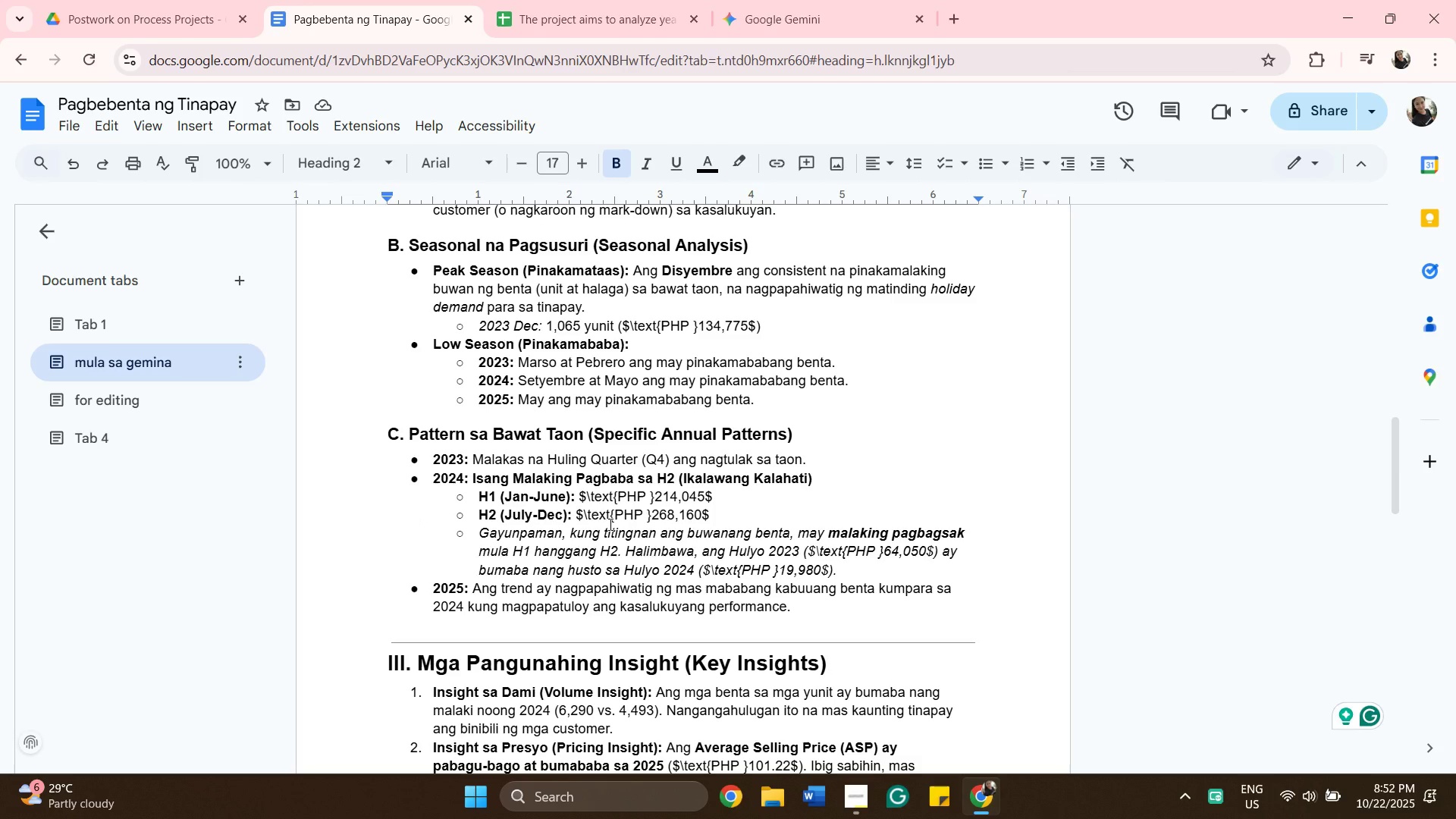 
scroll: coordinate [596, 426], scroll_direction: down, amount: 1.0
 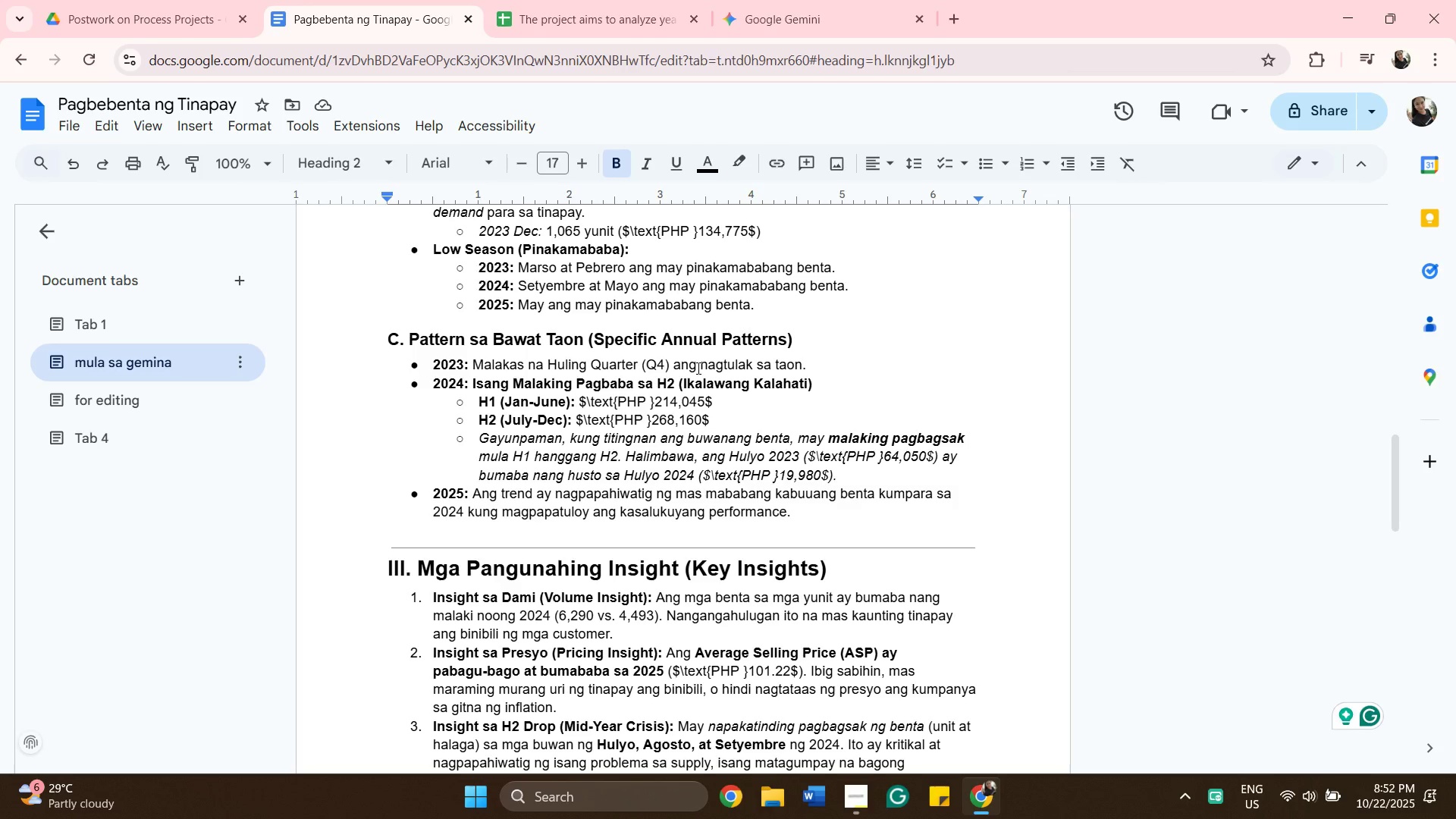 
scroll: coordinate [705, 360], scroll_direction: up, amount: 1.0
 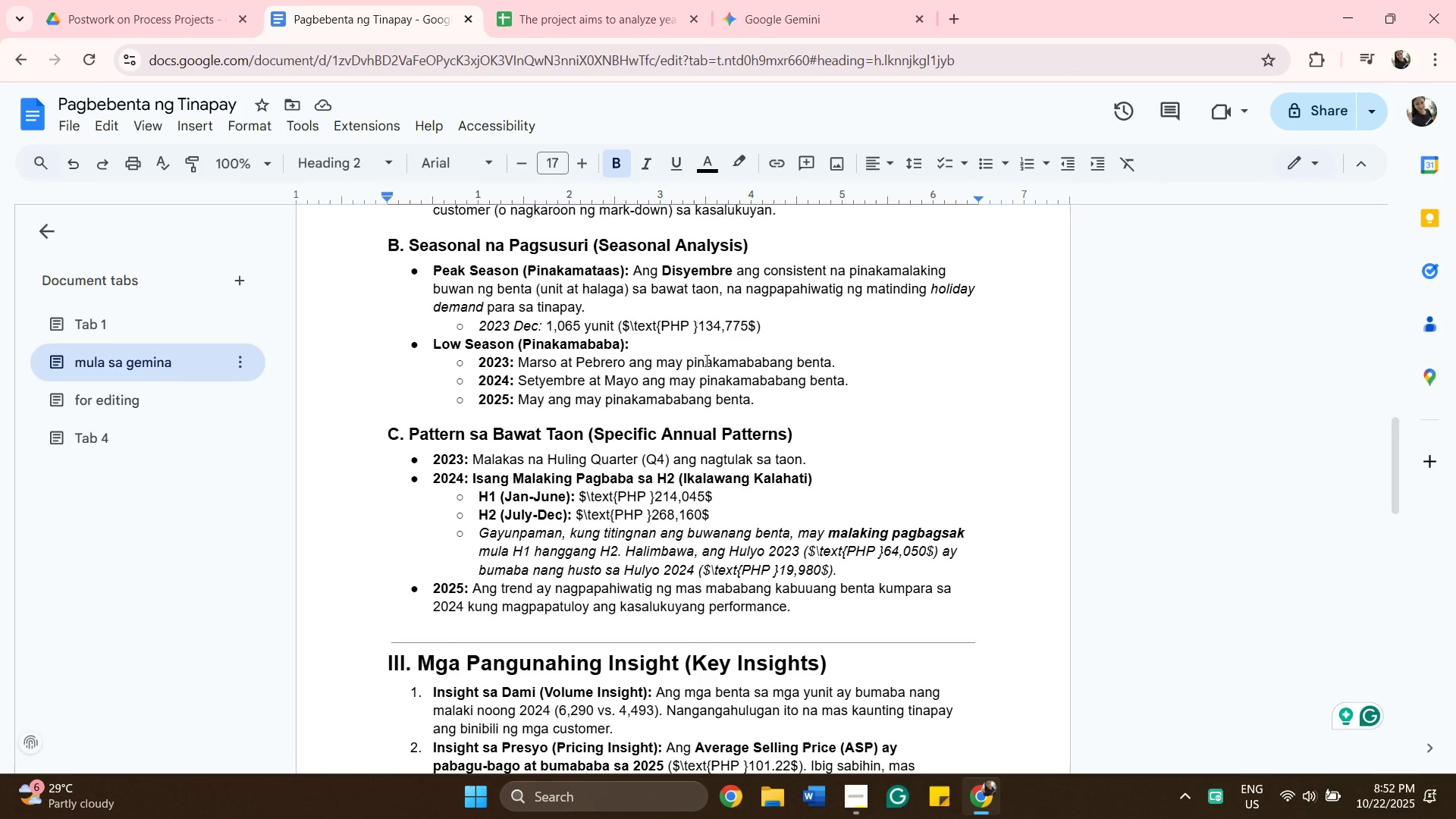 
wait(10.4)
 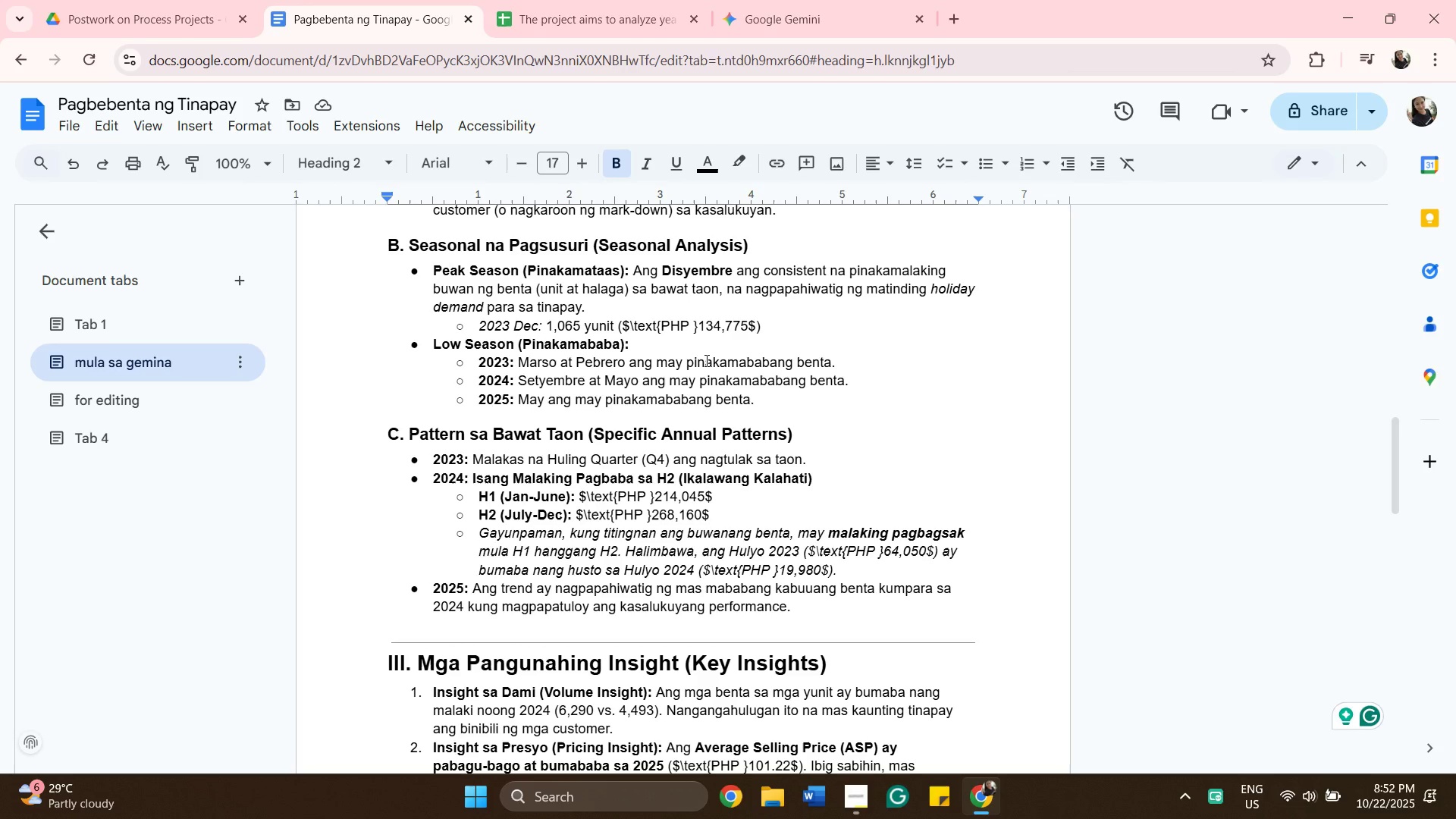 
scroll: coordinate [863, 419], scroll_direction: up, amount: 2.0
 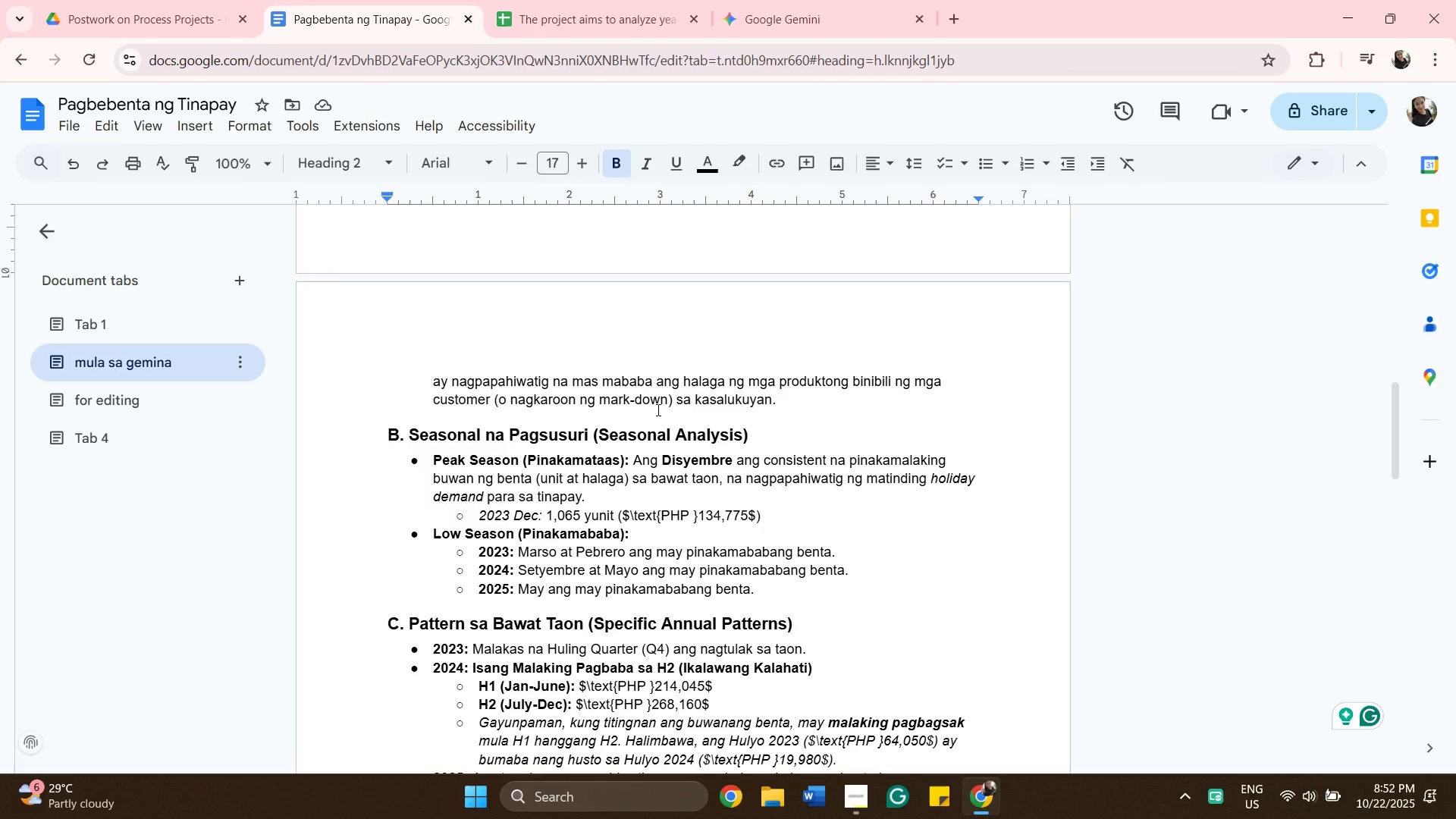 
wait(17.94)
 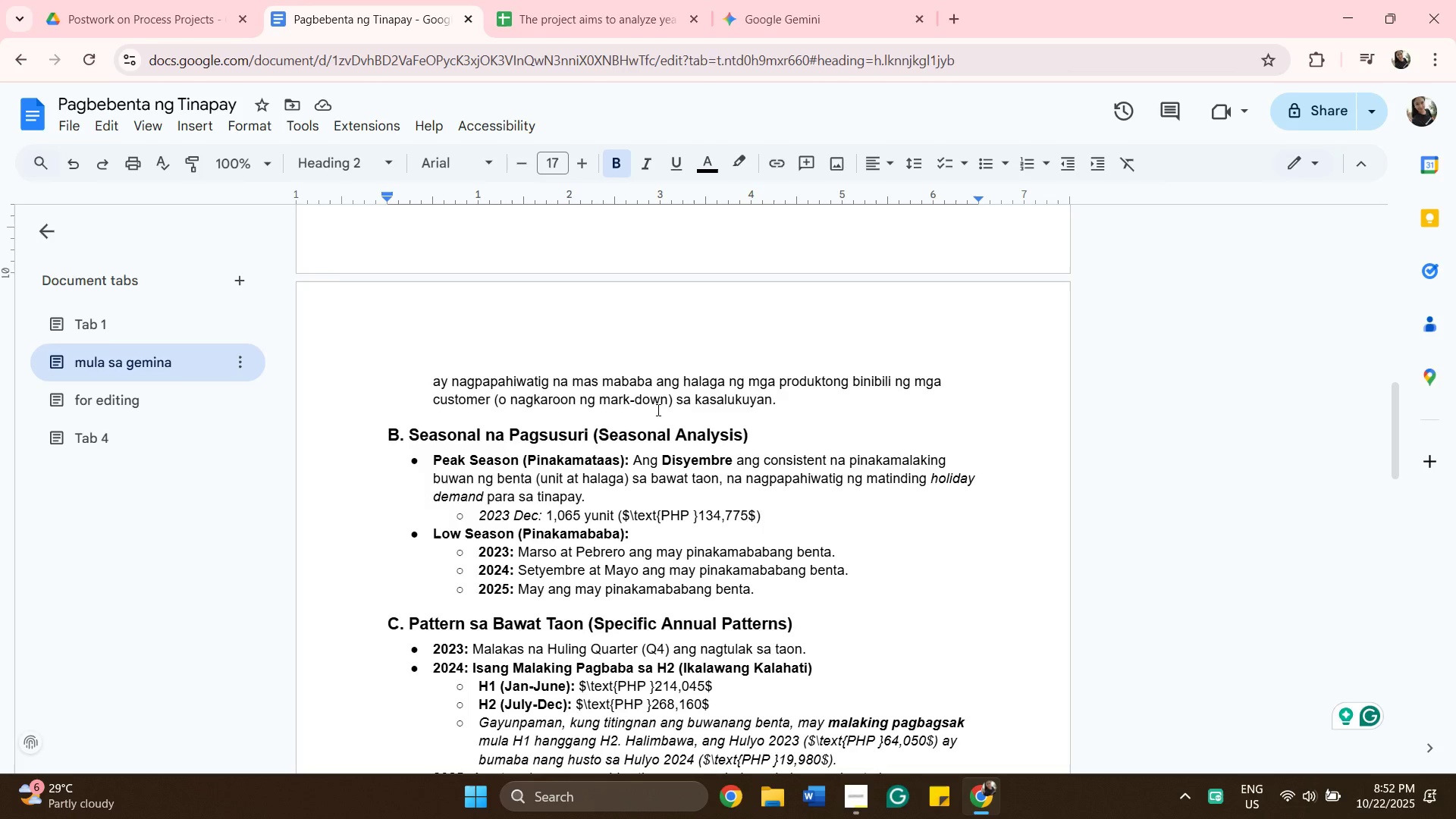 
scroll: coordinate [319, 356], scroll_direction: up, amount: 2.0
 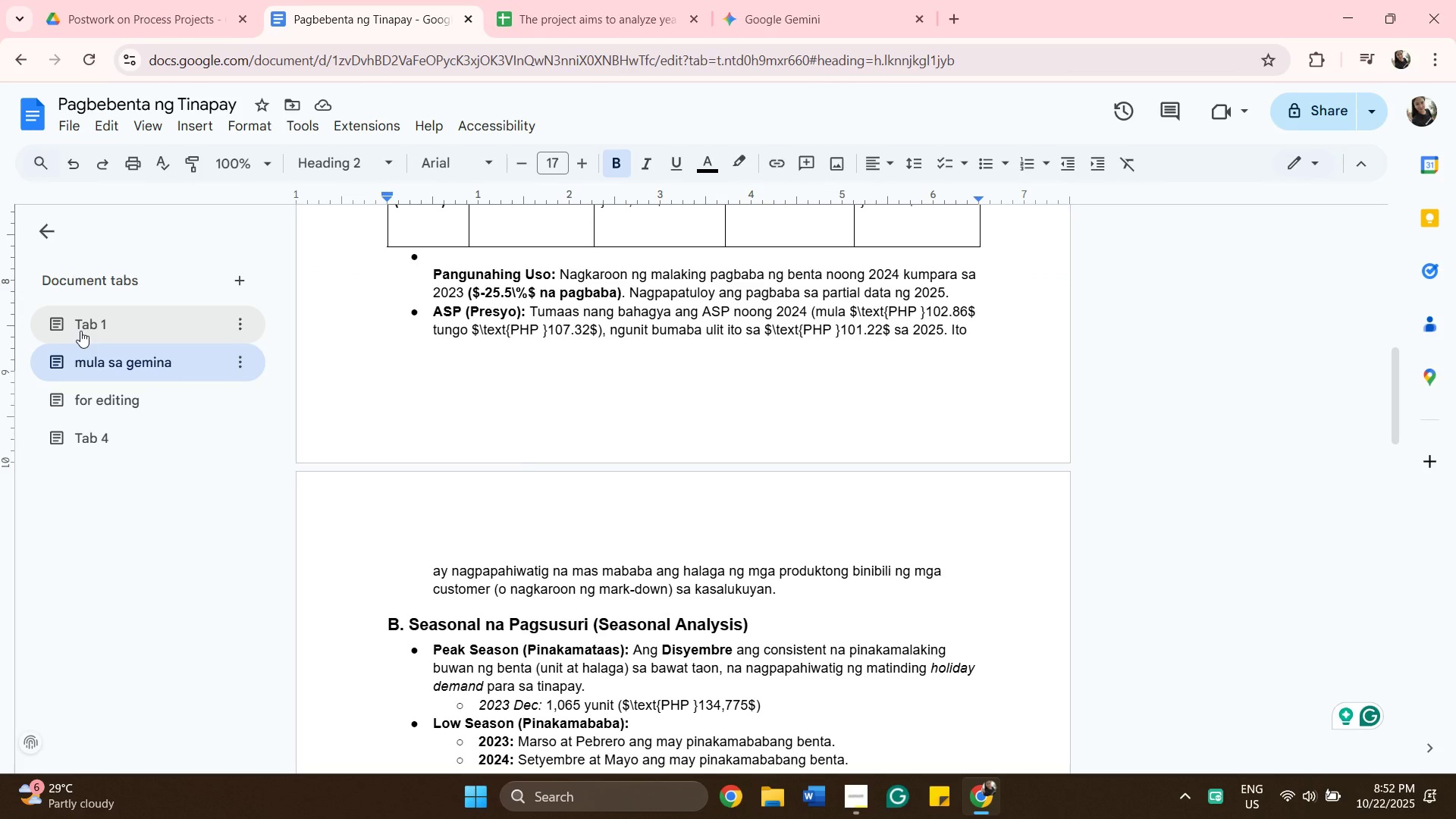 
left_click([80, 331])
 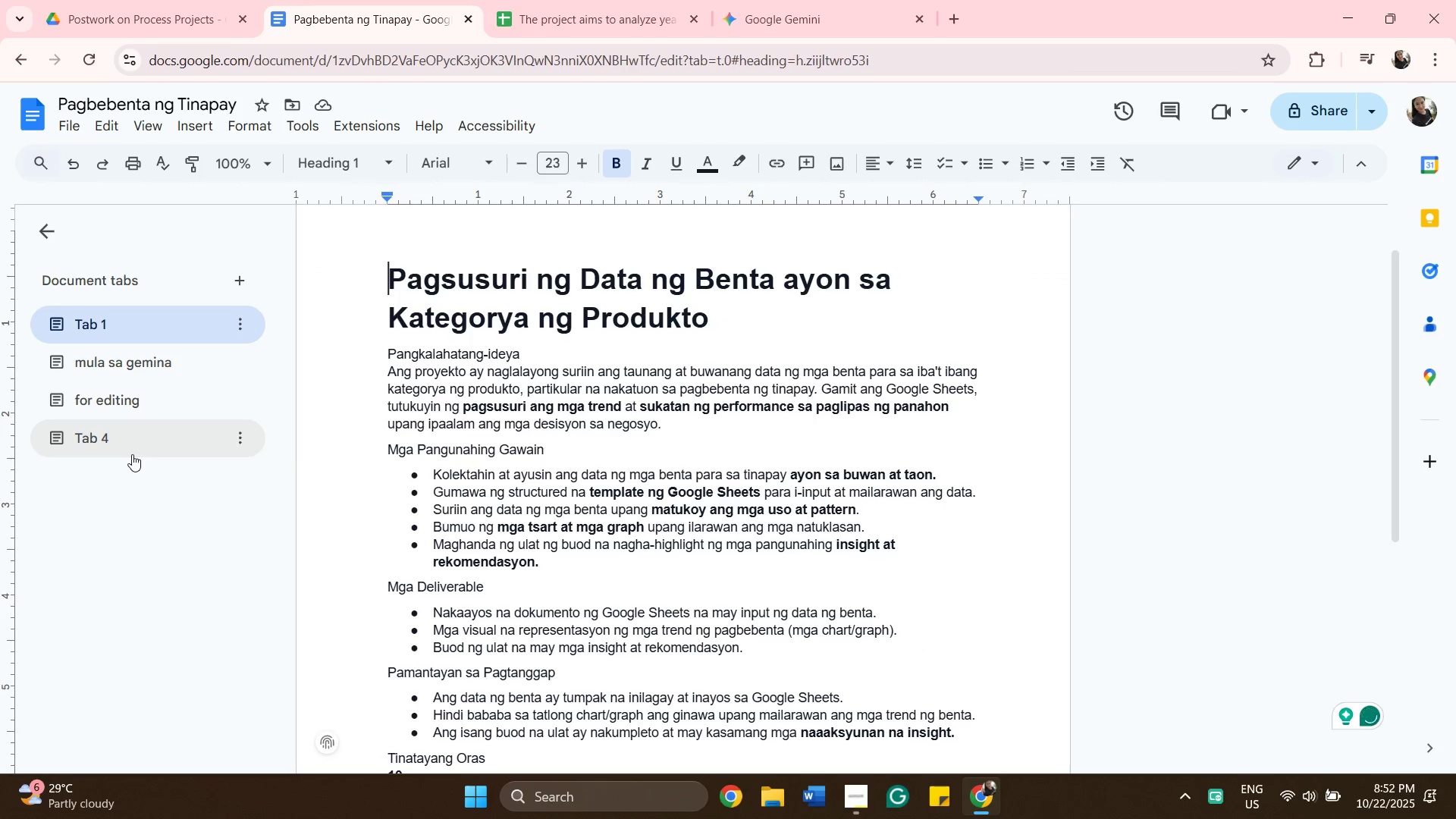 
scroll: coordinate [506, 431], scroll_direction: down, amount: 2.0
 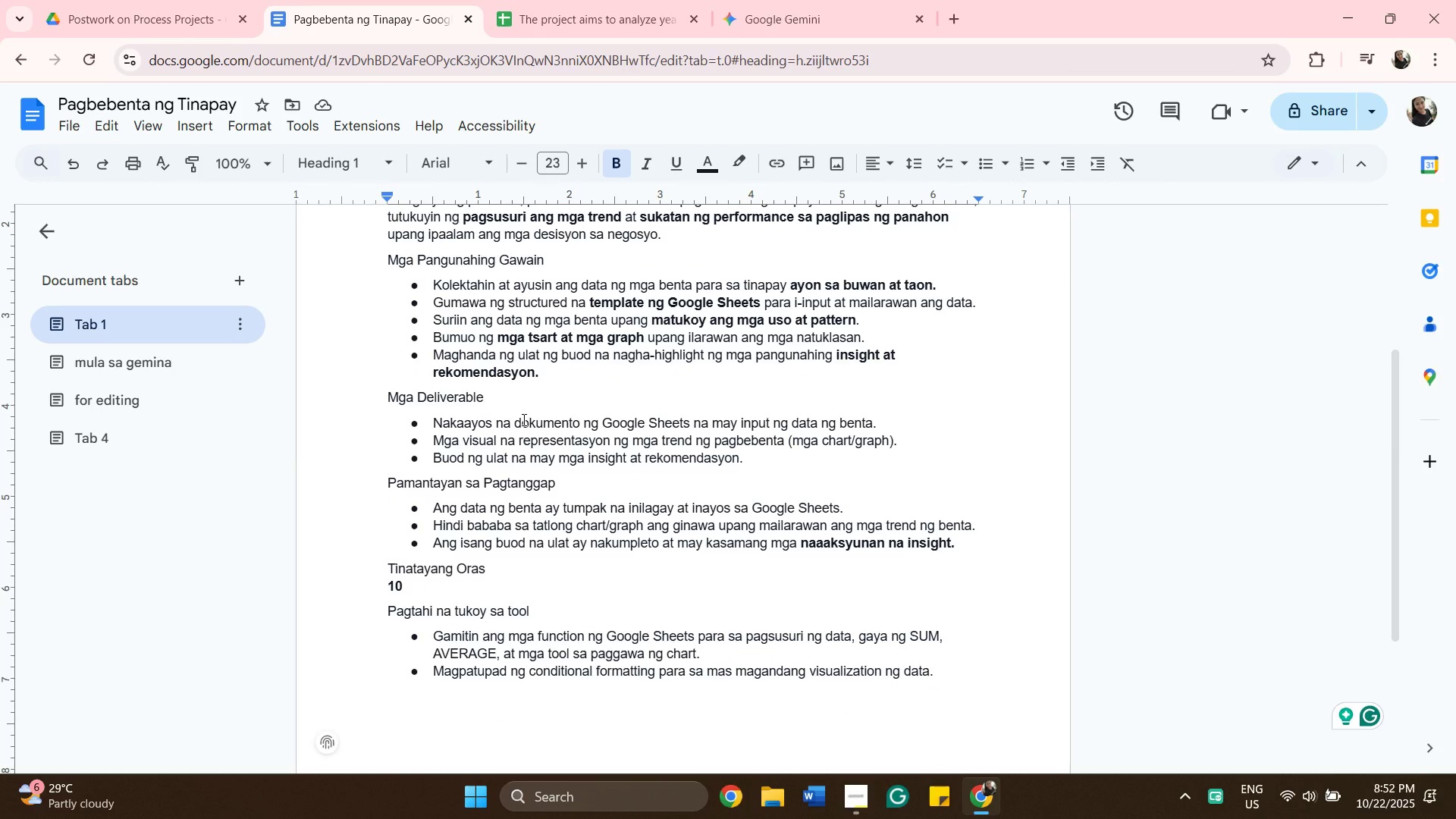 
wait(8.07)
 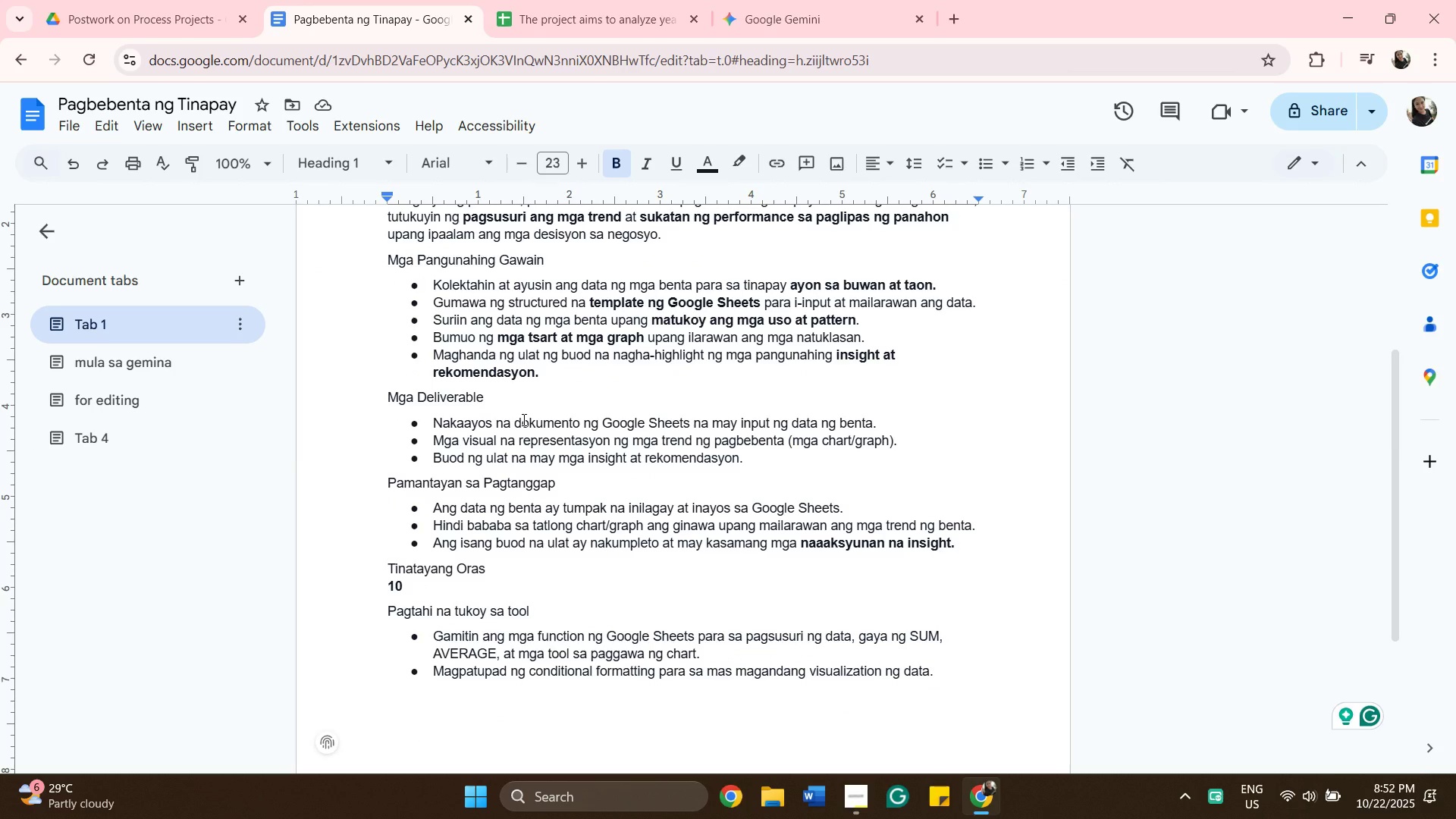 
scroll: coordinate [713, 583], scroll_direction: down, amount: 1.0
 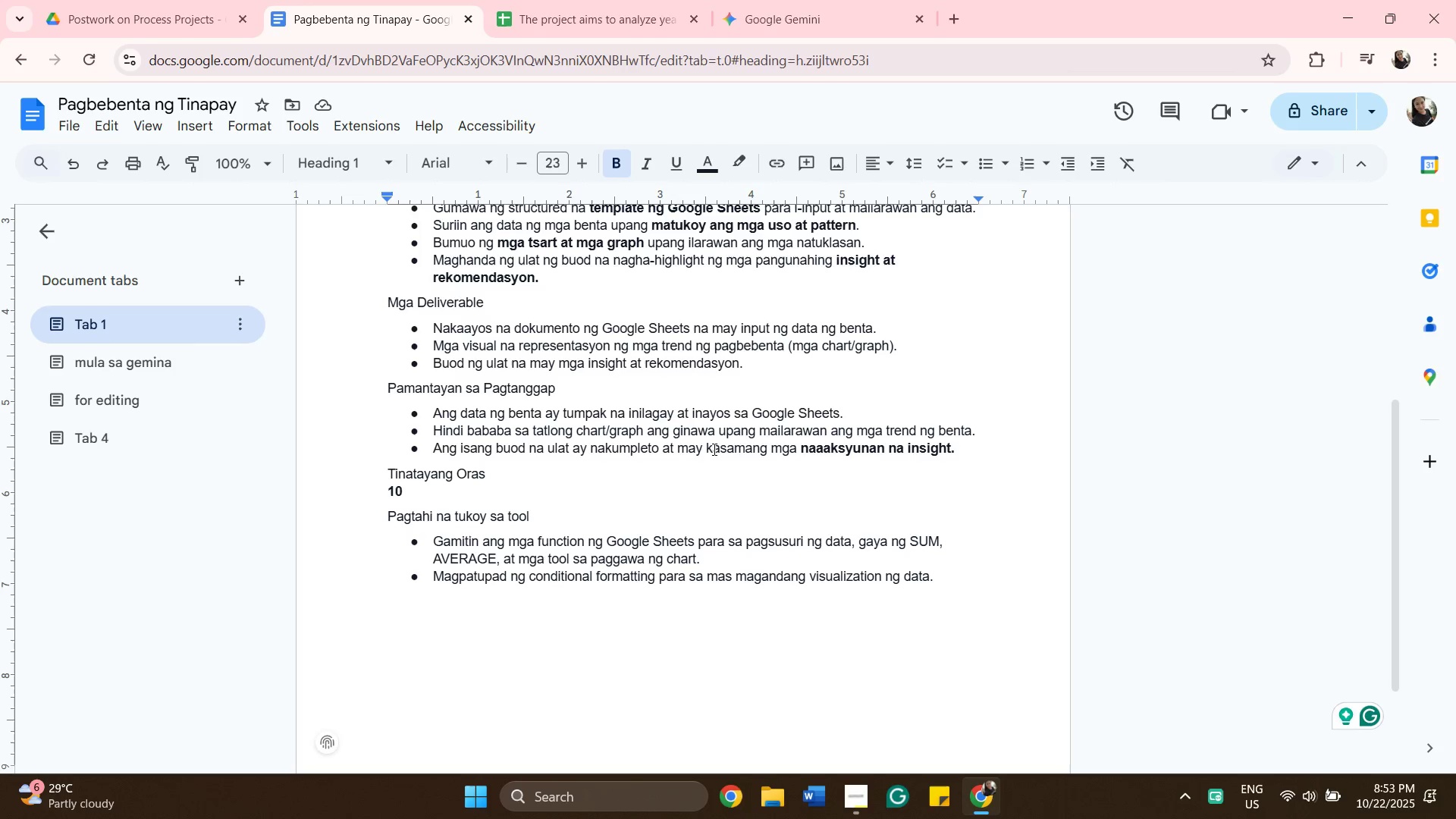 
wait(16.9)
 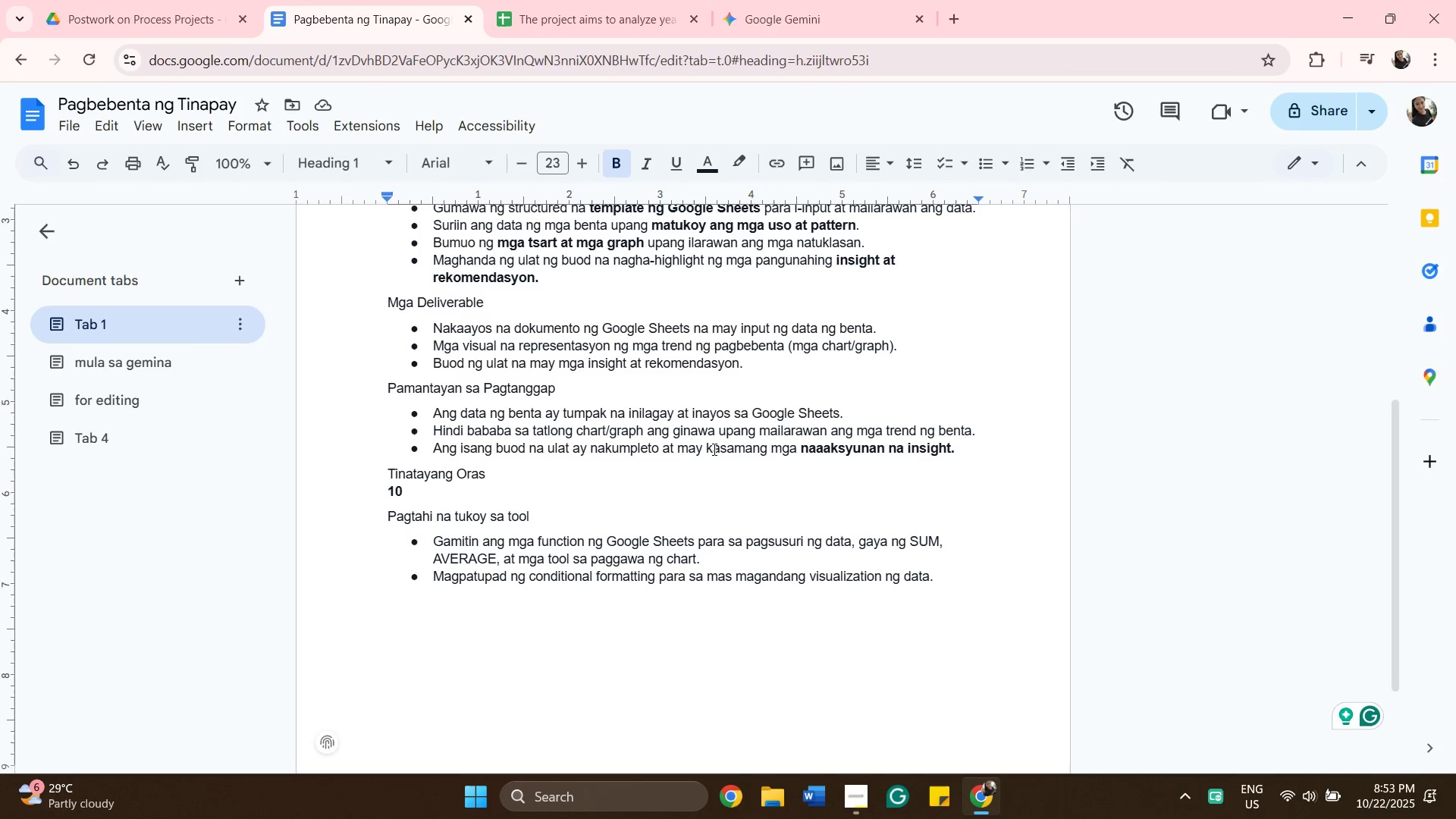 
left_click([599, 33])
 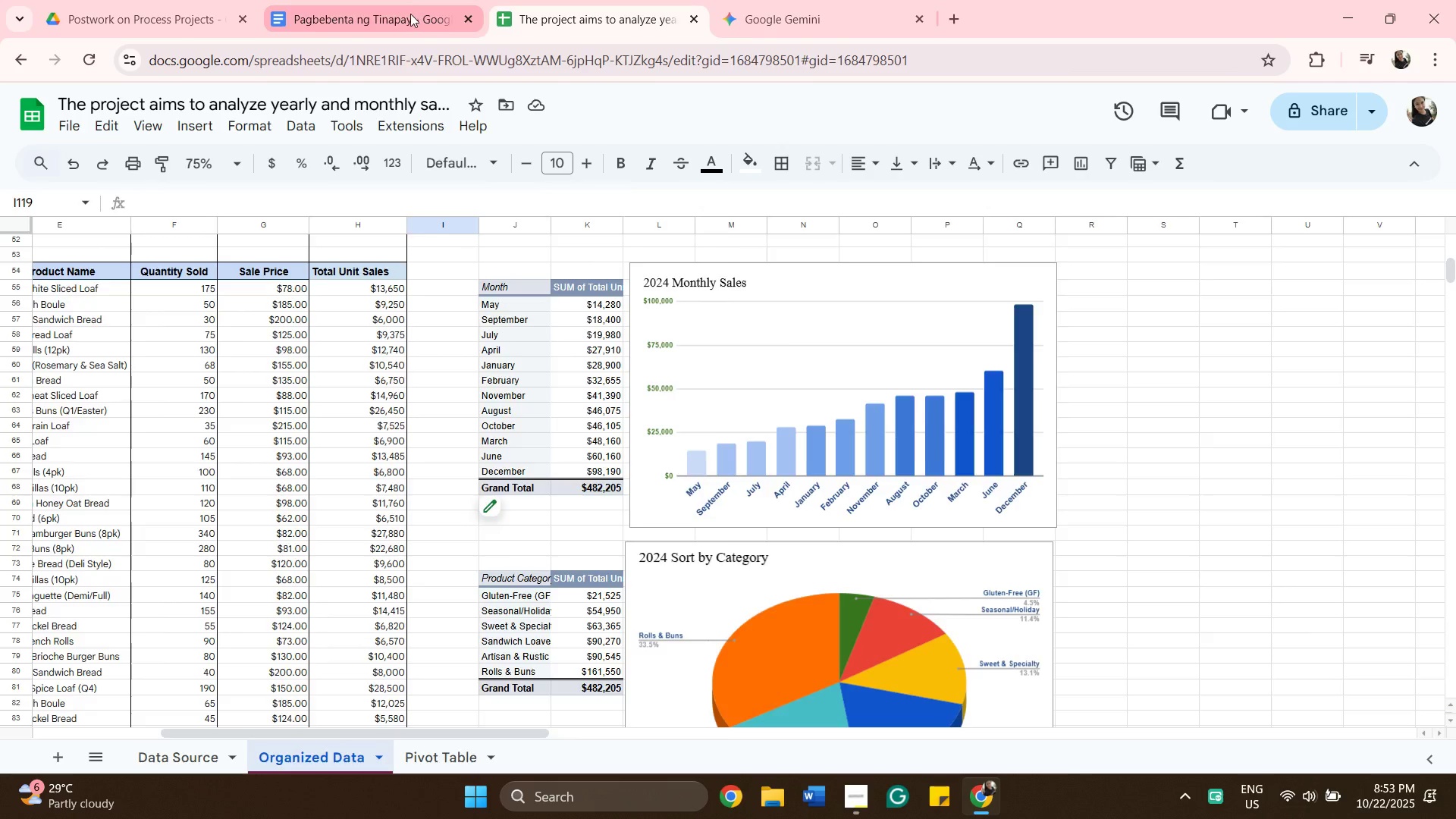 
left_click([410, 14])
 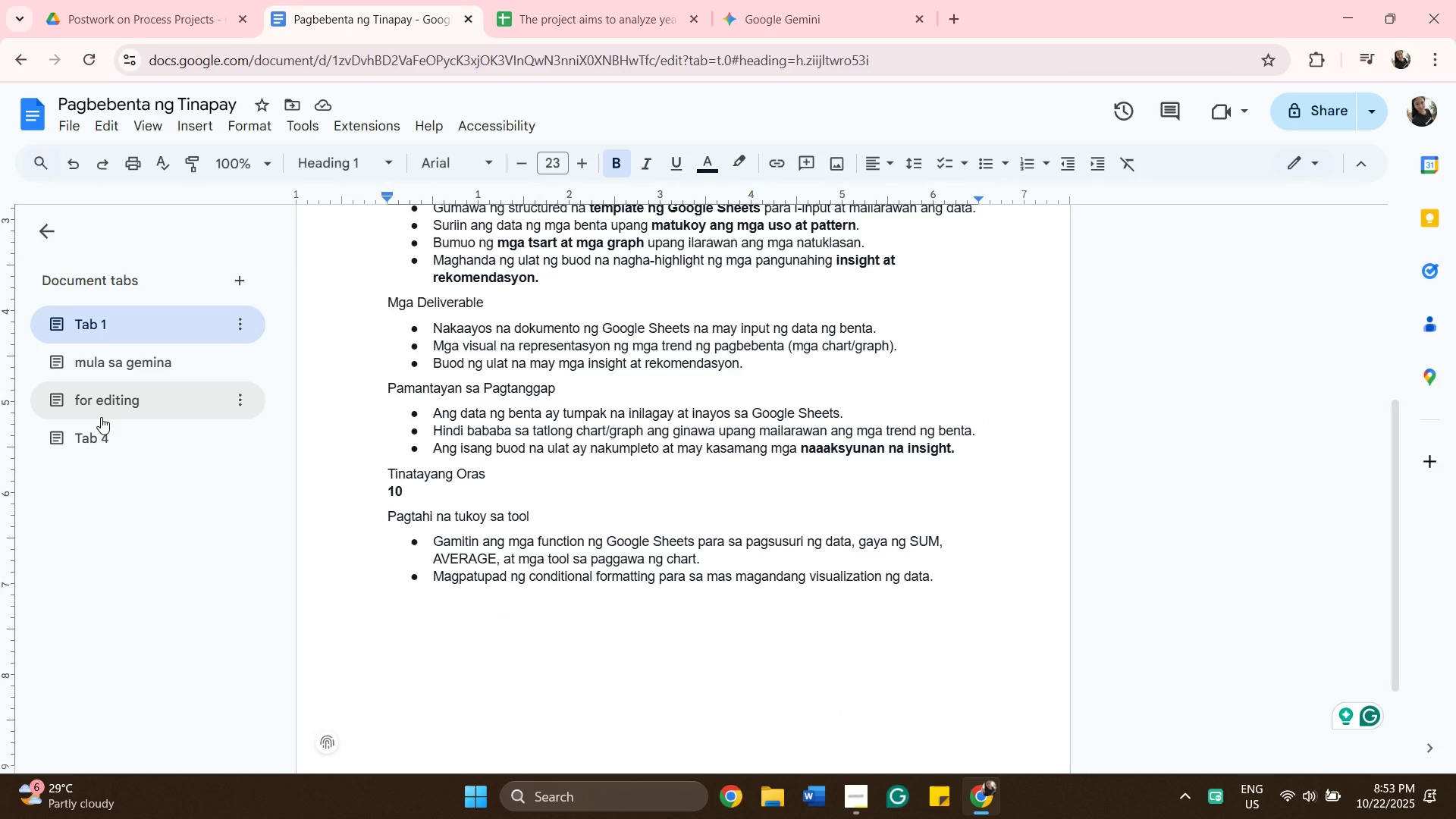 
wait(5.97)
 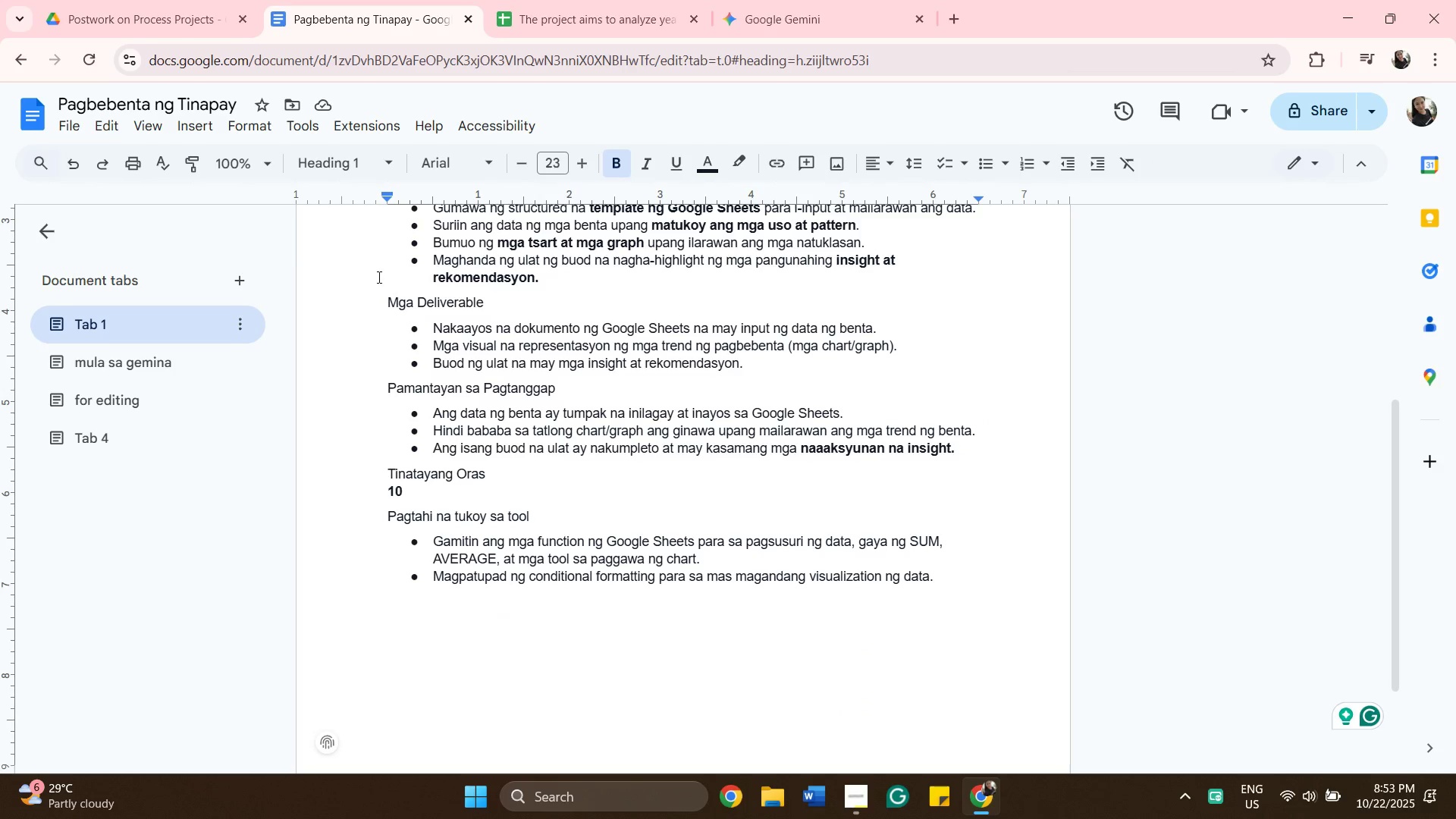 
left_click([108, 435])
 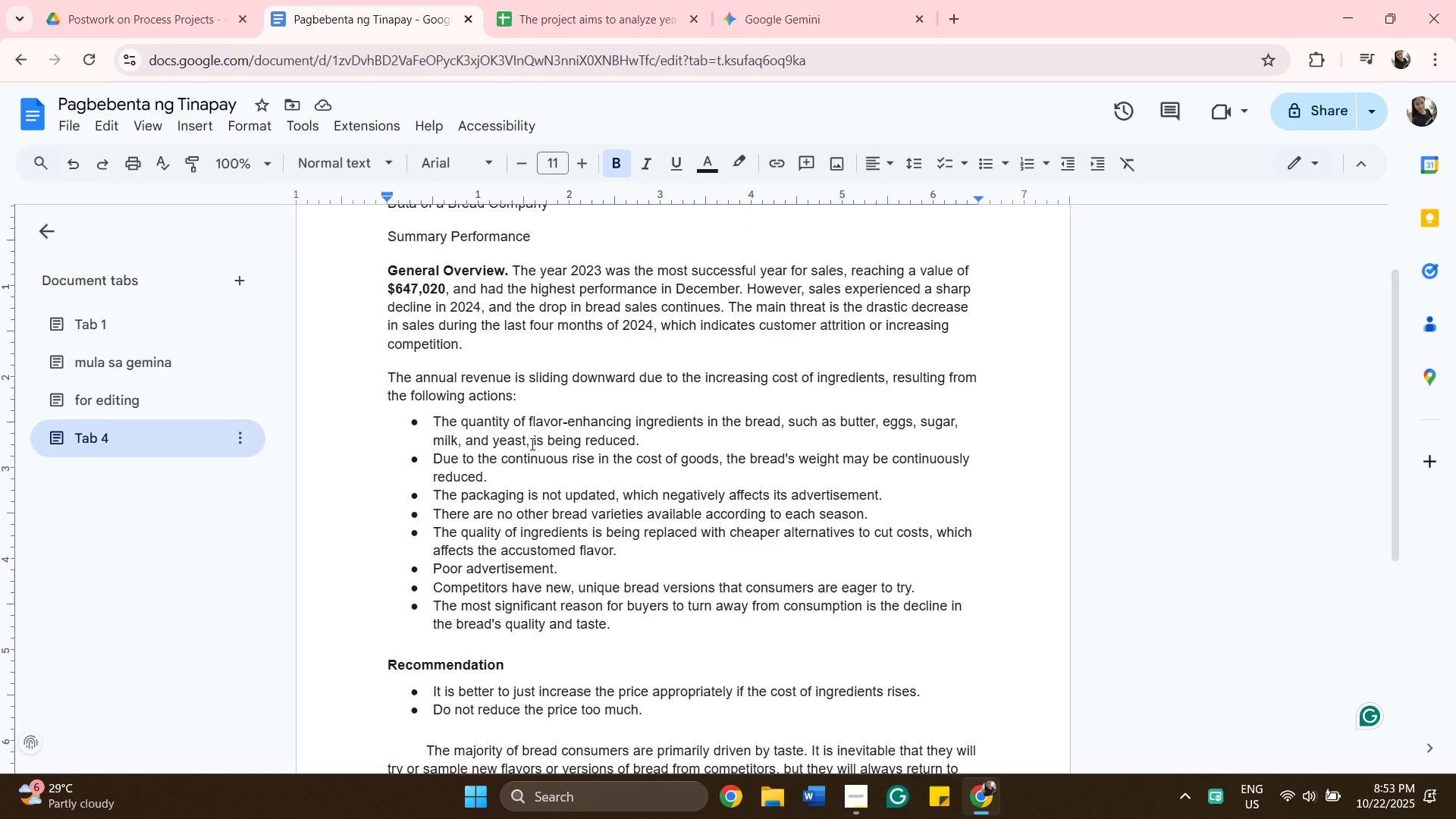 
scroll: coordinate [534, 441], scroll_direction: down, amount: 2.0
 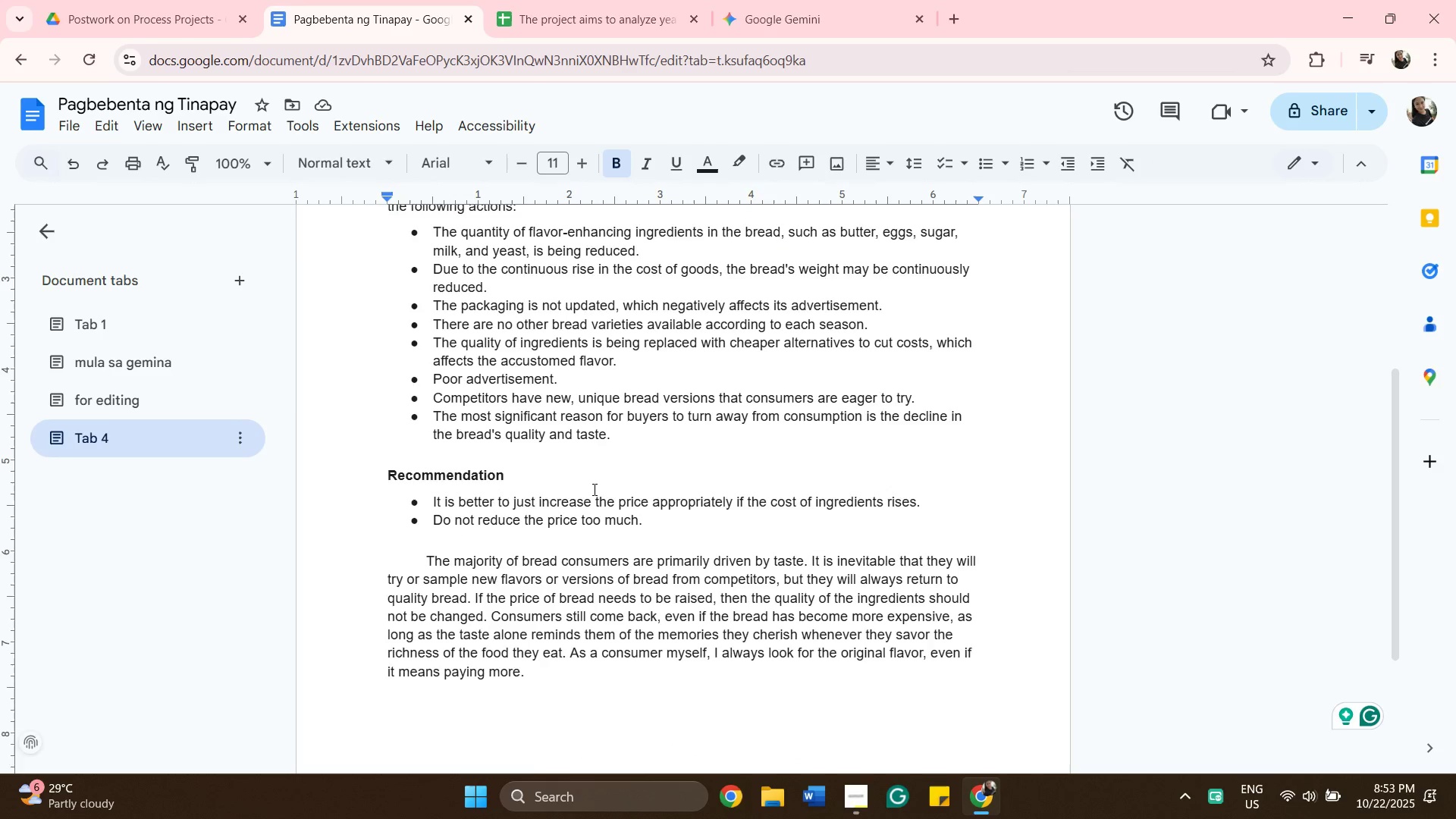 
scroll: coordinate [581, 475], scroll_direction: up, amount: 6.0
 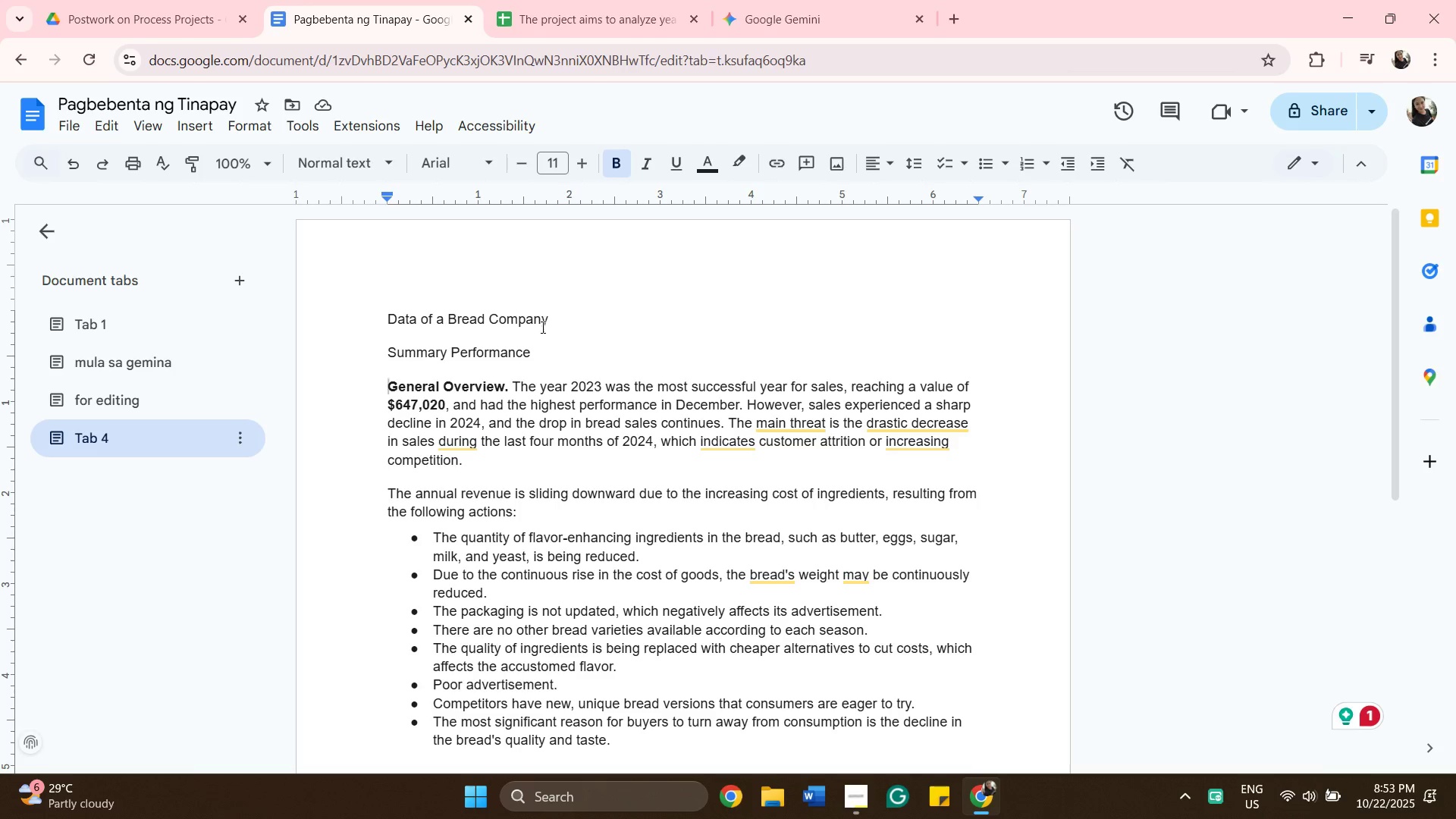 
left_click_drag(start_coordinate=[546, 317], to_coordinate=[340, 342])
 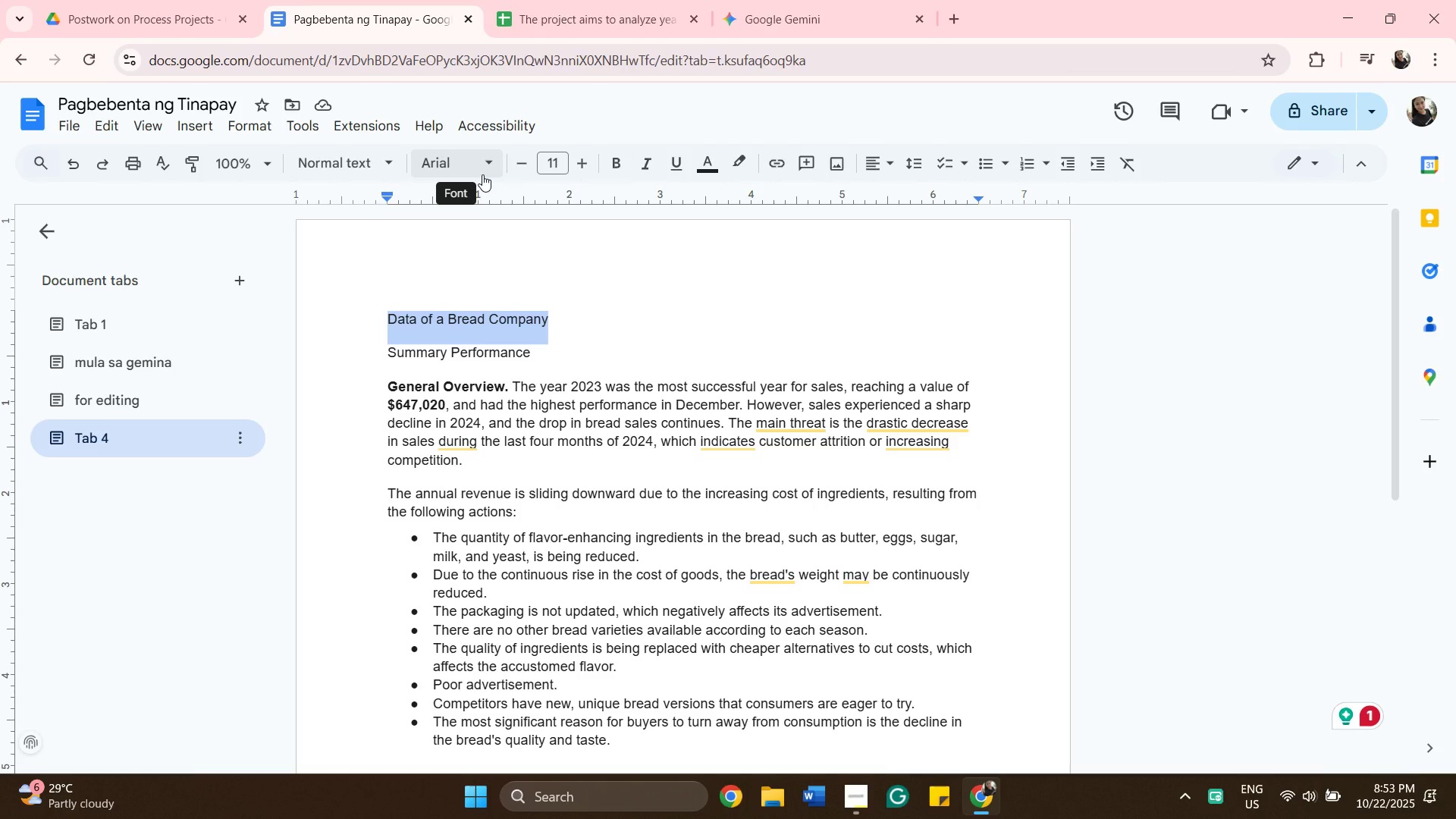 
left_click([482, 174])
 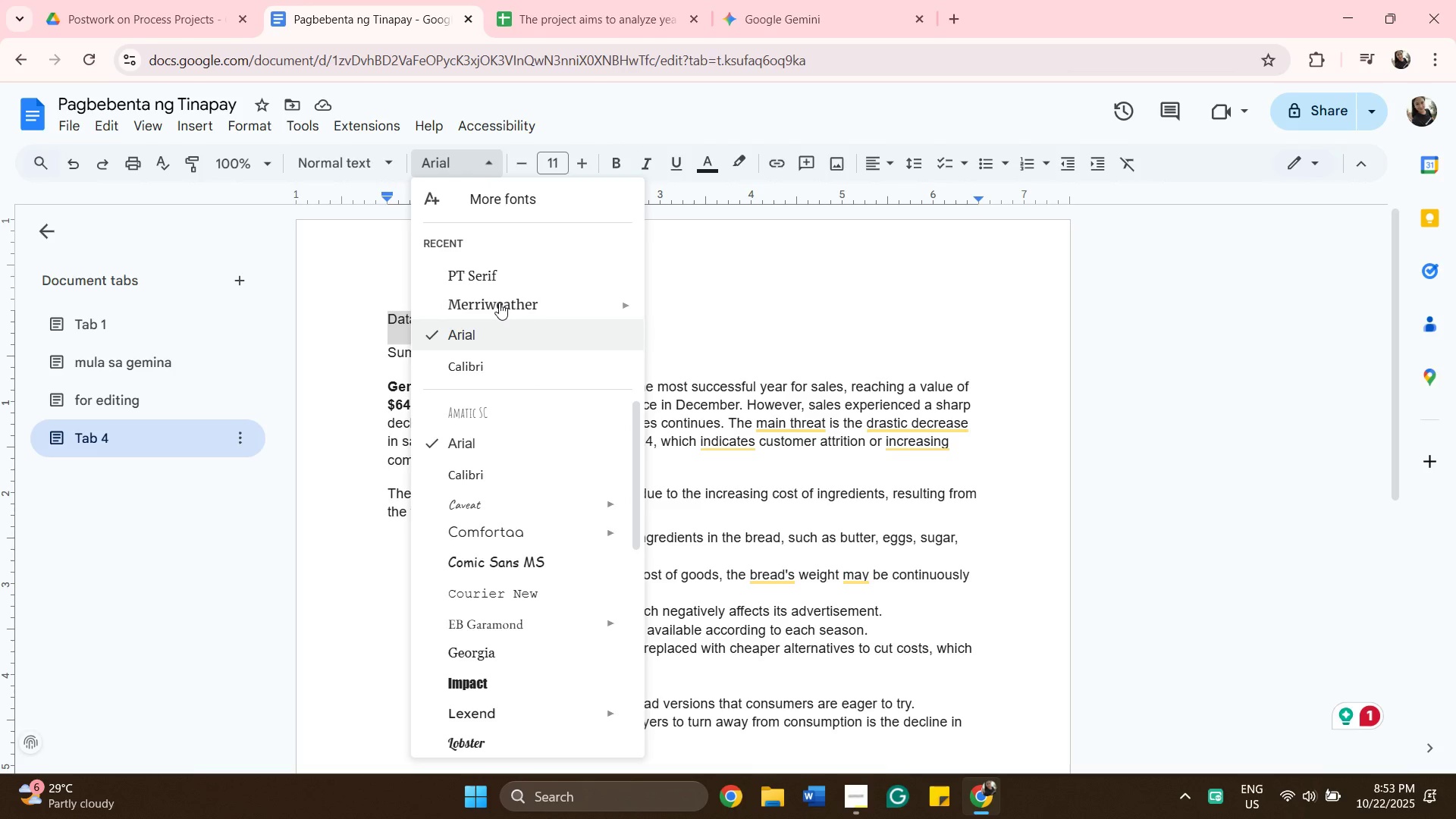 
left_click([499, 303])
 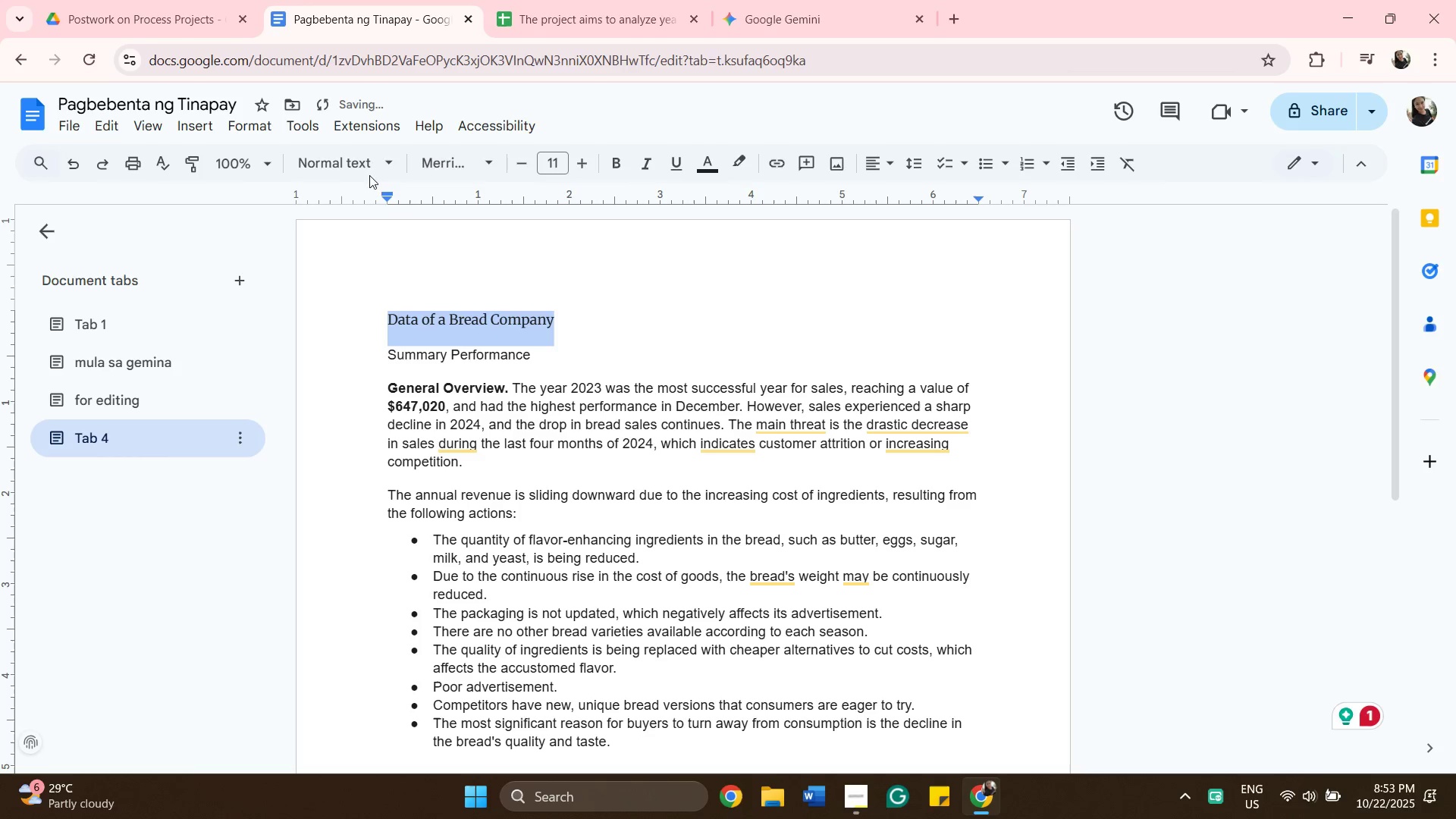 
left_click([369, 171])
 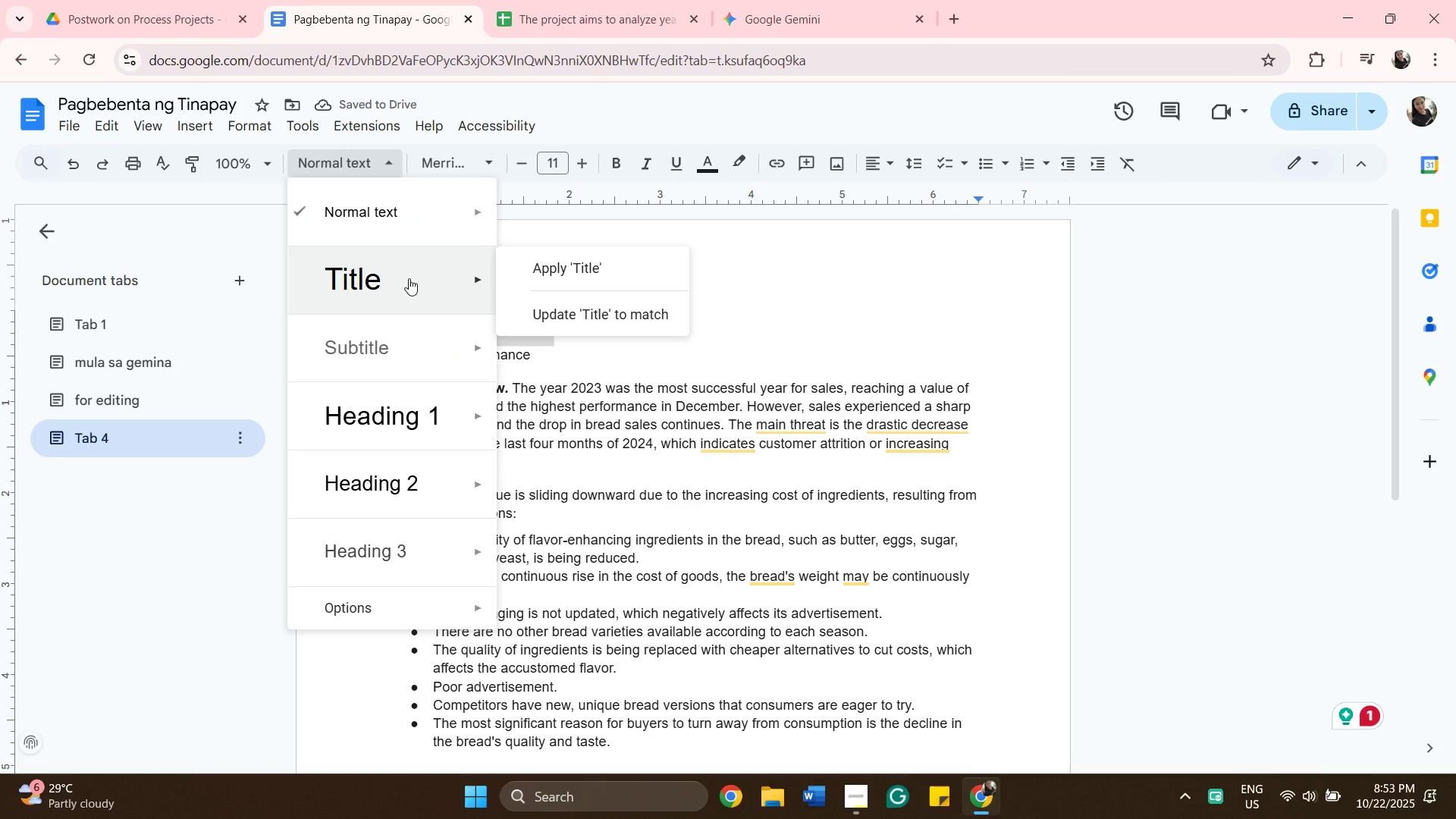 
left_click([409, 278])
 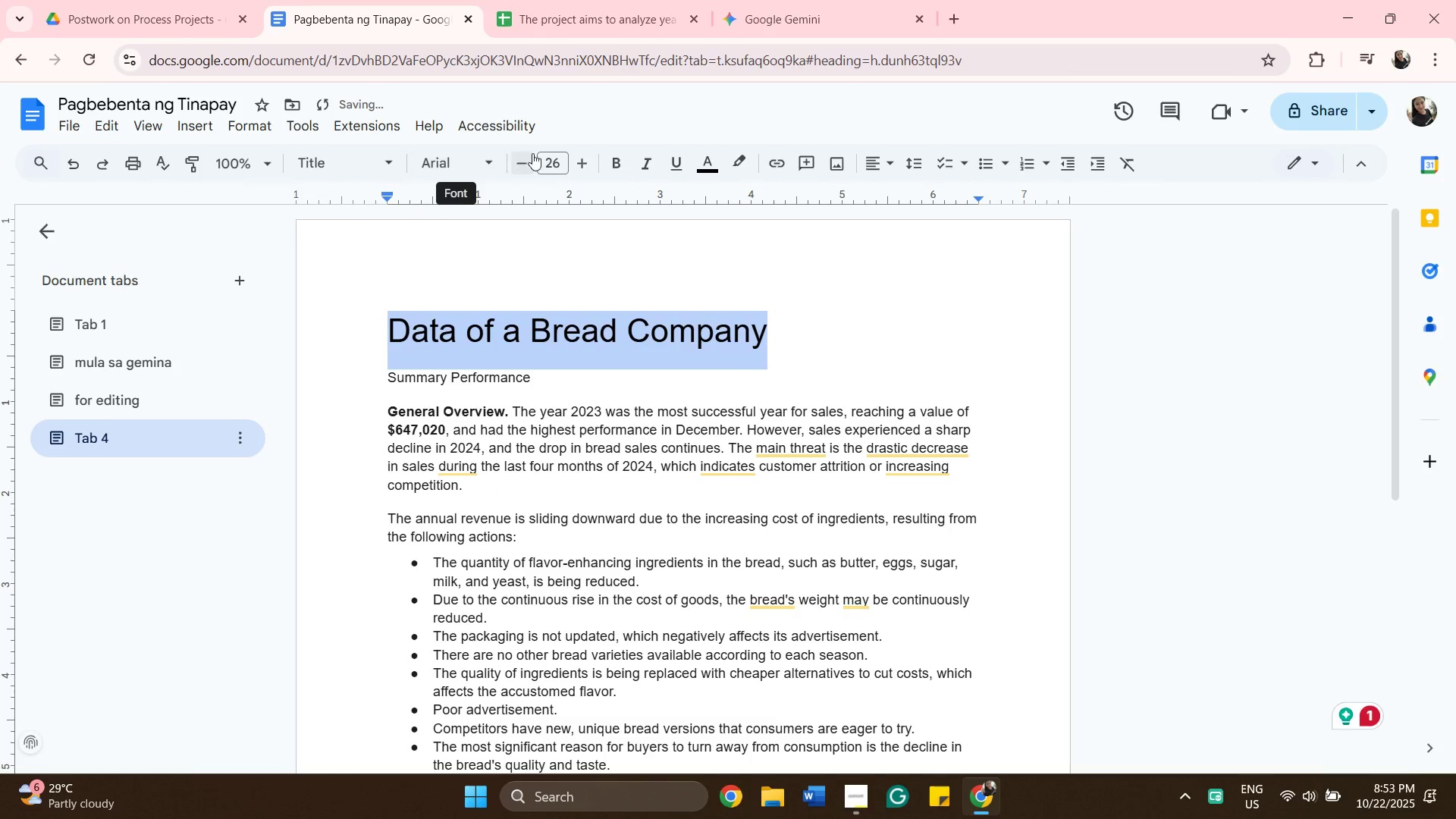 
left_click([555, 164])
 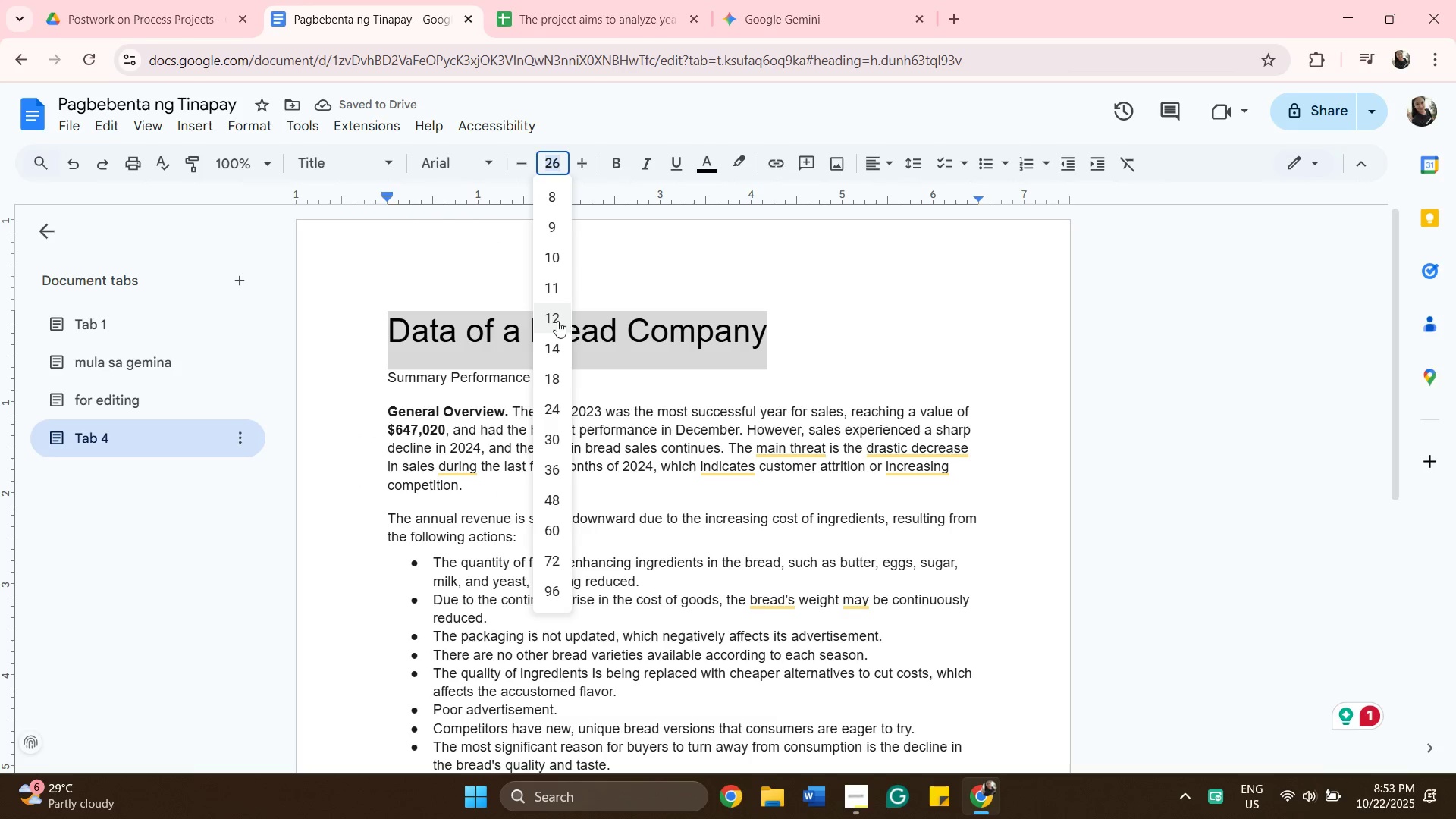 
left_click([557, 321])
 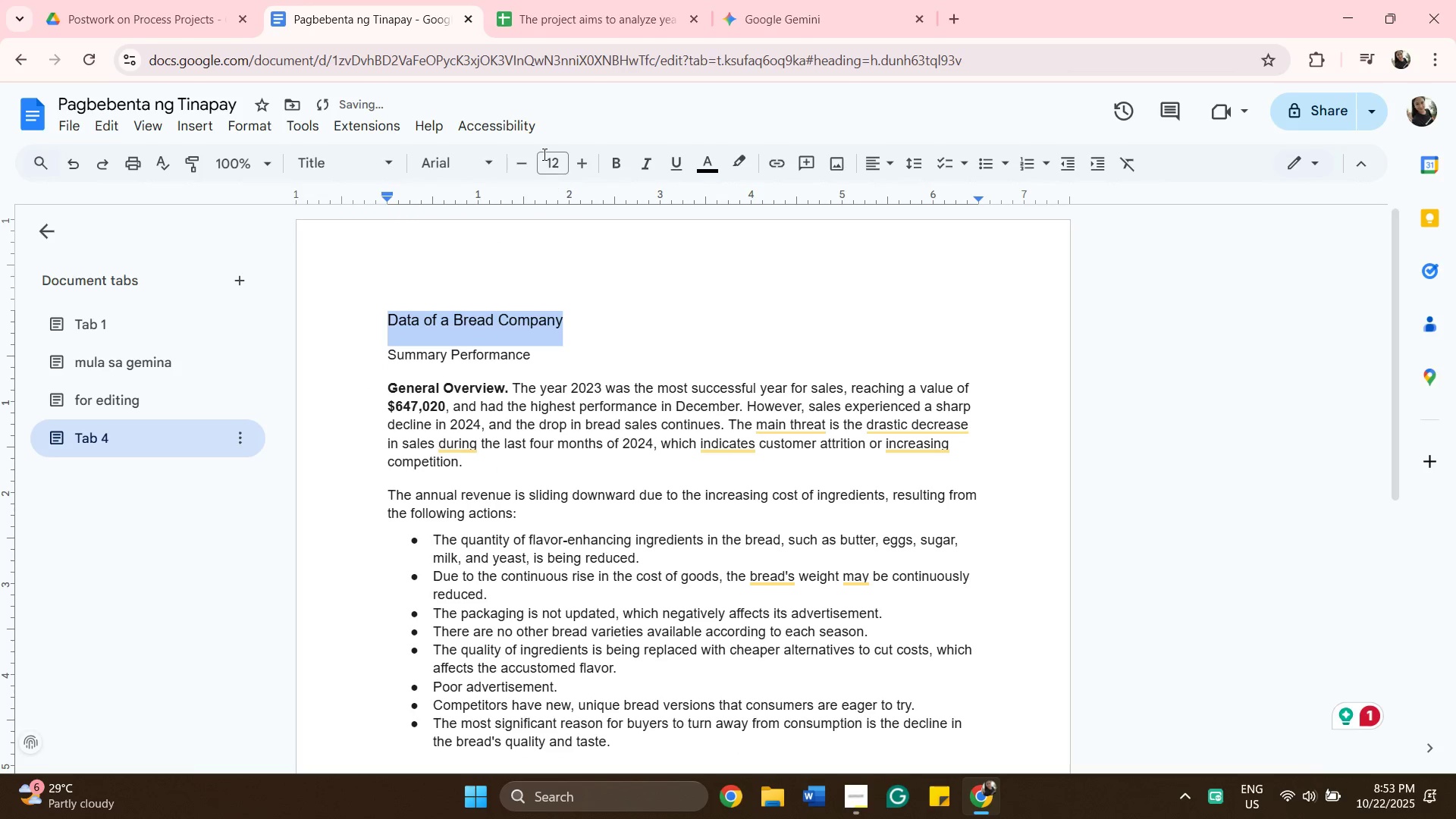 
left_click([542, 153])
 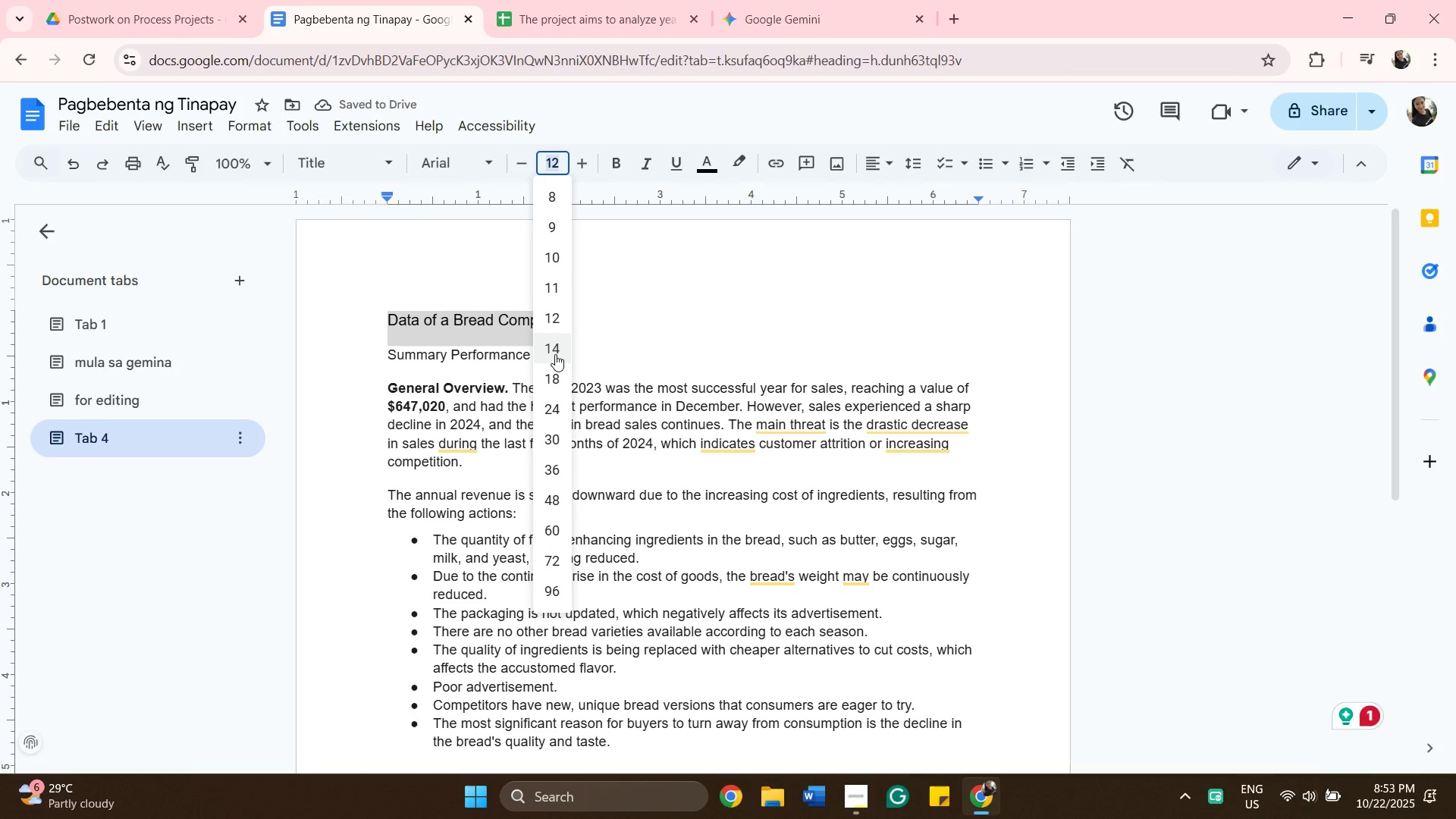 
left_click([555, 354])
 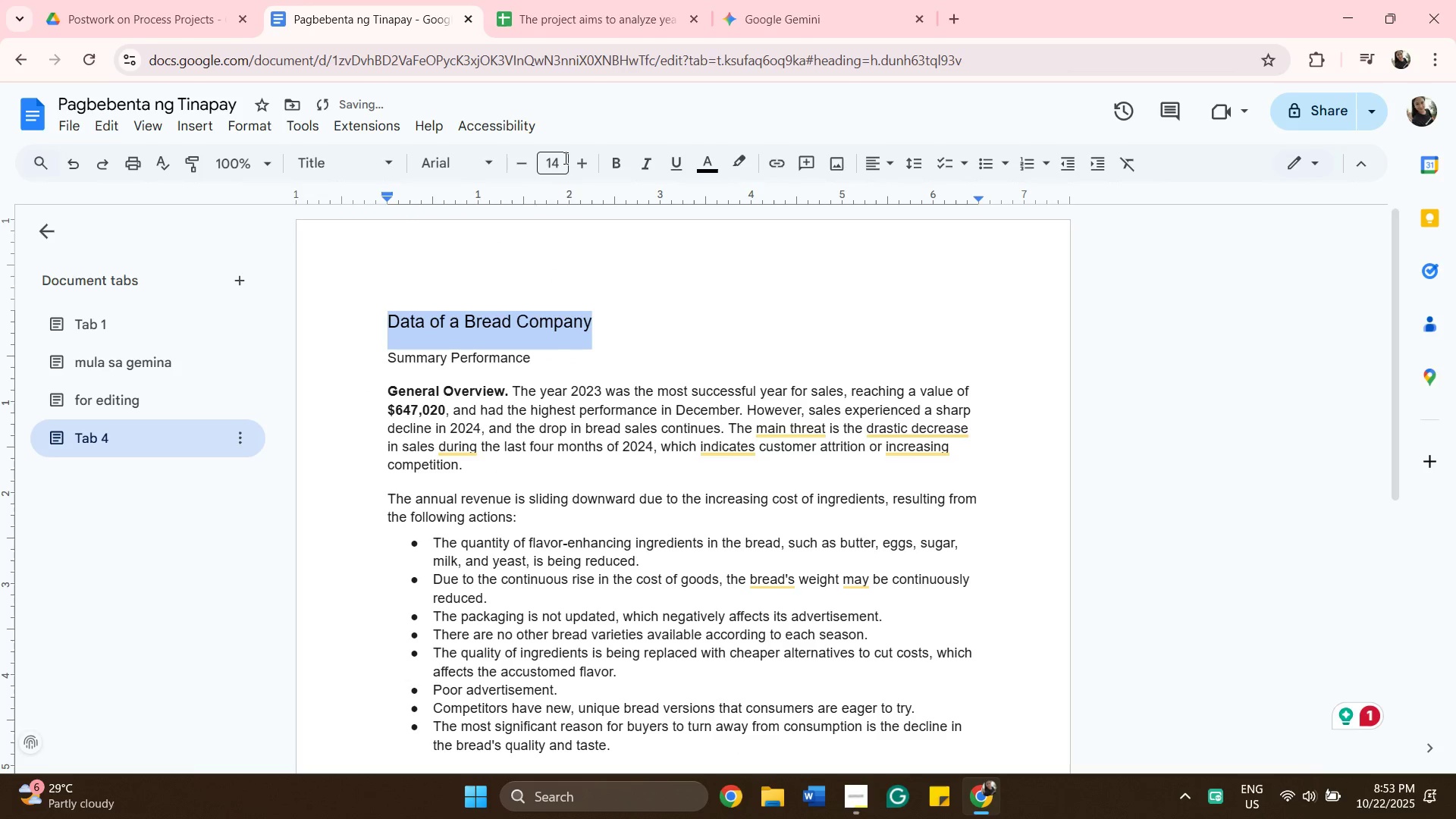 
left_click([564, 158])
 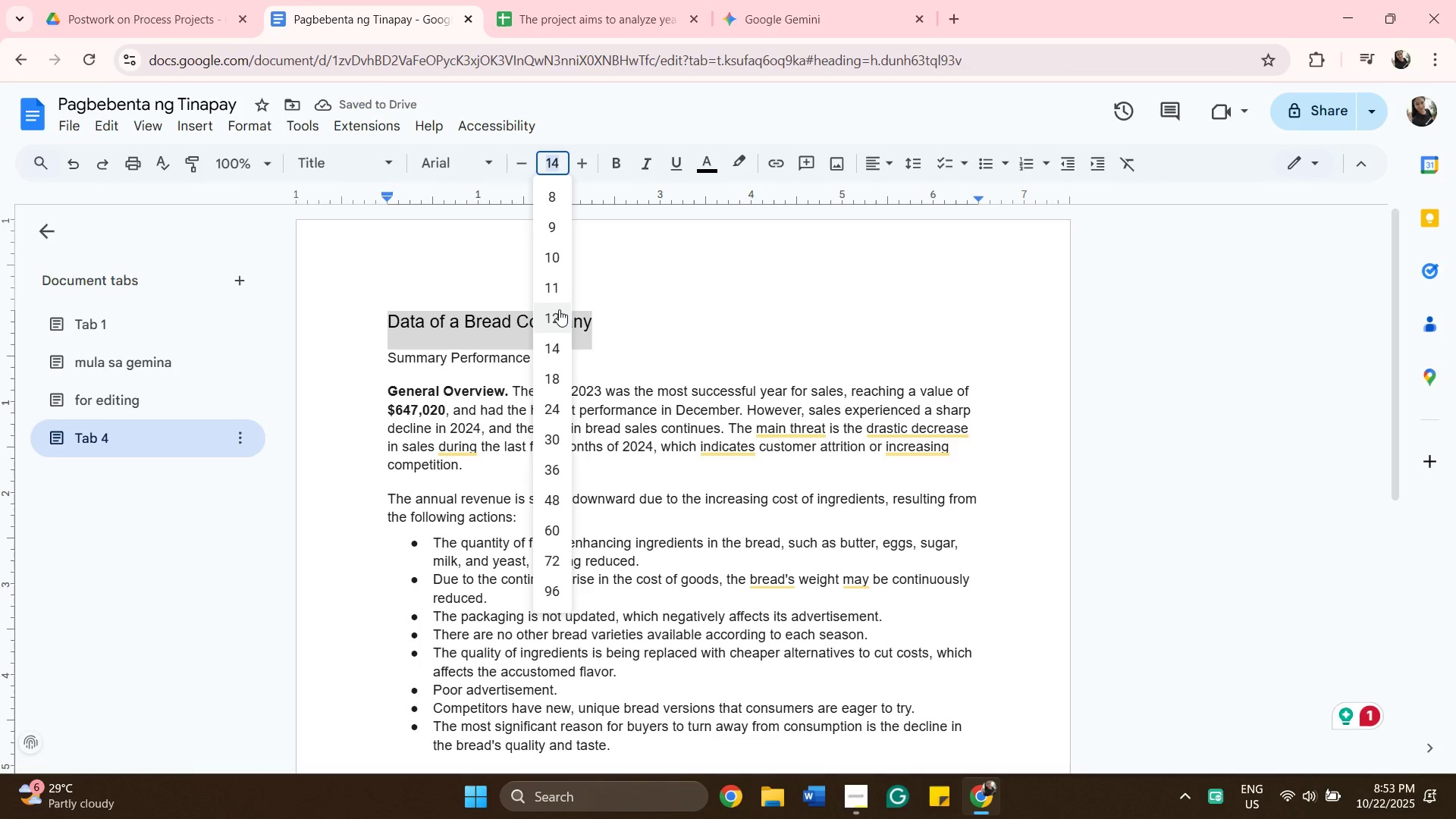 
left_click([559, 309])
 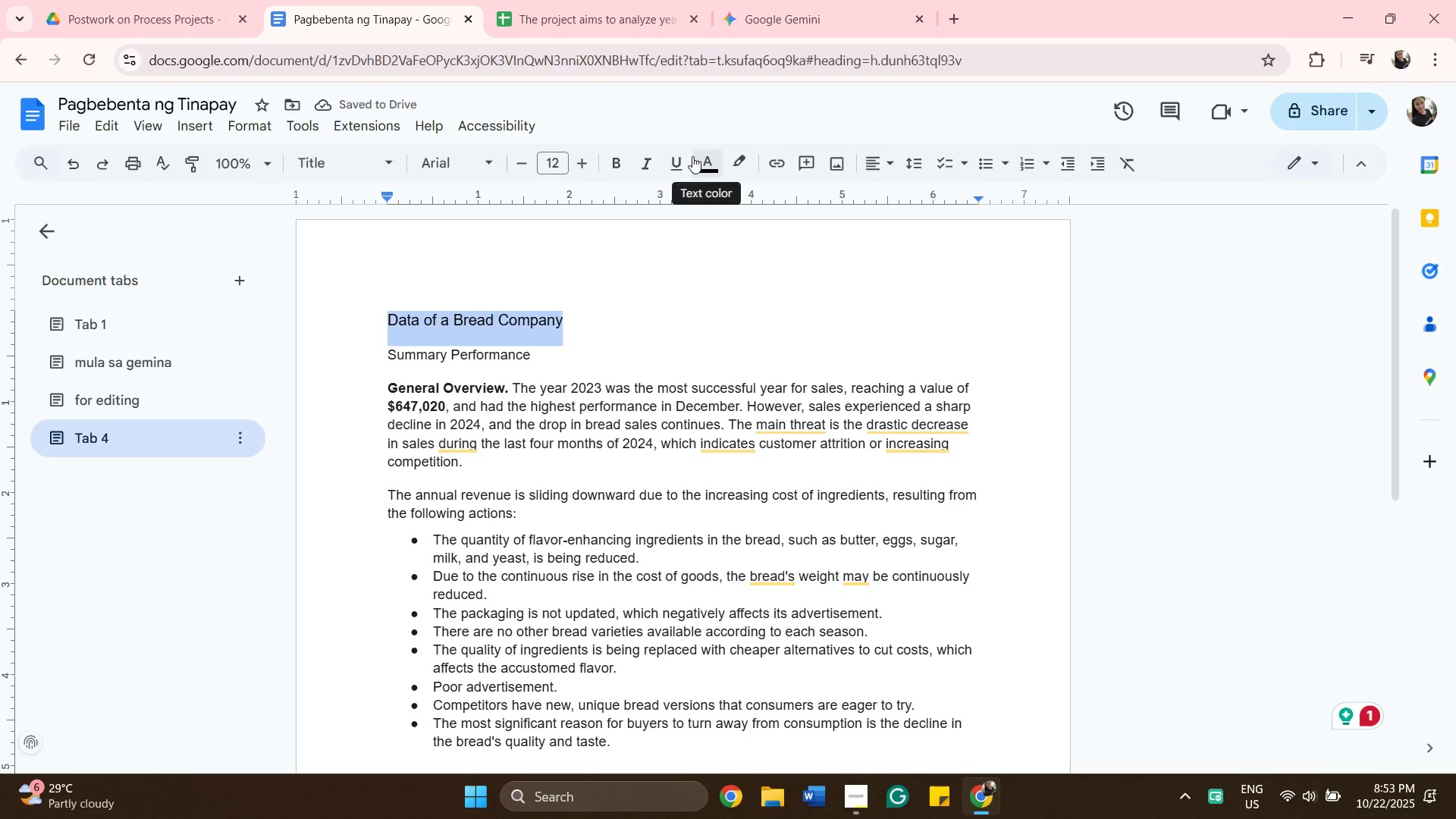 
left_click([707, 177])
 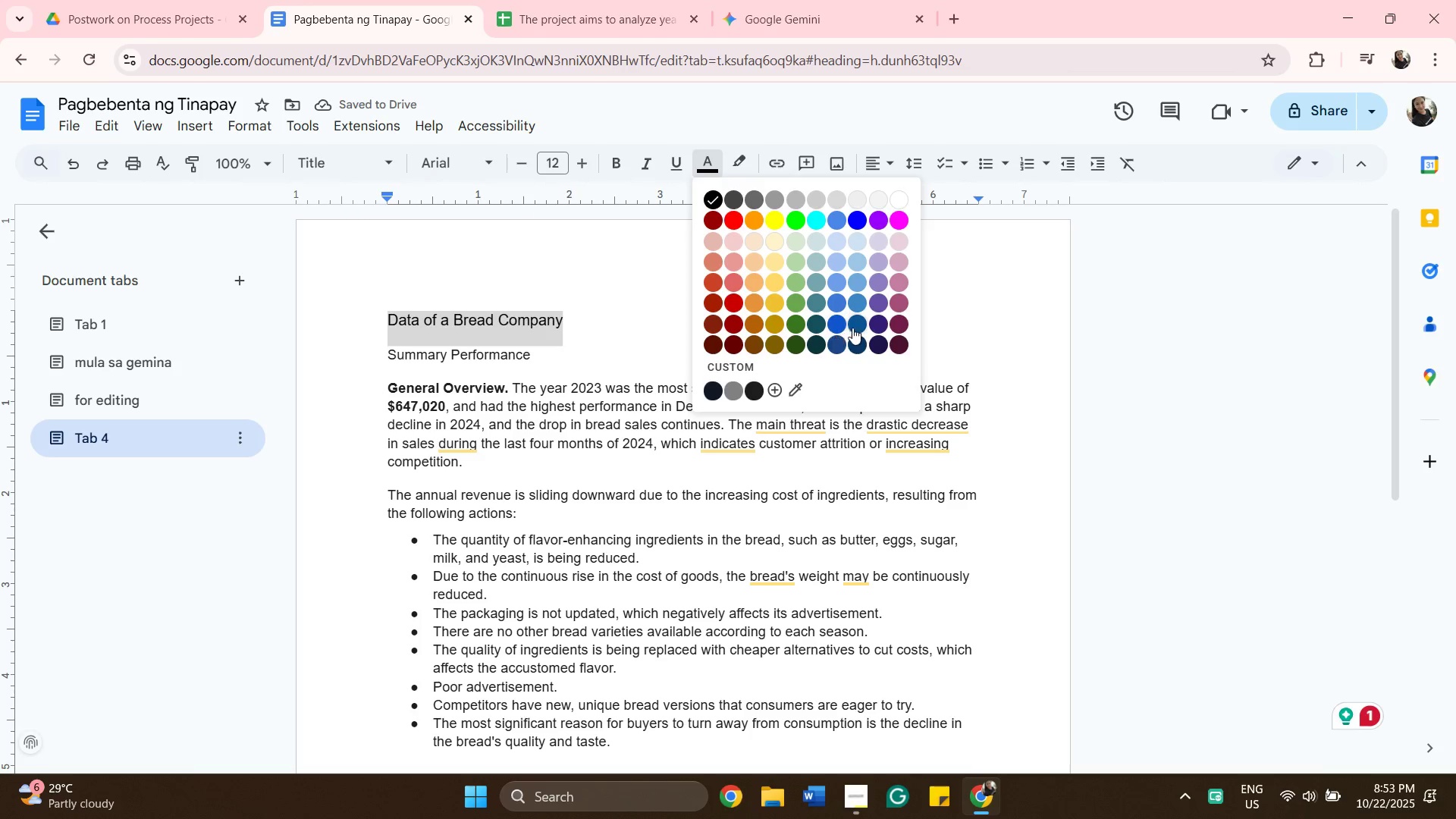 
mouse_move([861, 347])
 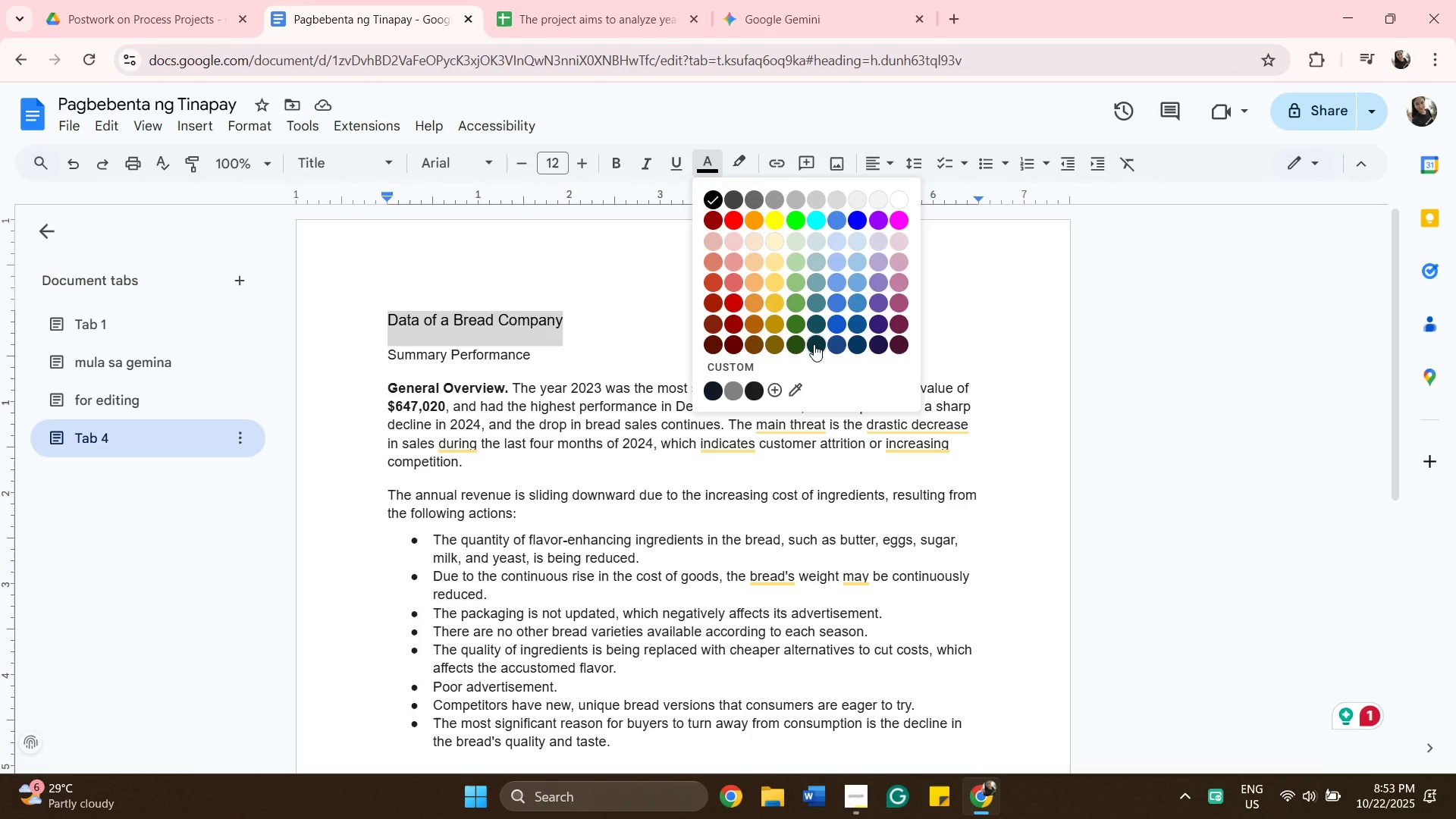 
left_click([814, 344])
 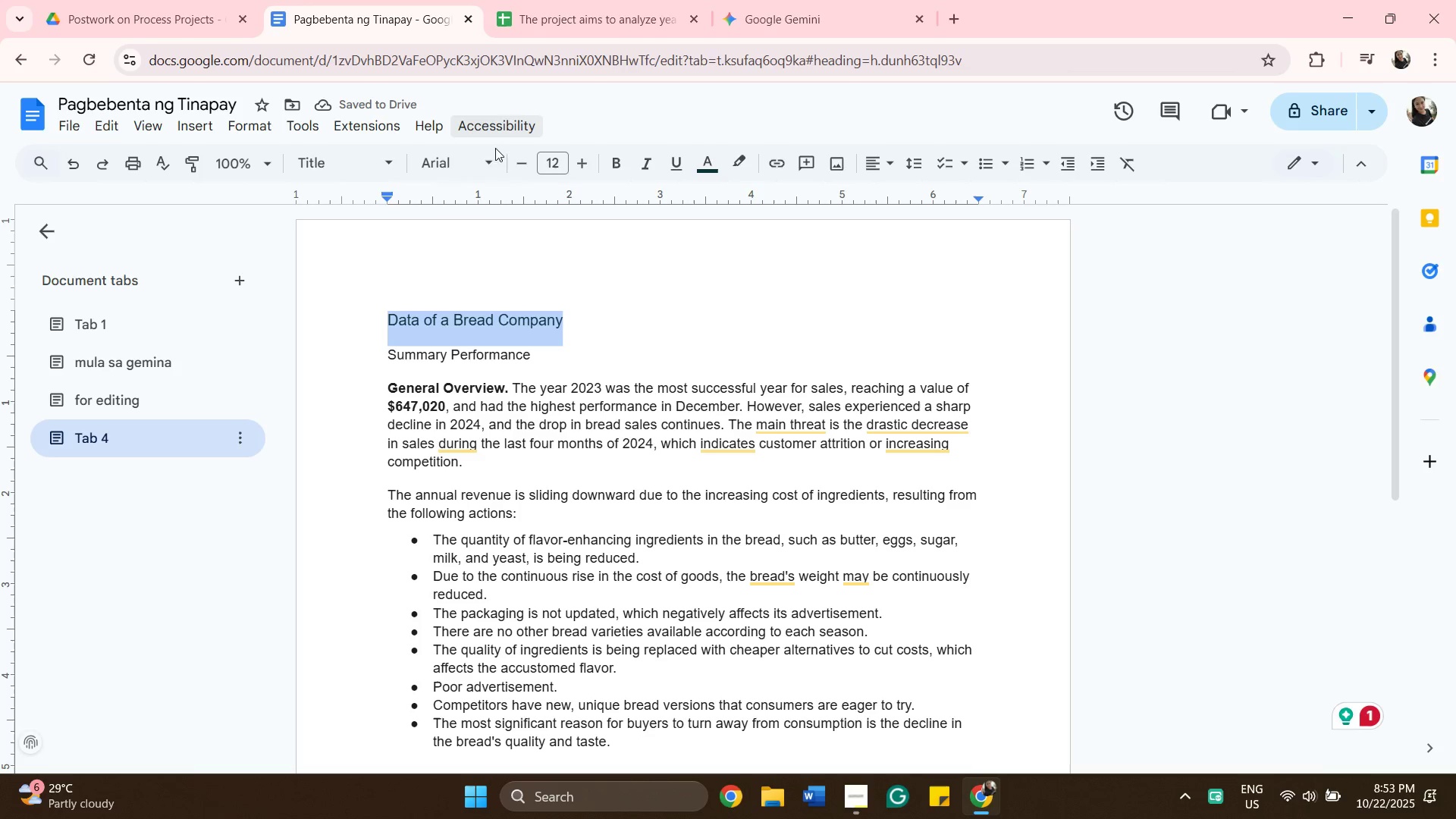 
left_click([486, 160])
 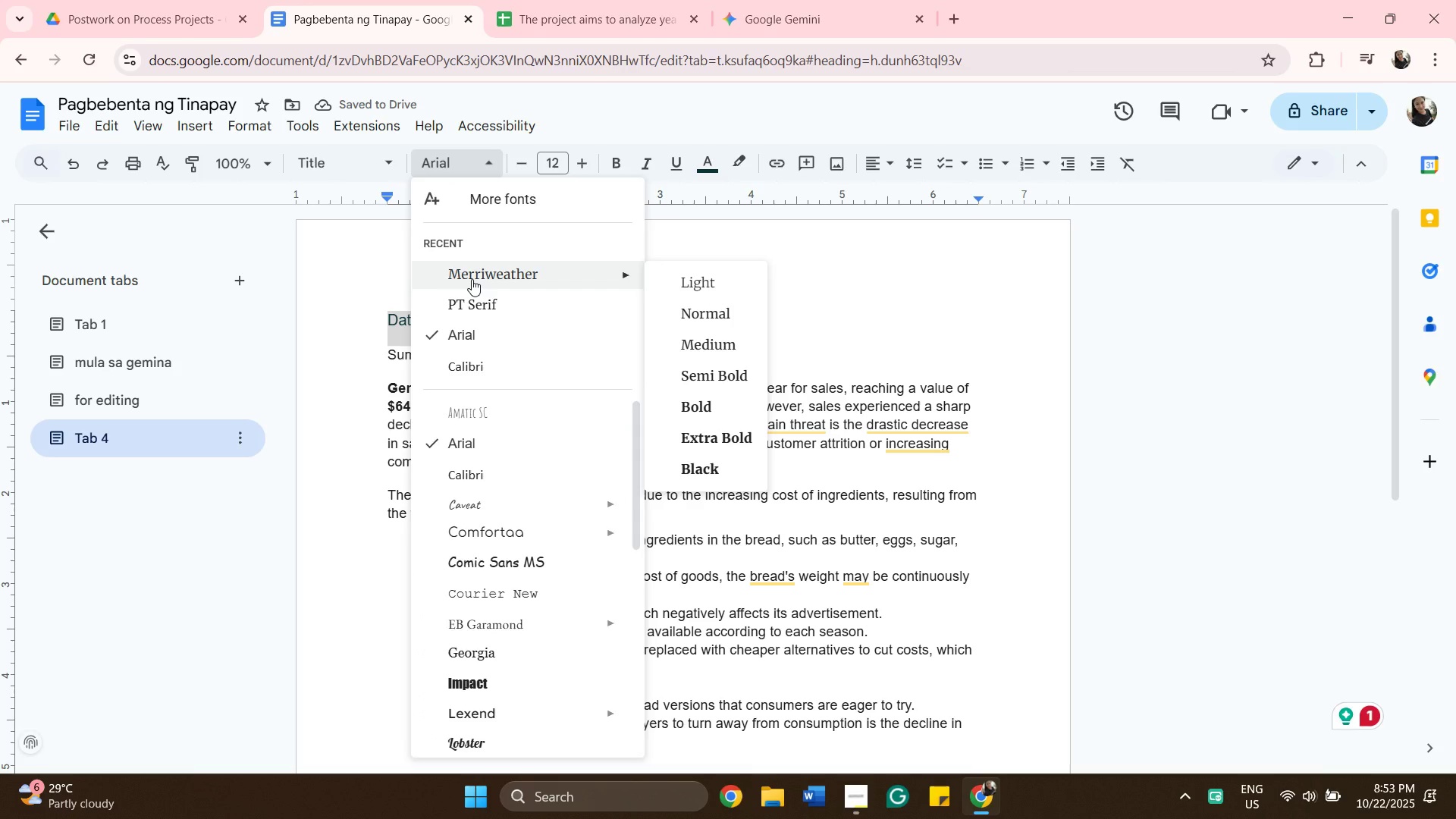 
left_click([472, 279])
 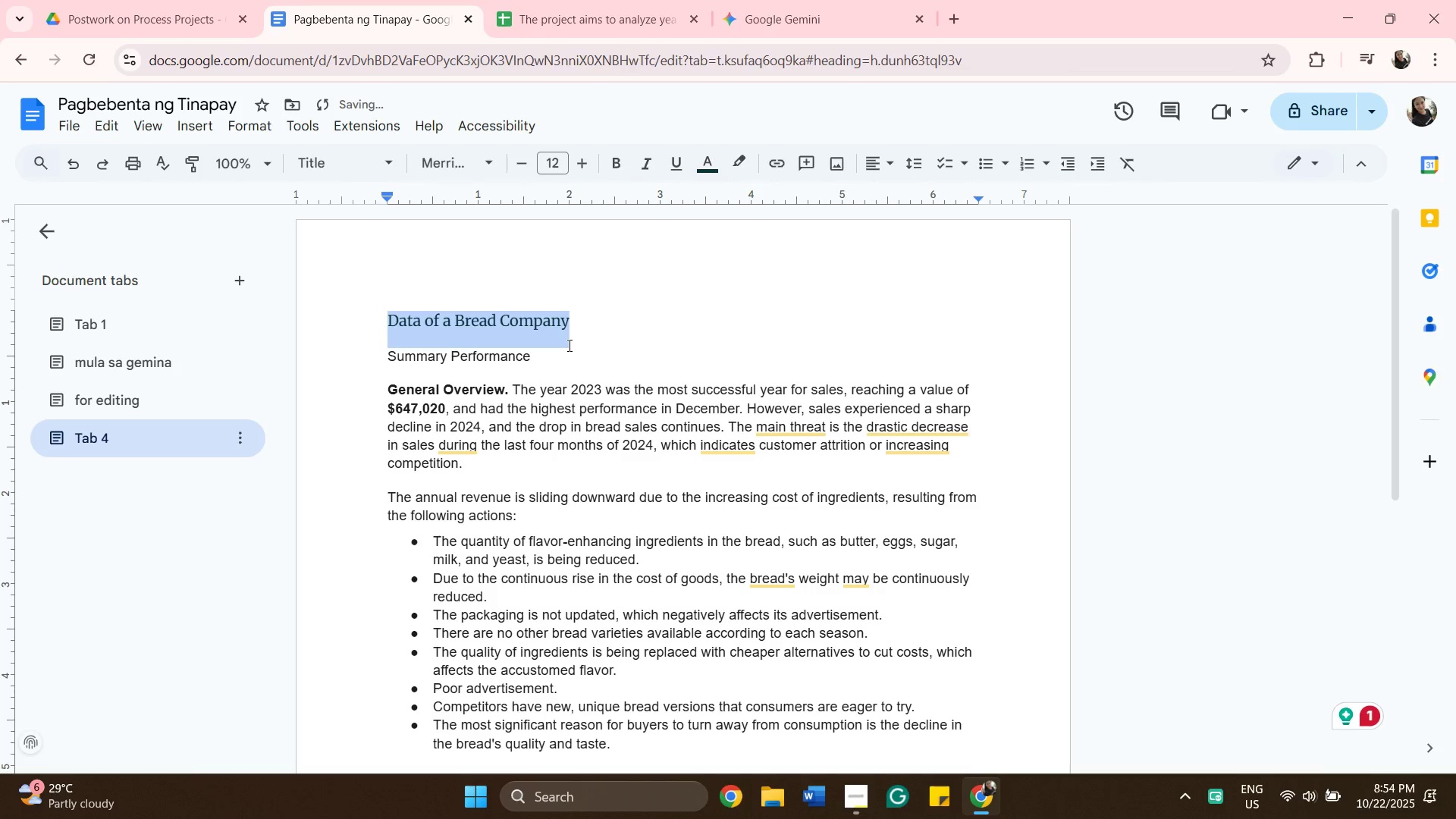 
left_click([574, 325])
 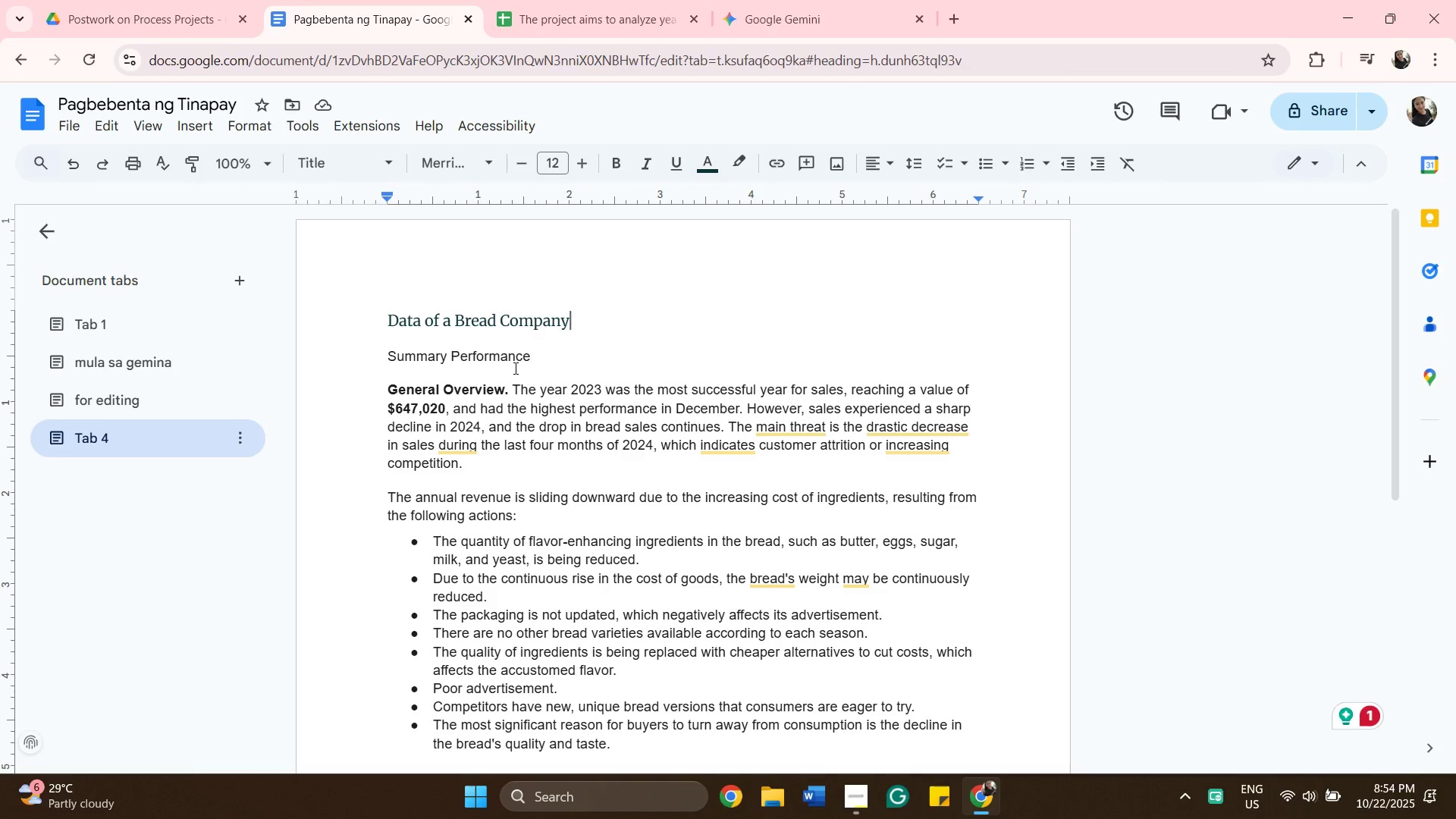 
wait(7.65)
 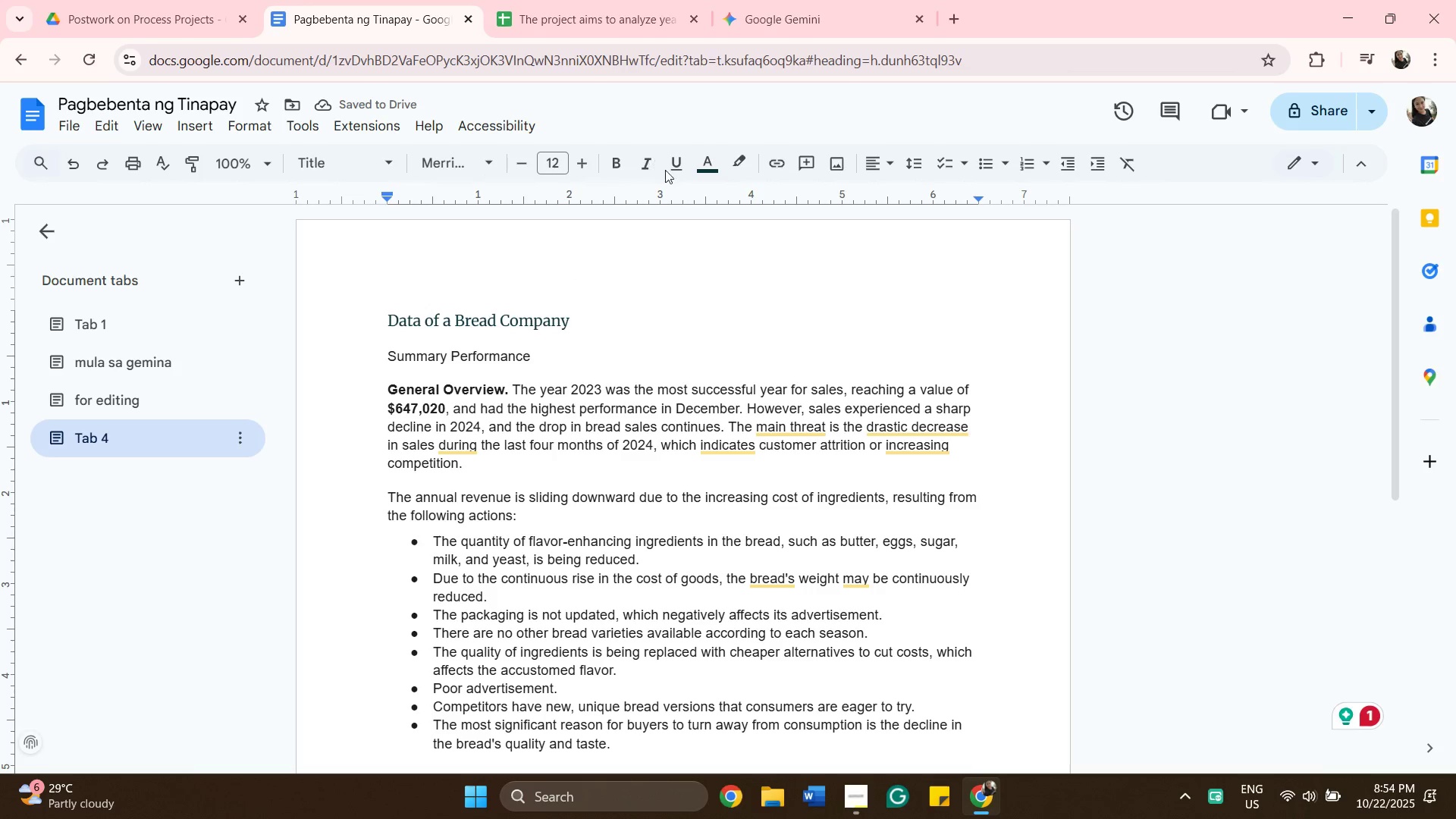 
left_click([425, 375])
 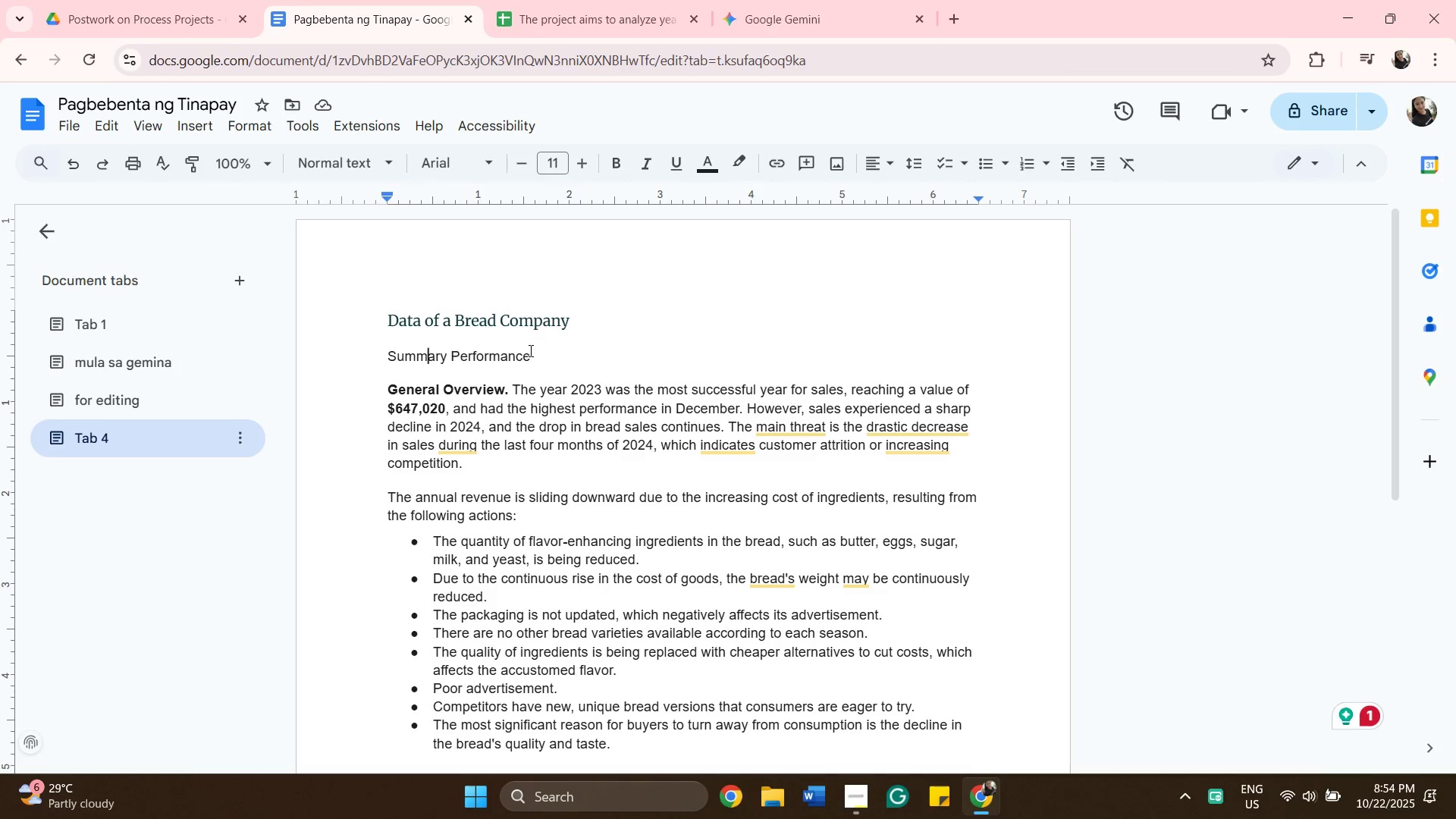 
left_click_drag(start_coordinate=[529, 350], to_coordinate=[537, 348])
 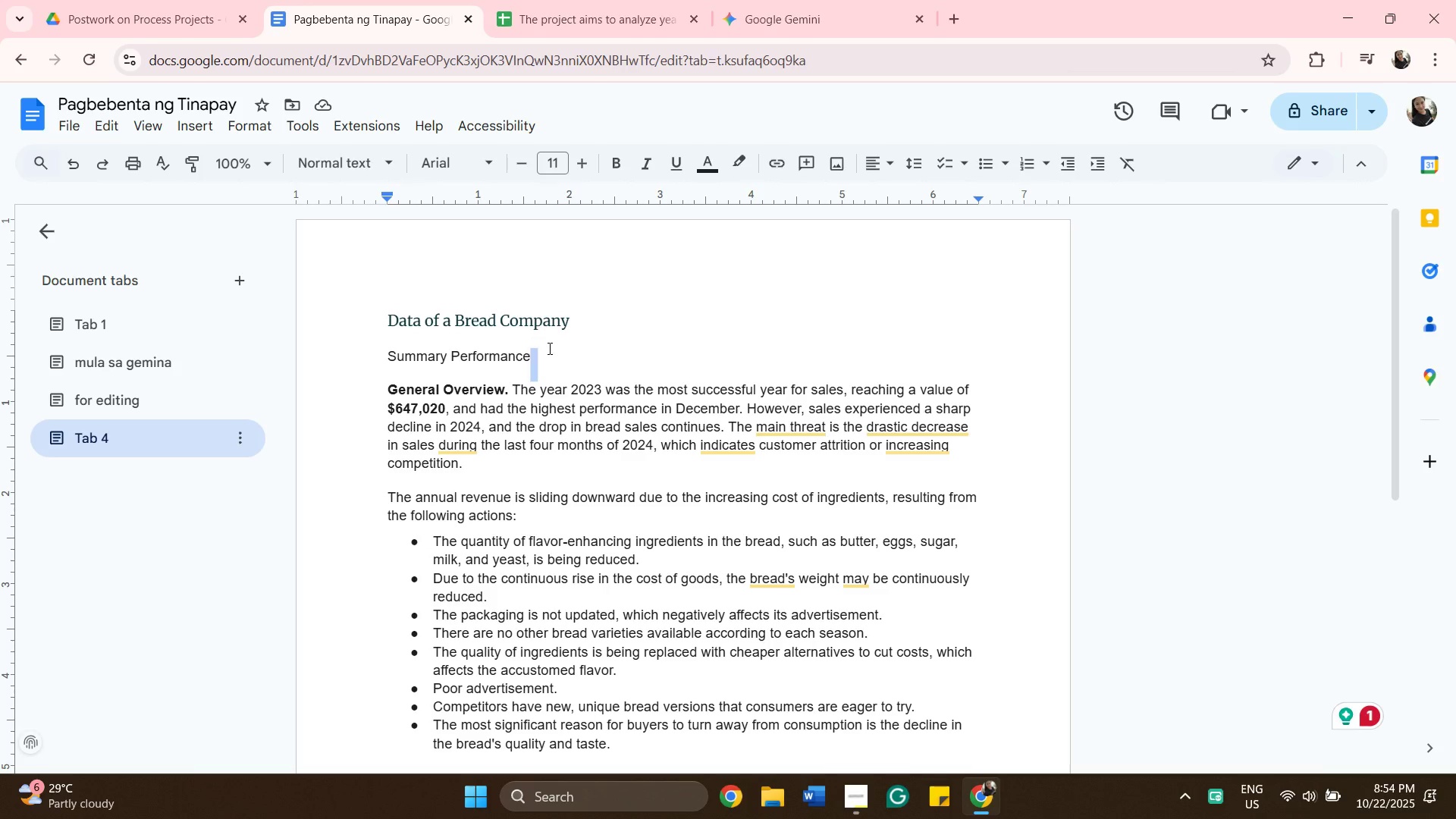 
left_click([548, 348])
 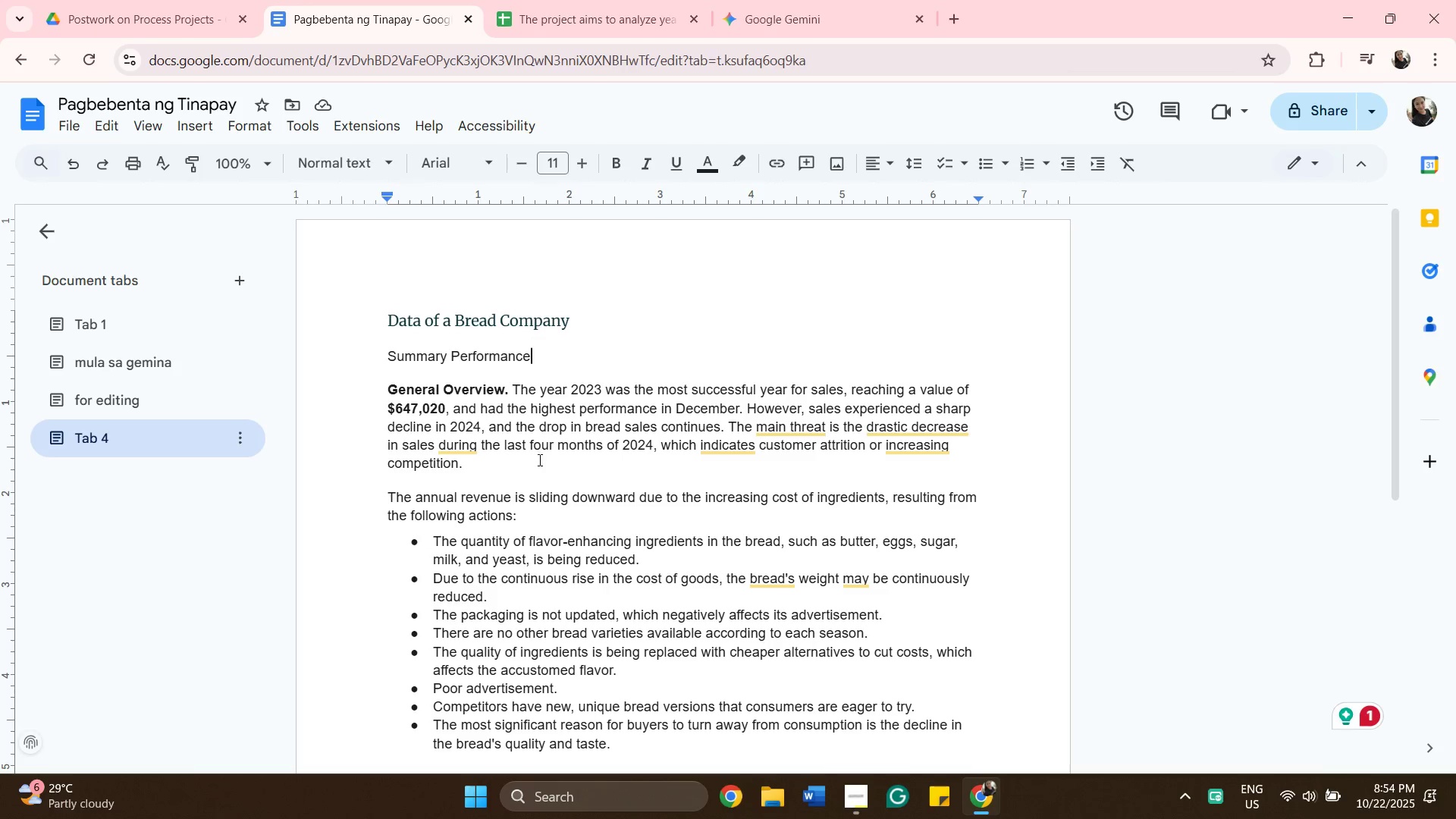 
scroll: coordinate [535, 474], scroll_direction: down, amount: 1.0
 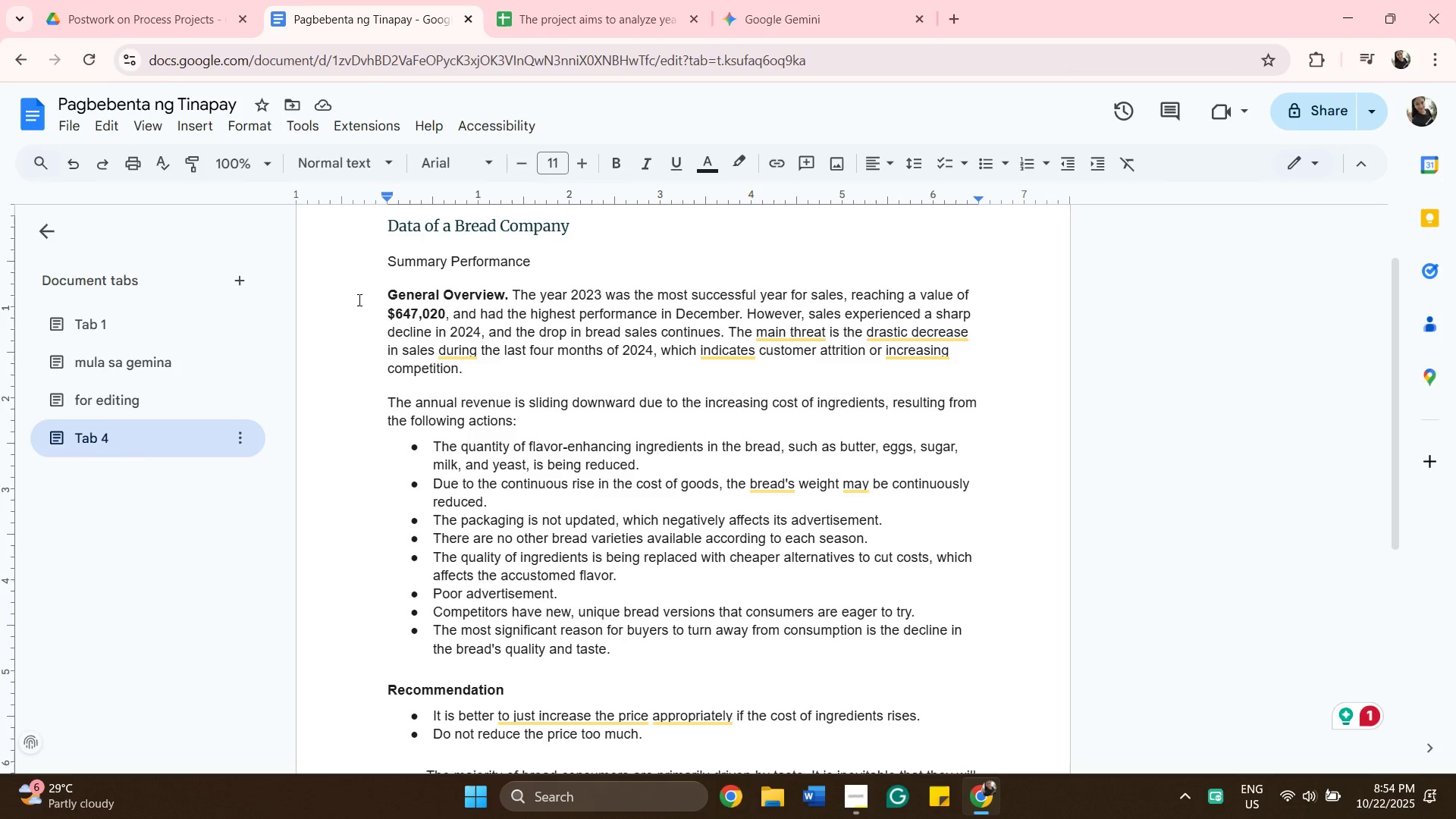 
left_click_drag(start_coordinate=[358, 300], to_coordinate=[611, 514])
 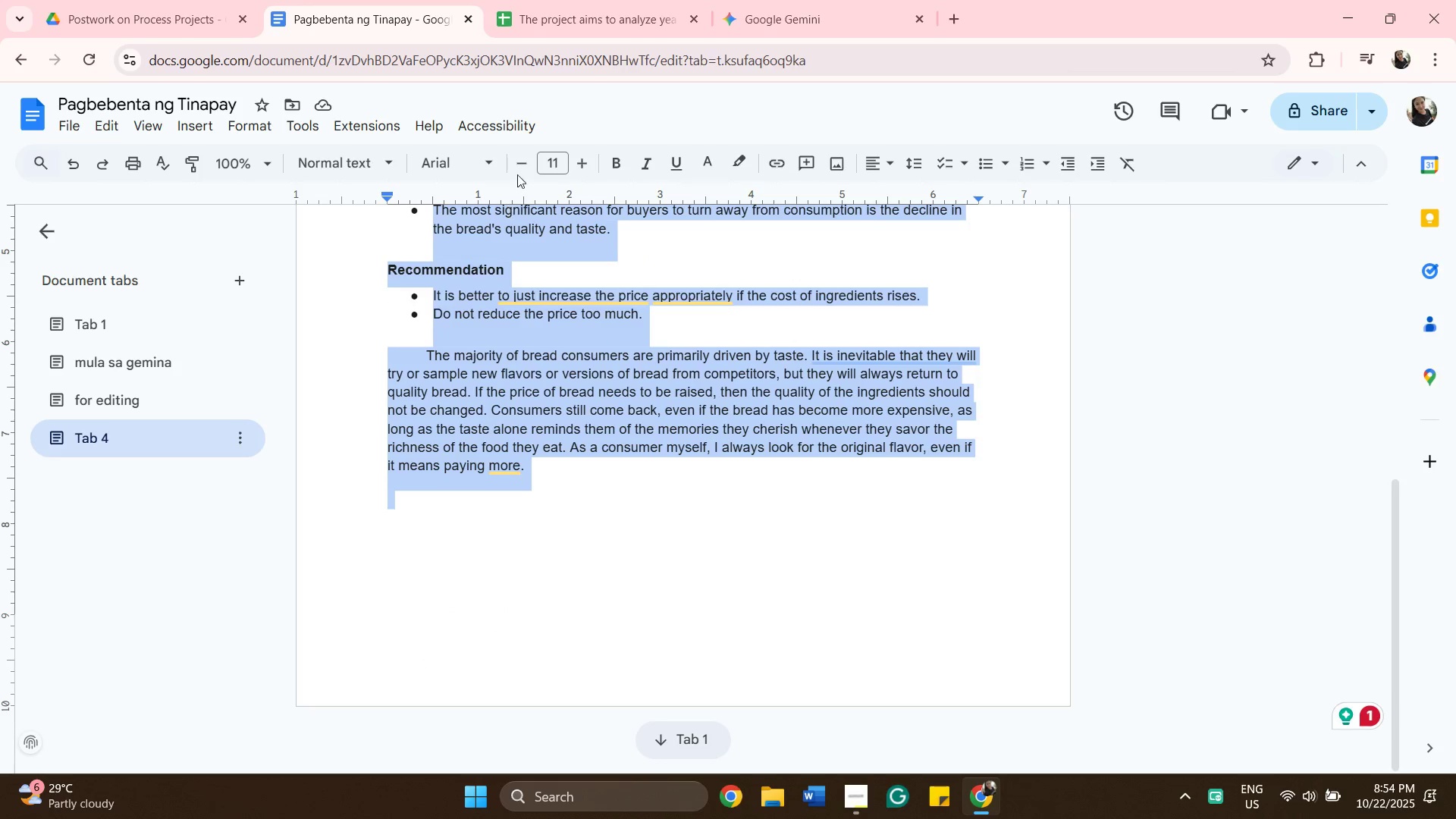 
scroll: coordinate [577, 454], scroll_direction: down, amount: 8.0
 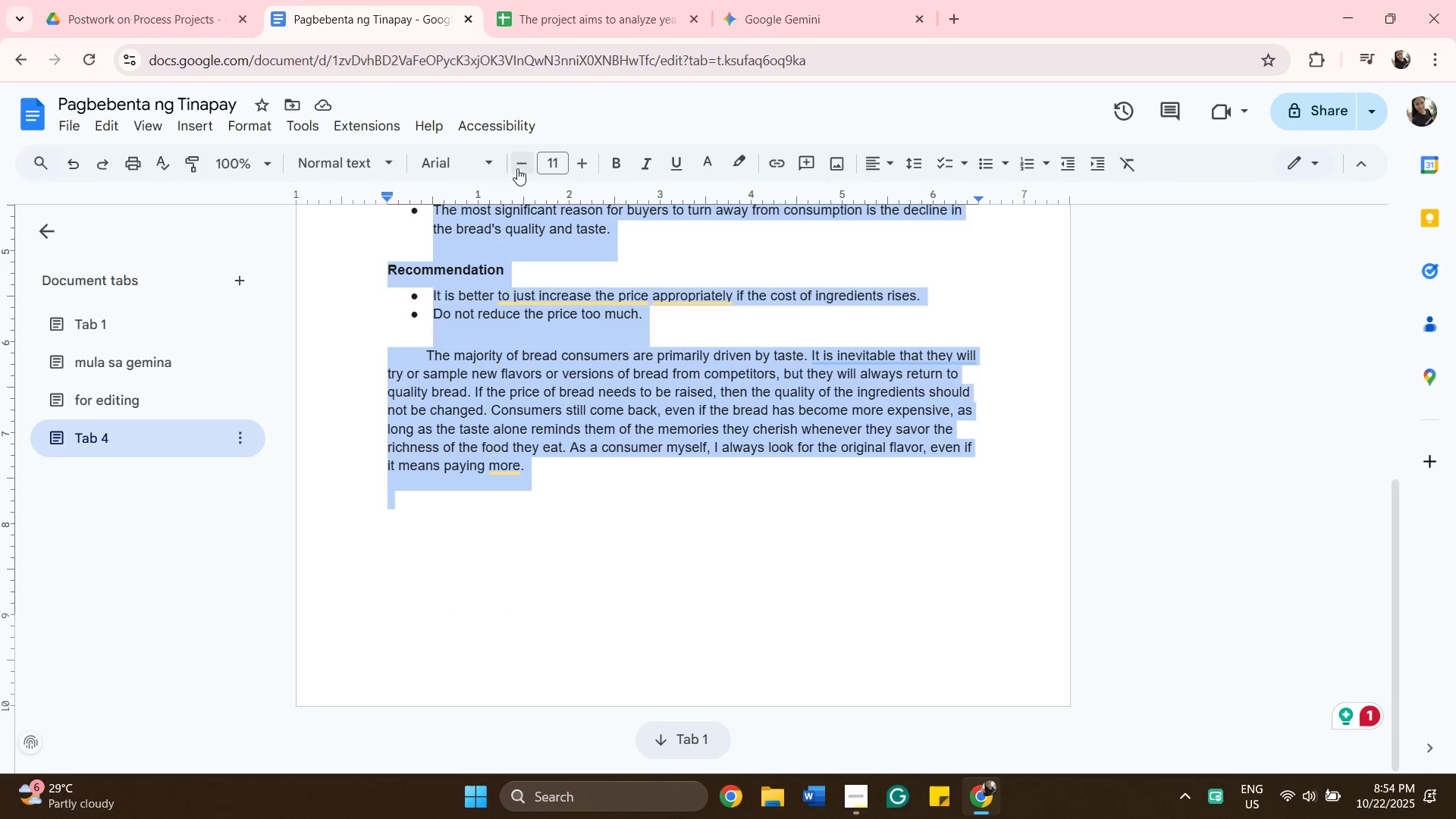 
left_click([556, 162])
 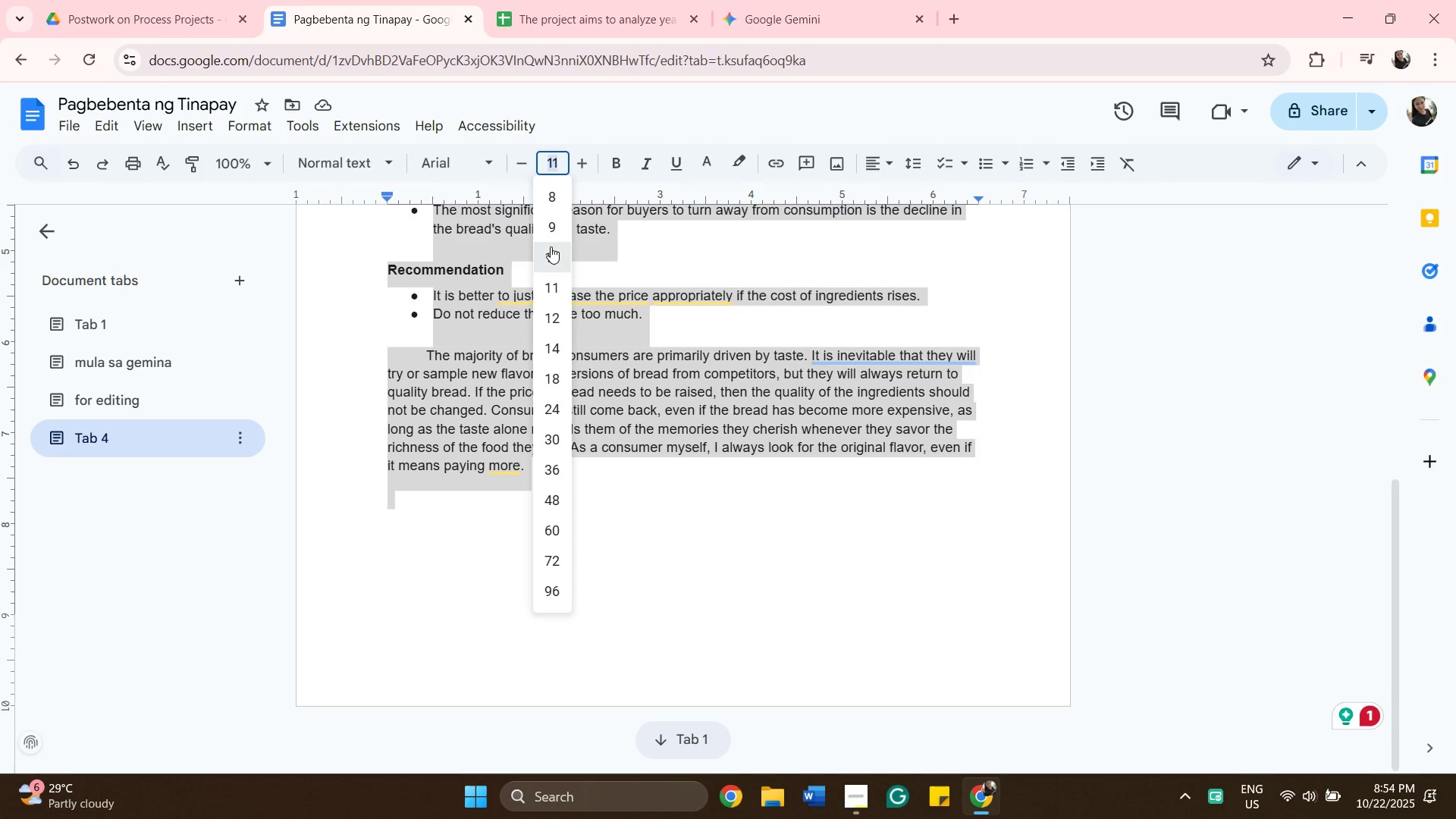 
left_click([551, 246])
 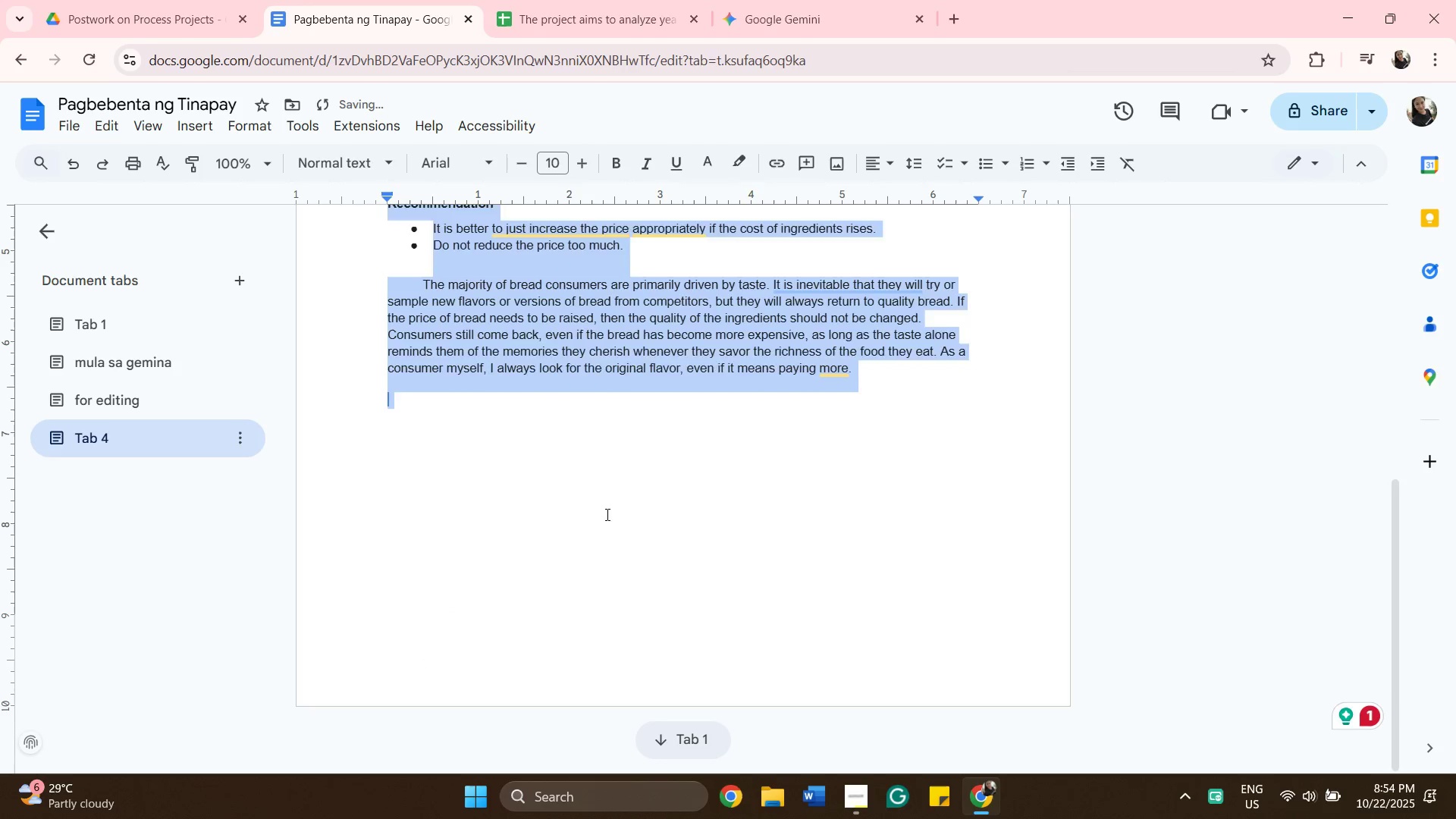 
scroll: coordinate [691, 426], scroll_direction: up, amount: 9.0
 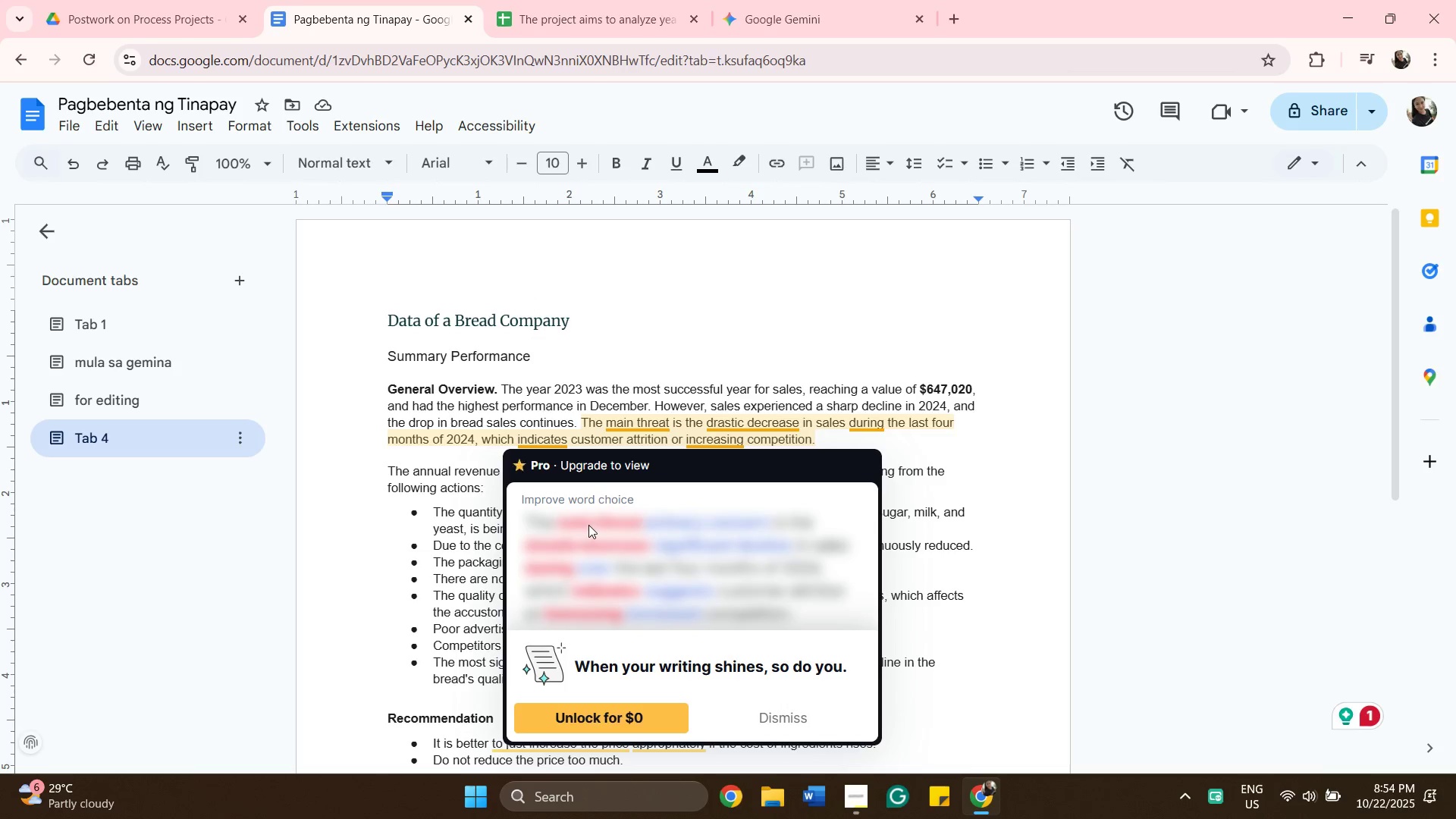 
left_click([271, 603])
 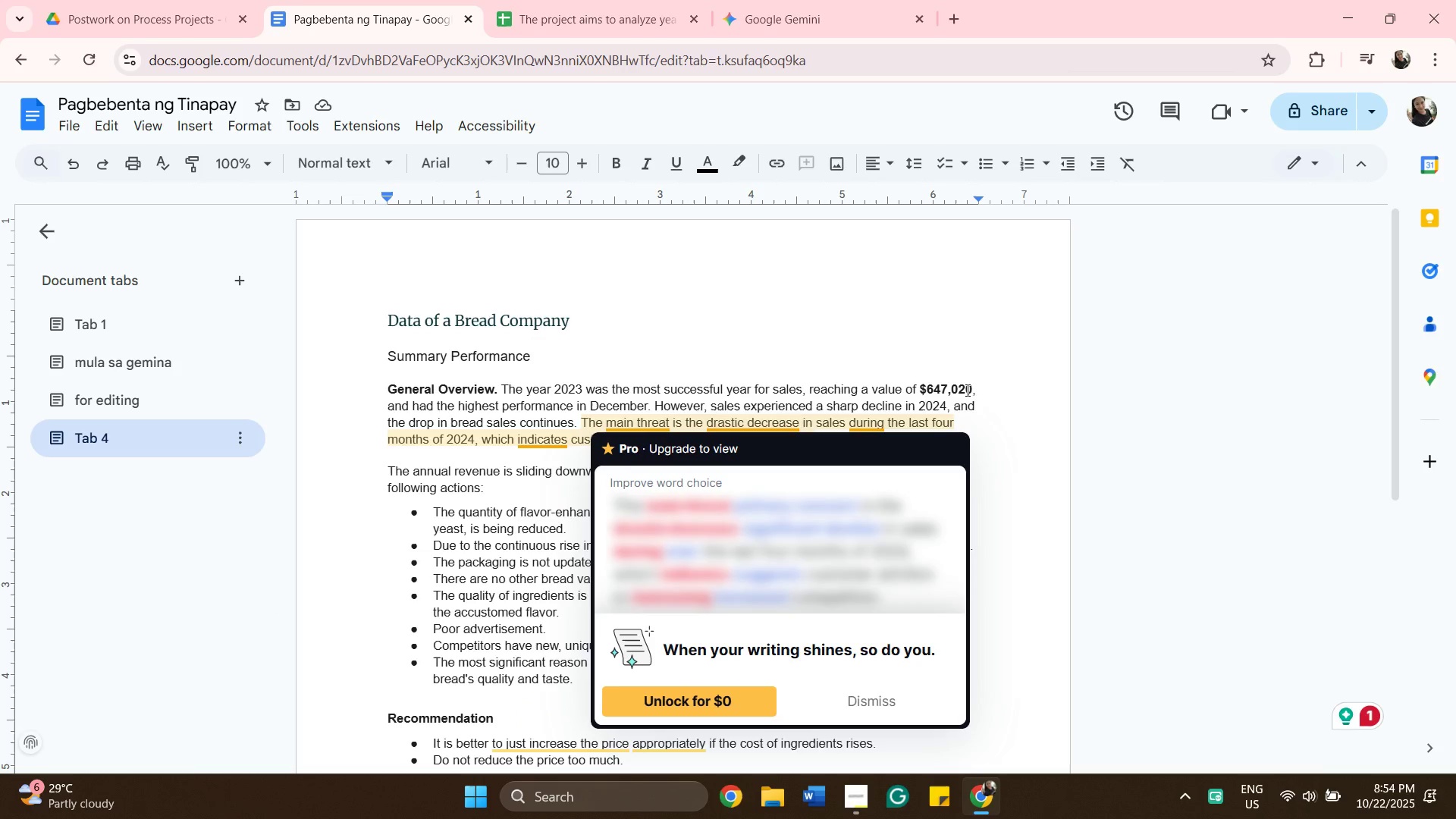 
left_click([1028, 403])
 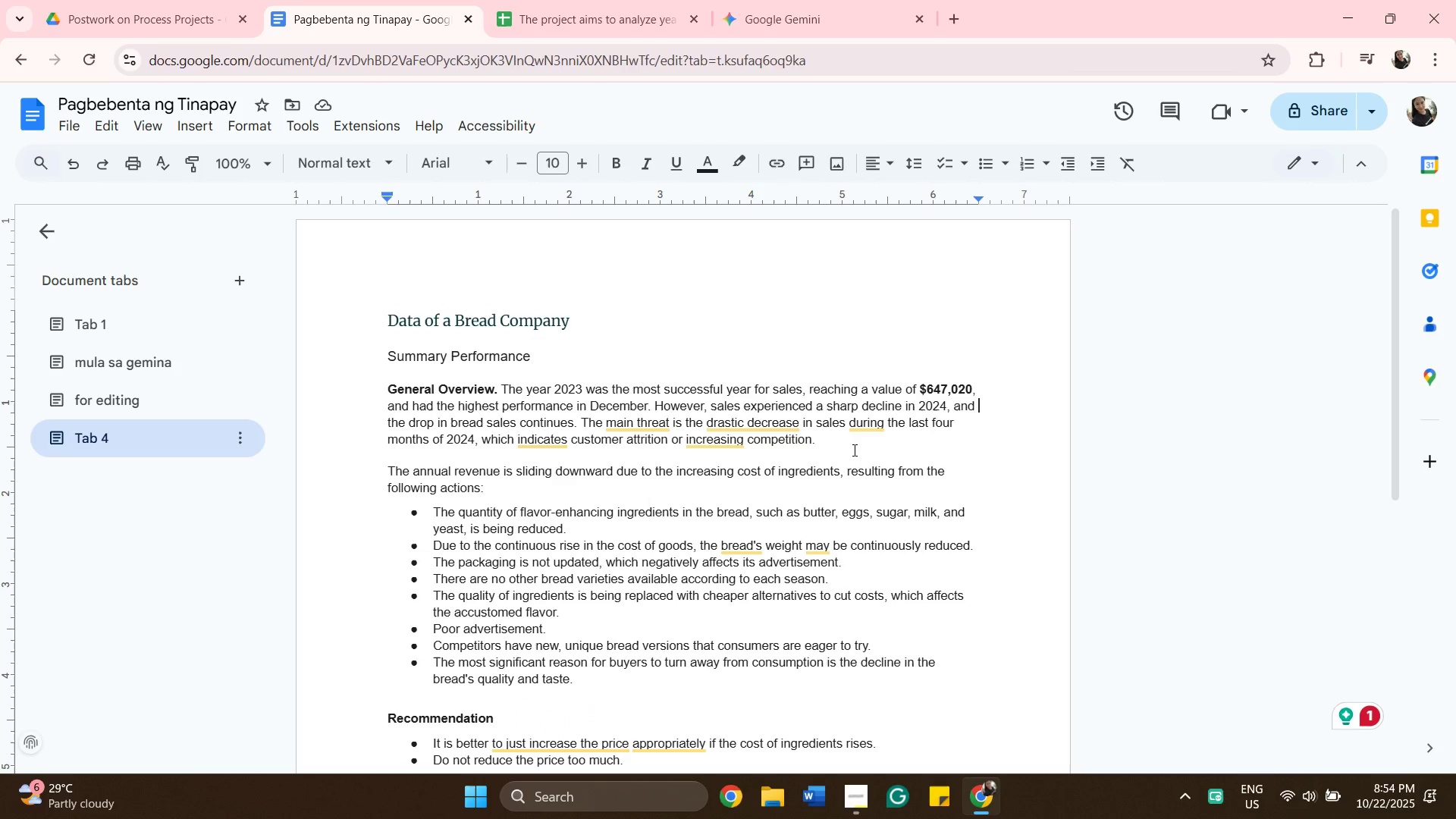 
left_click([853, 450])
 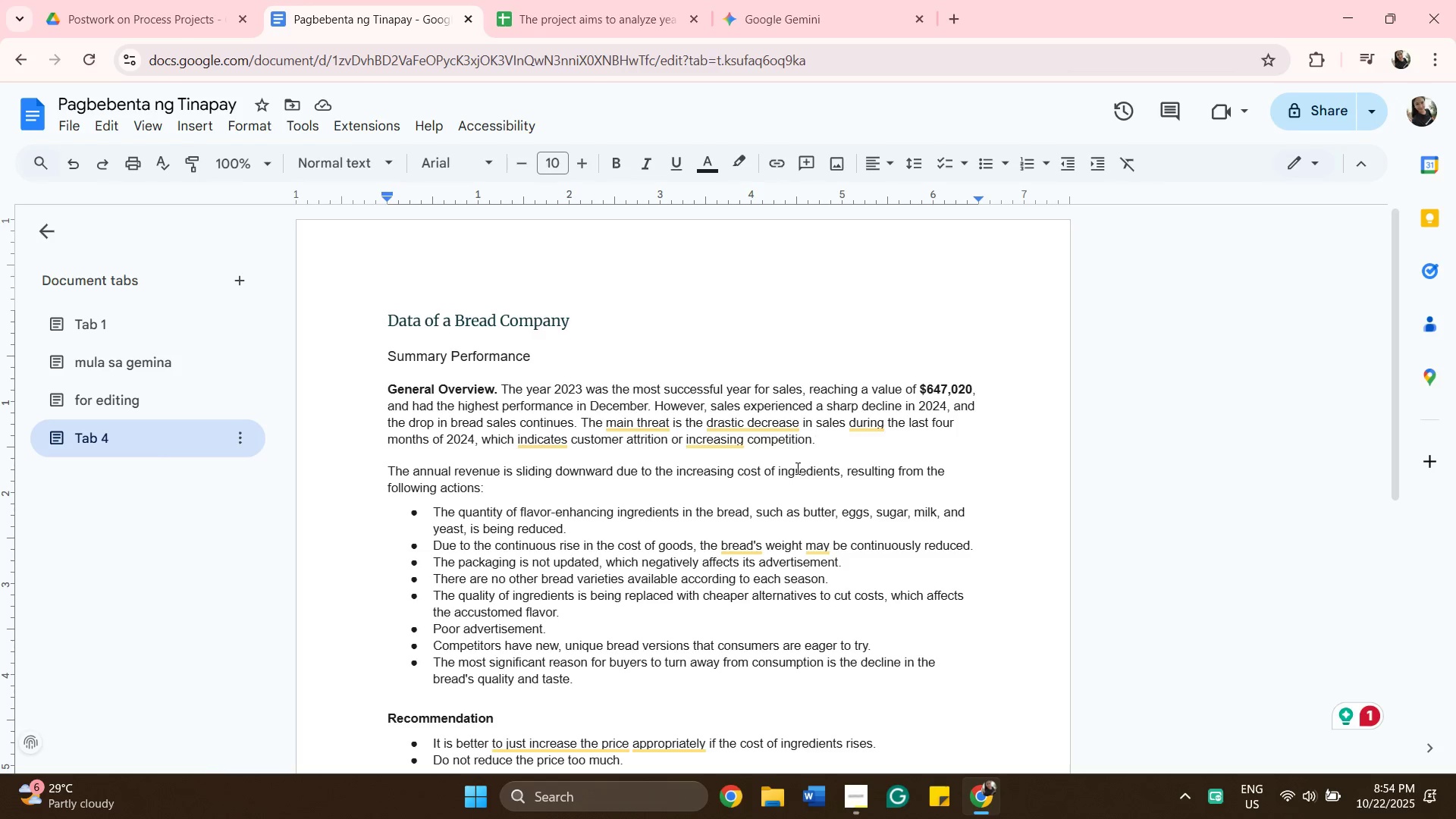 
key(Space)
 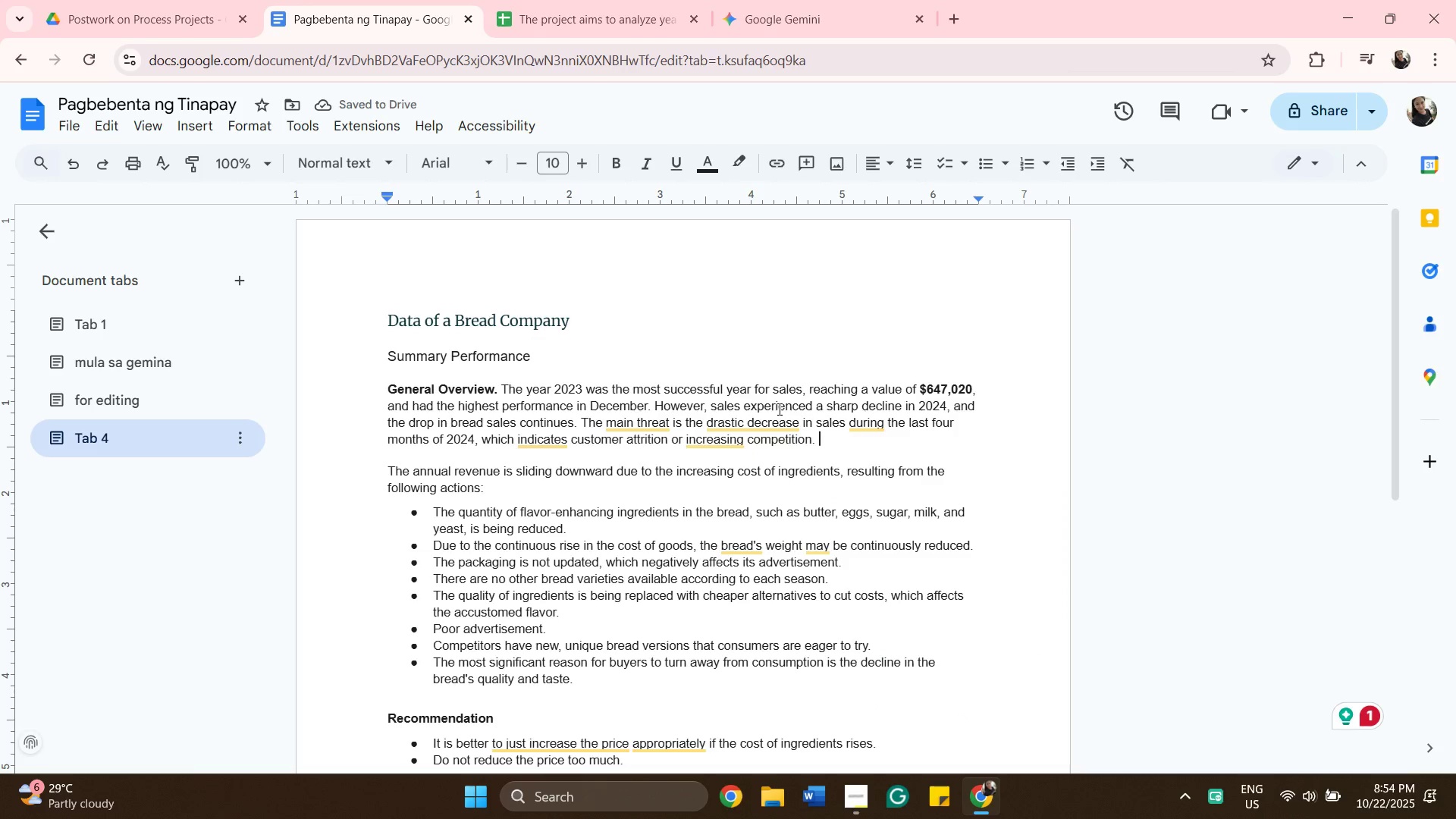 
wait(6.84)
 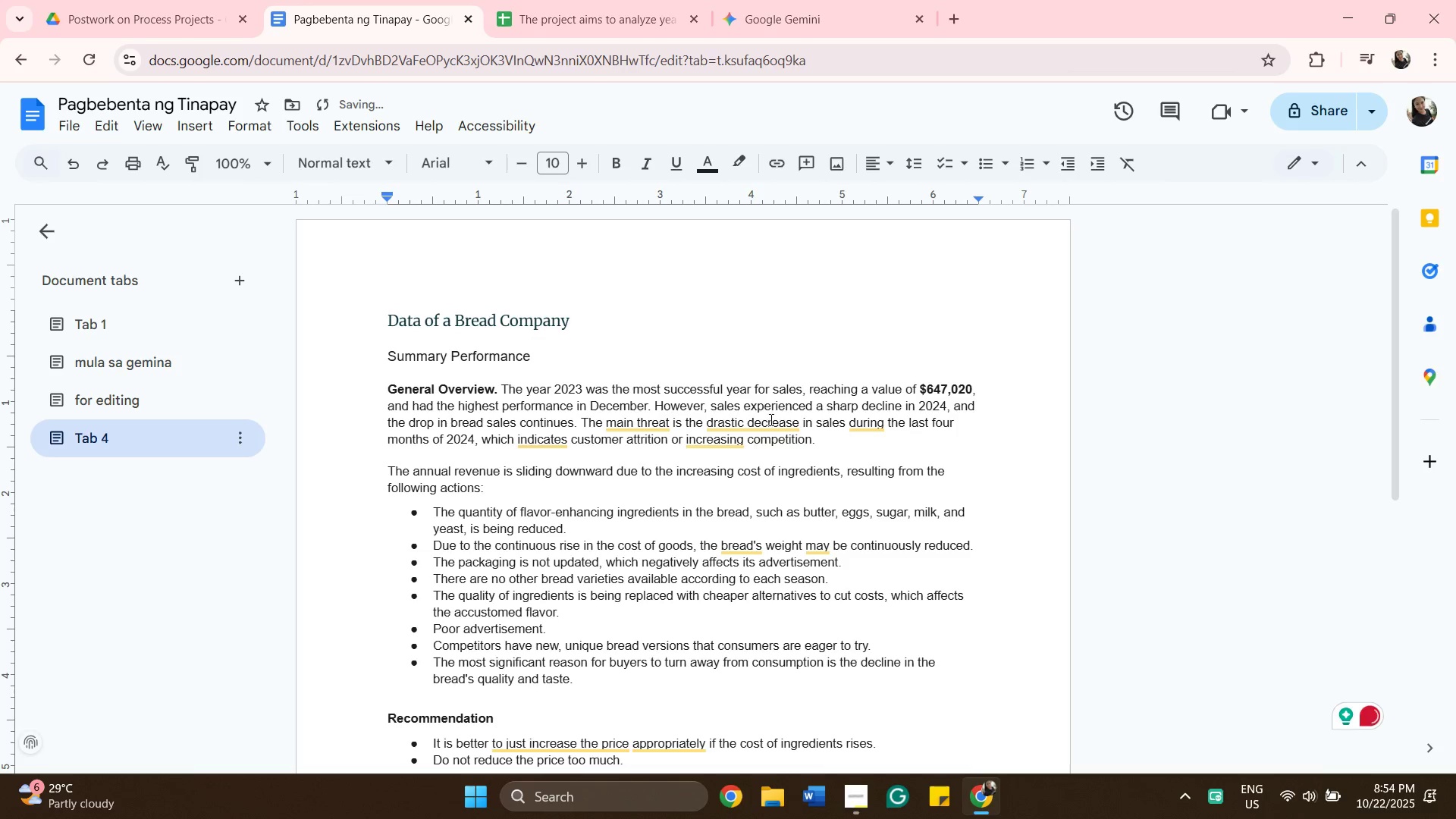 
scroll: coordinate [620, 446], scroll_direction: down, amount: 1.0
 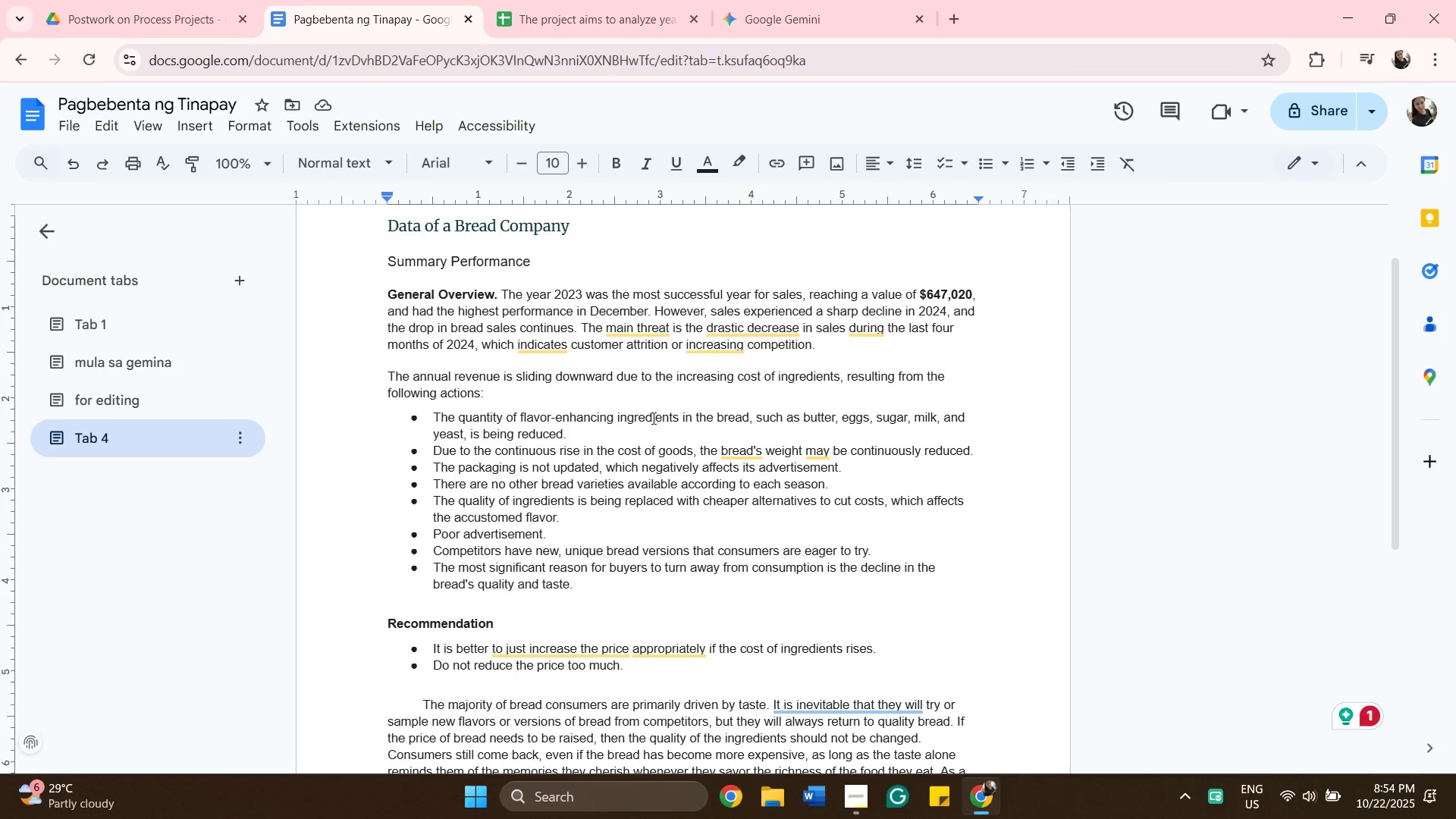 
wait(6.41)
 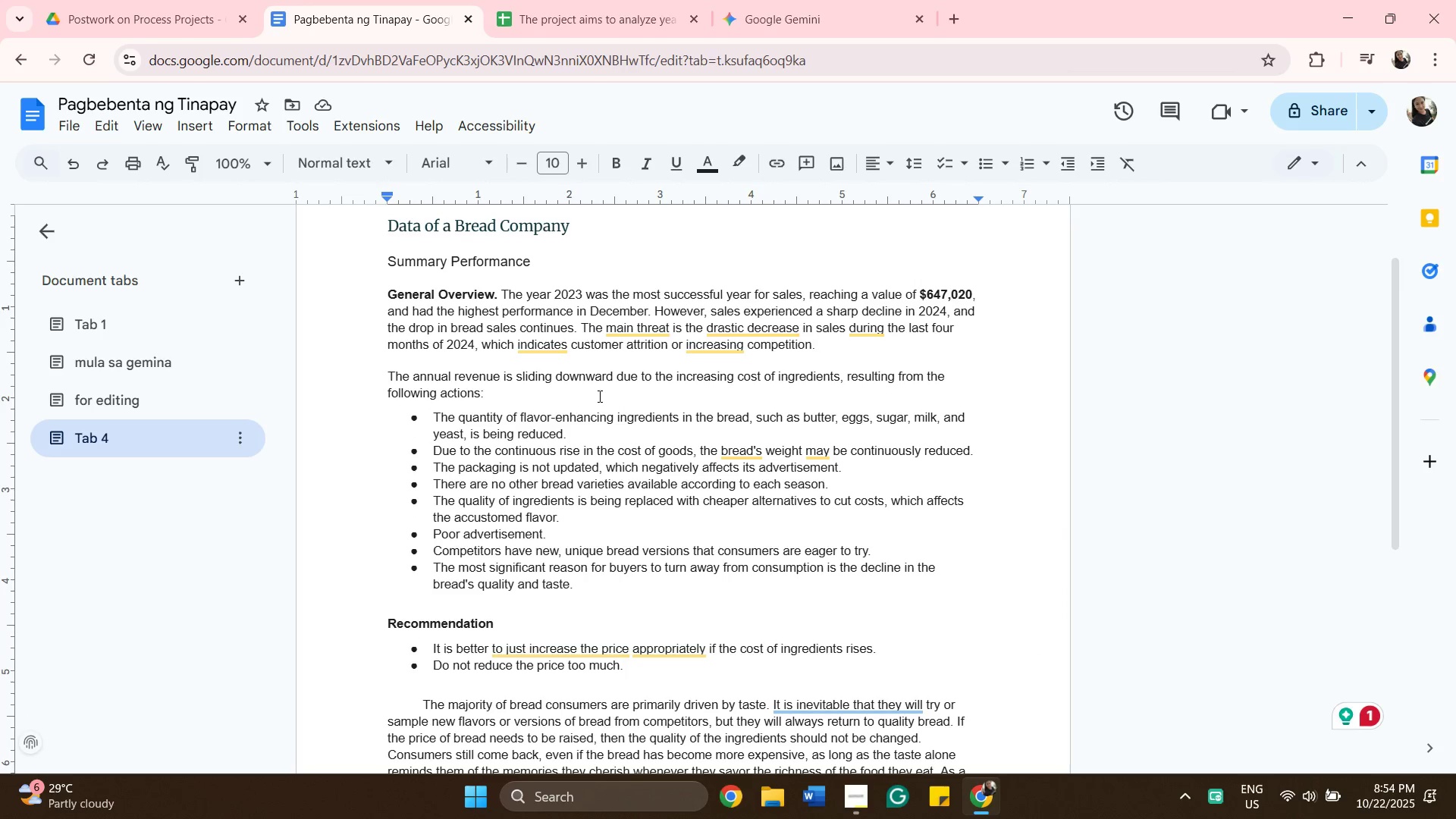 
scroll: coordinate [614, 426], scroll_direction: up, amount: 1.0
 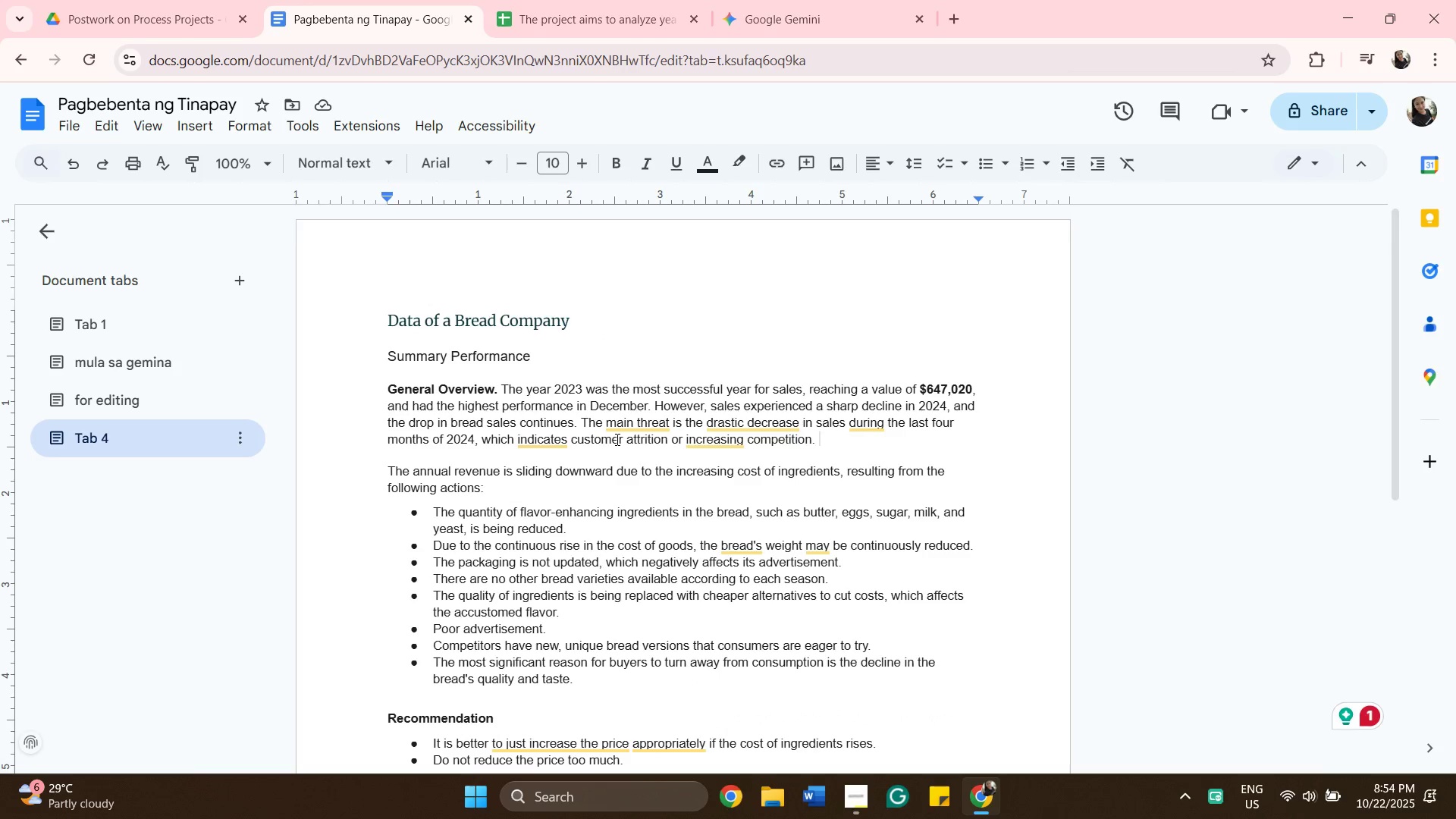 
scroll: coordinate [616, 439], scroll_direction: down, amount: 2.0
 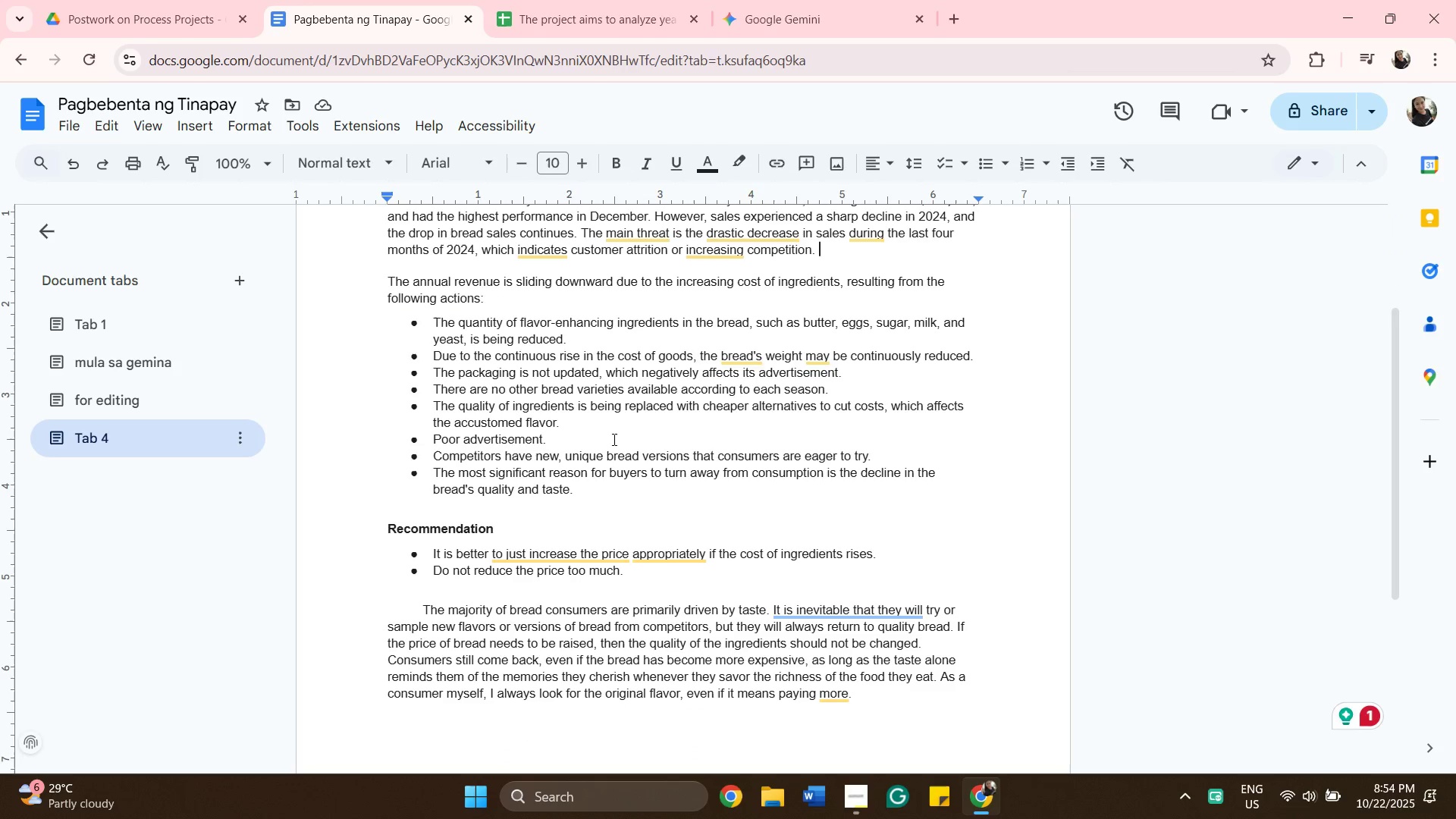 
scroll: coordinate [613, 439], scroll_direction: none, amount: 0.0
 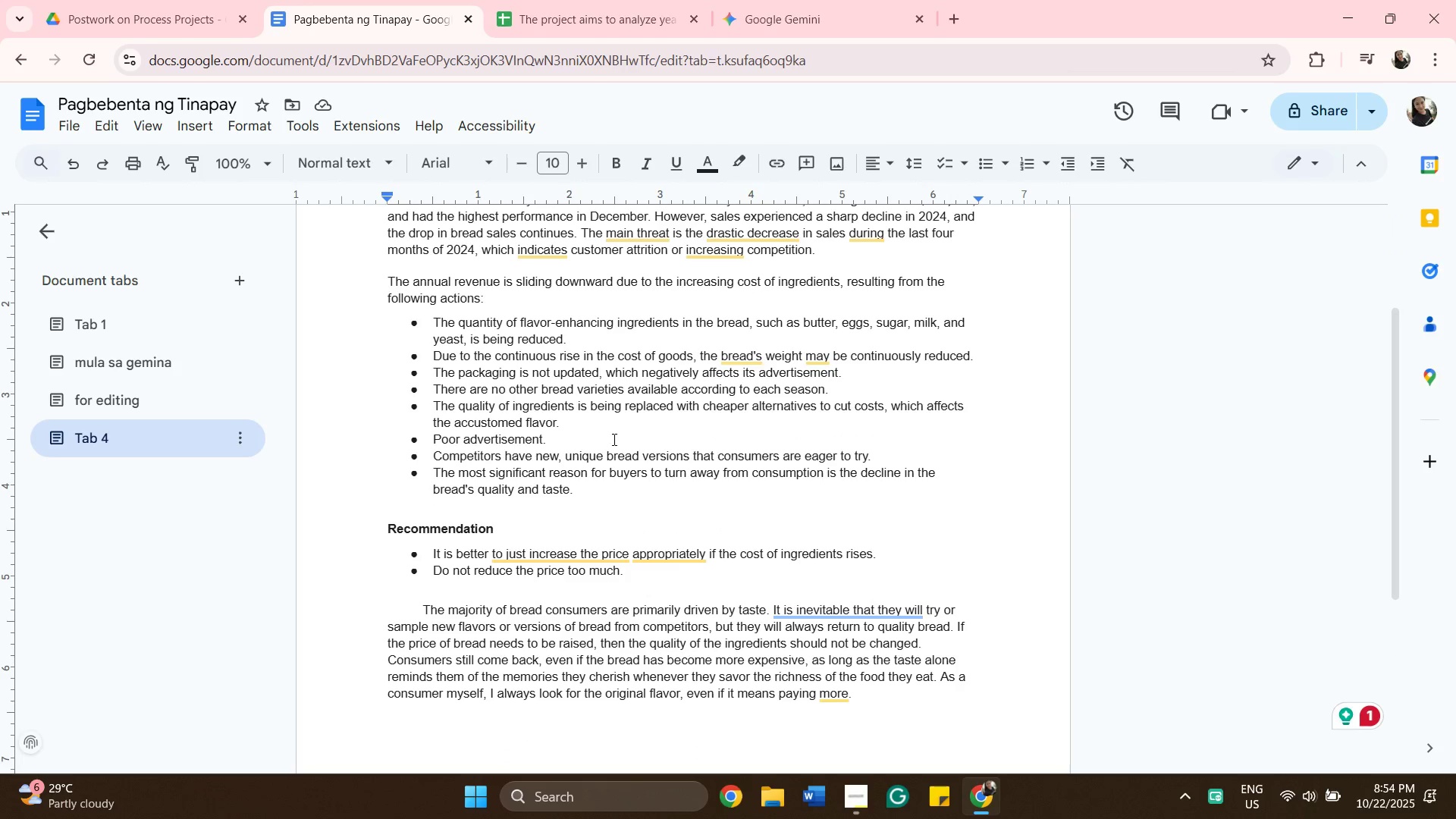 
scroll: coordinate [613, 439], scroll_direction: up, amount: 1.0
 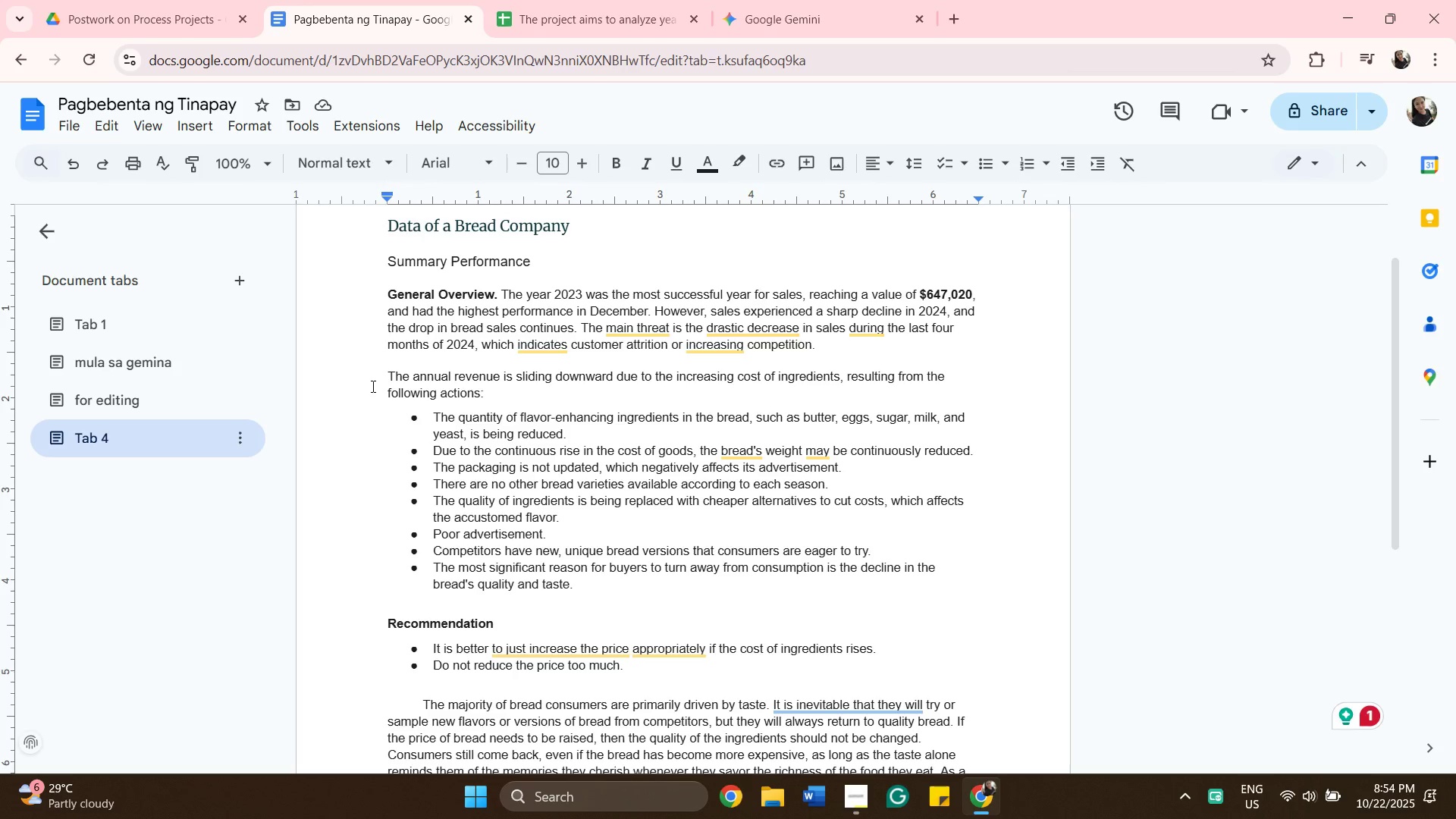 
wait(9.71)
 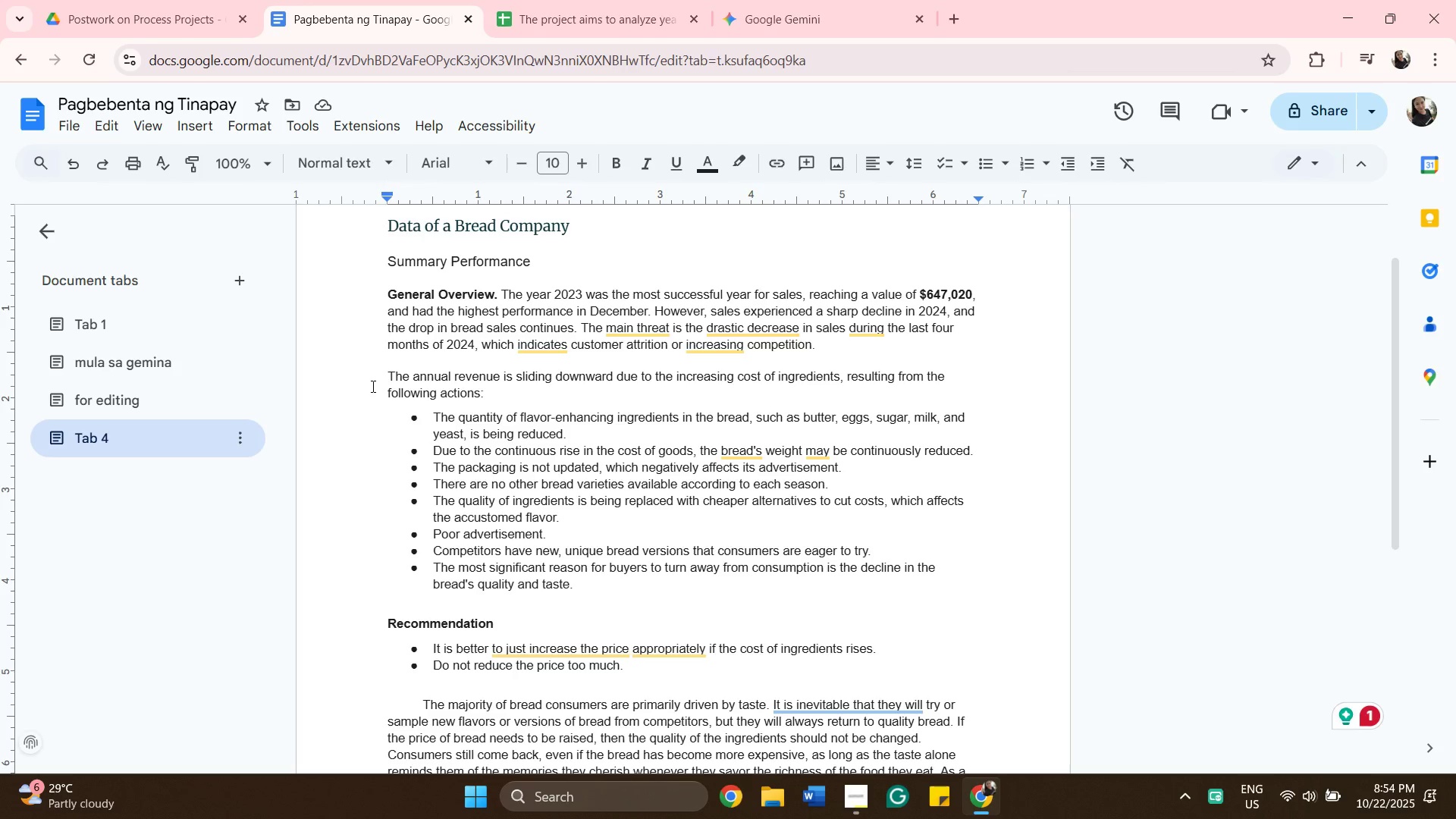 
left_click([375, 364])
 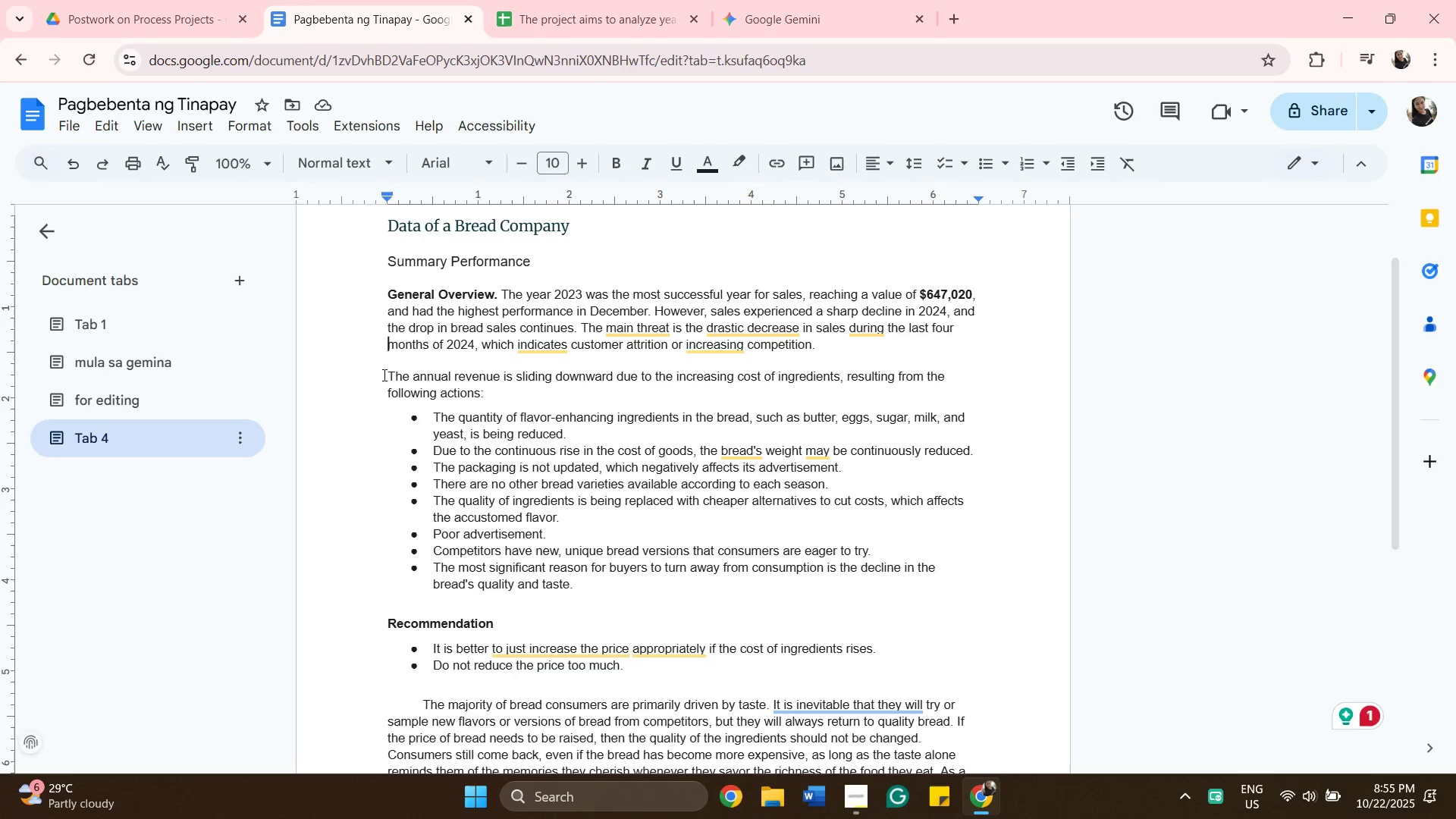 
left_click([383, 375])
 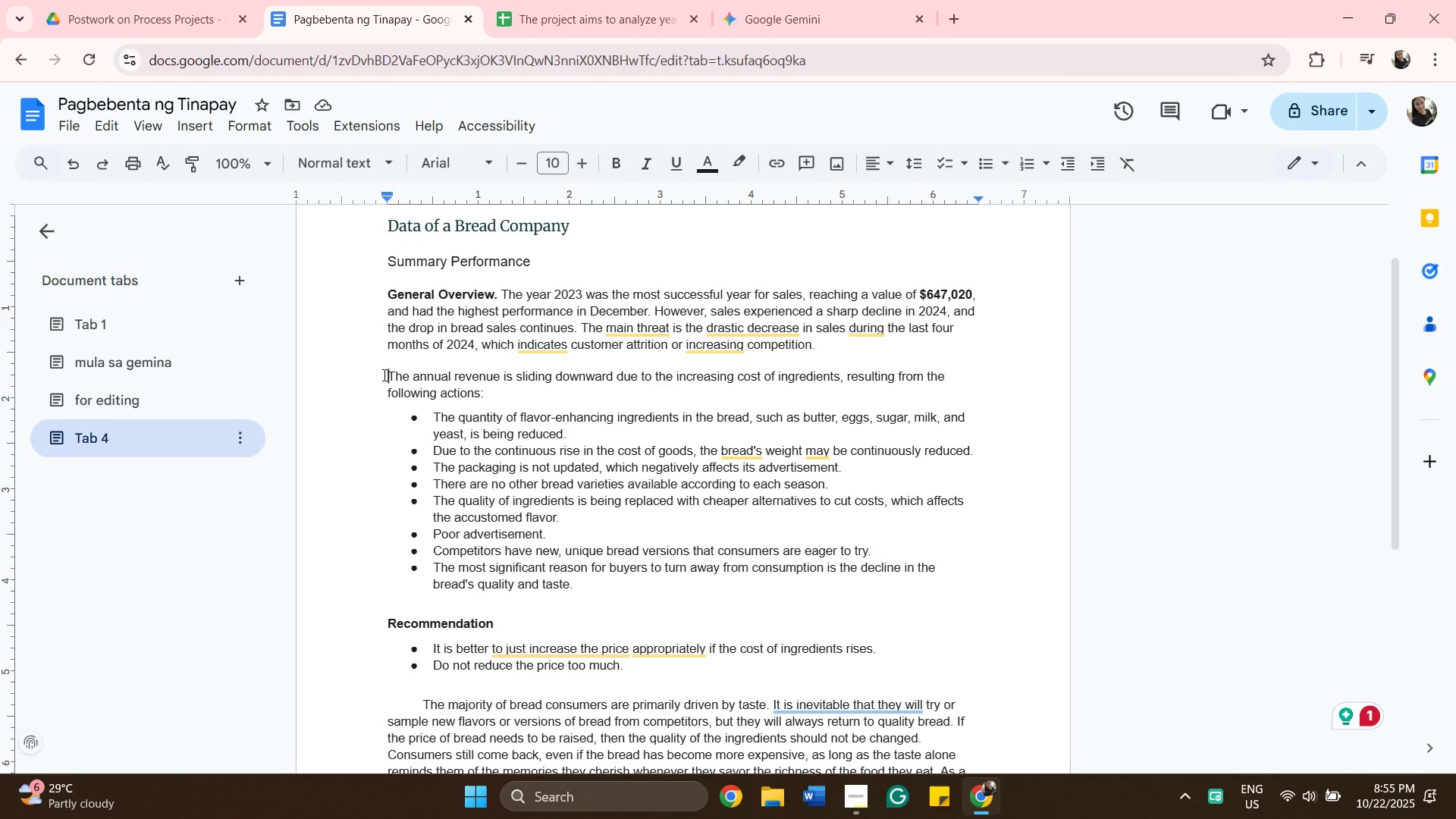 
key(Shift+I)
 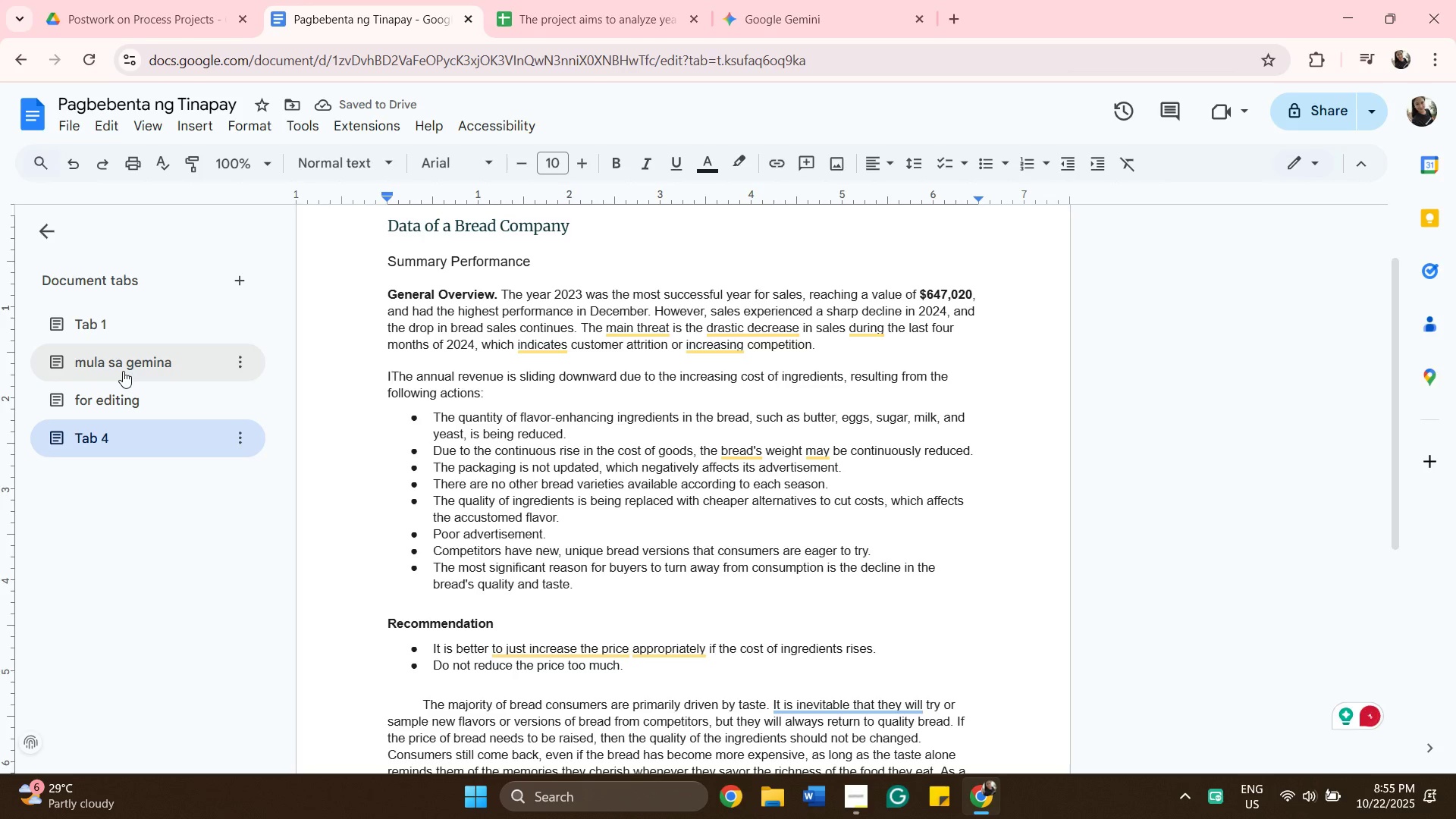 
wait(5.88)
 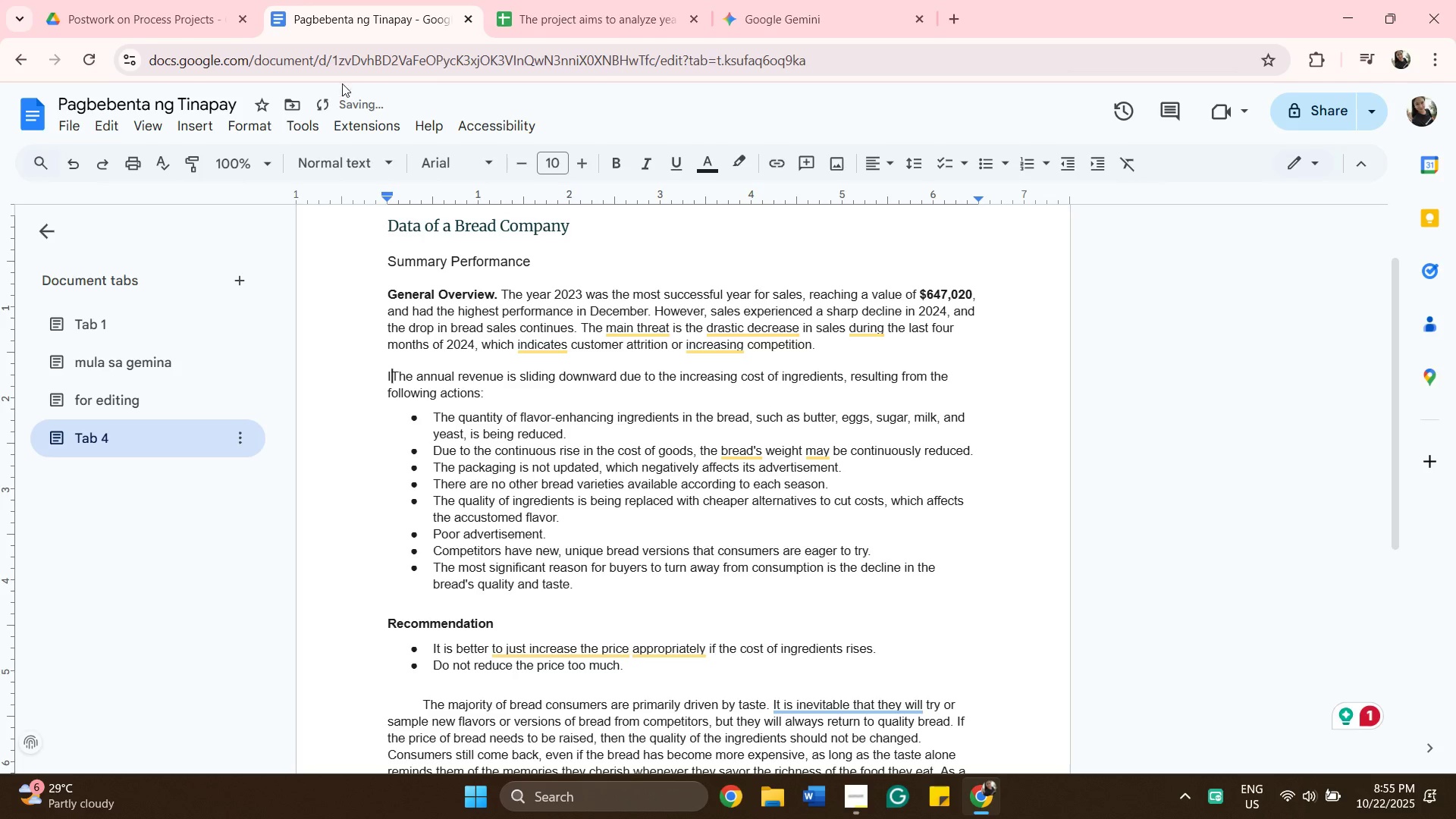 
left_click([123, 334])
 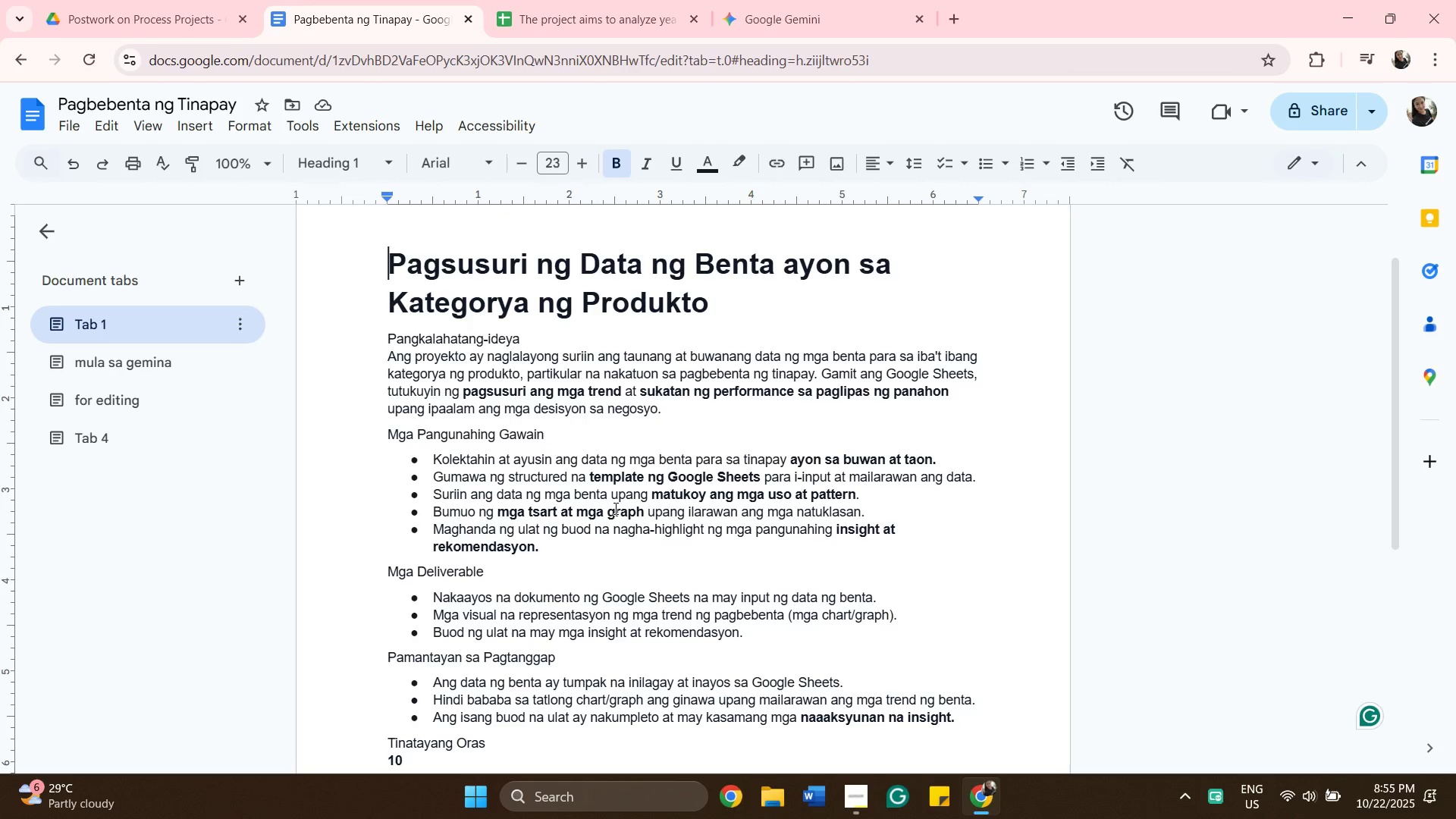 
scroll: coordinate [614, 508], scroll_direction: down, amount: 2.0
 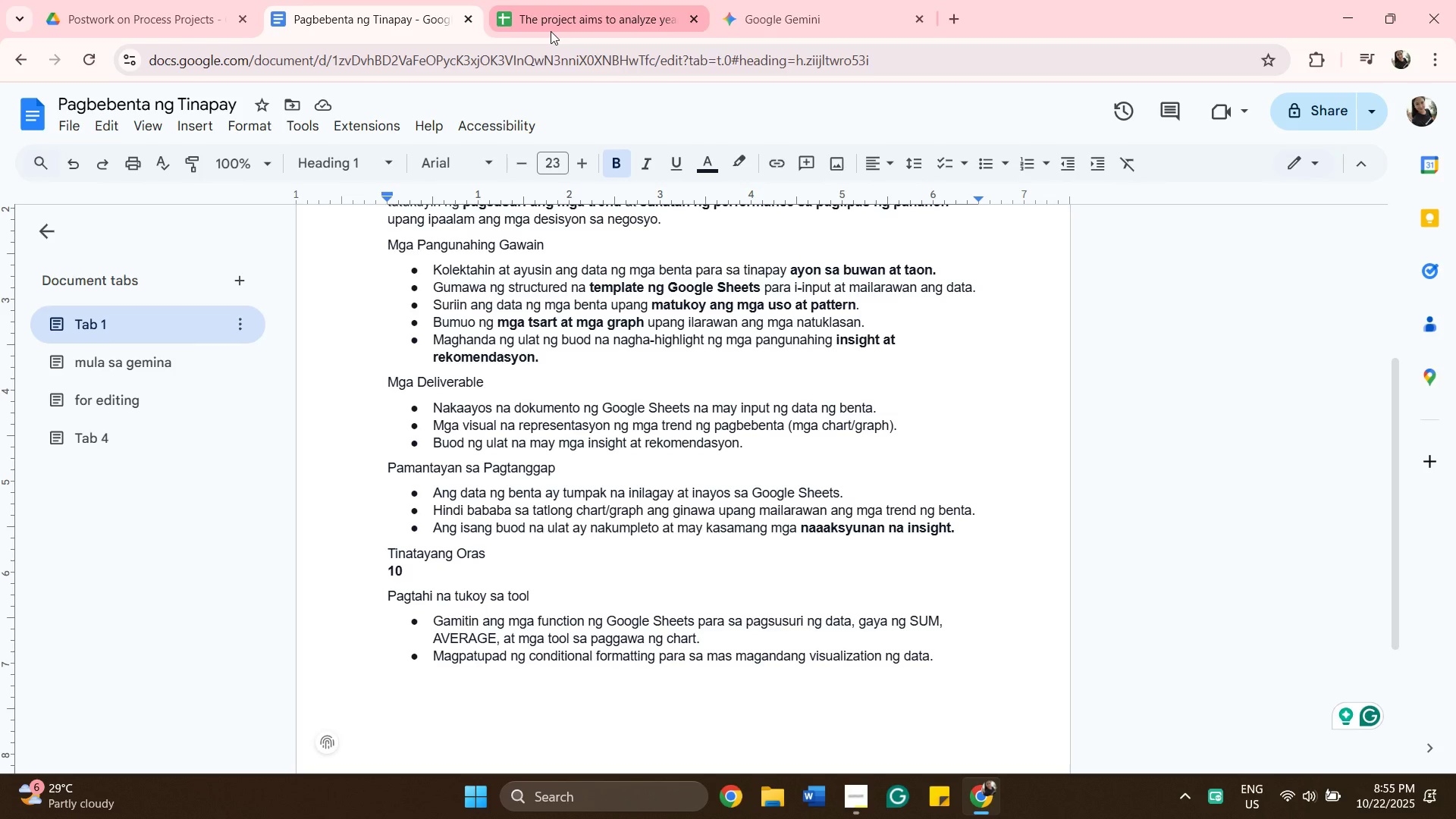 
wait(9.71)
 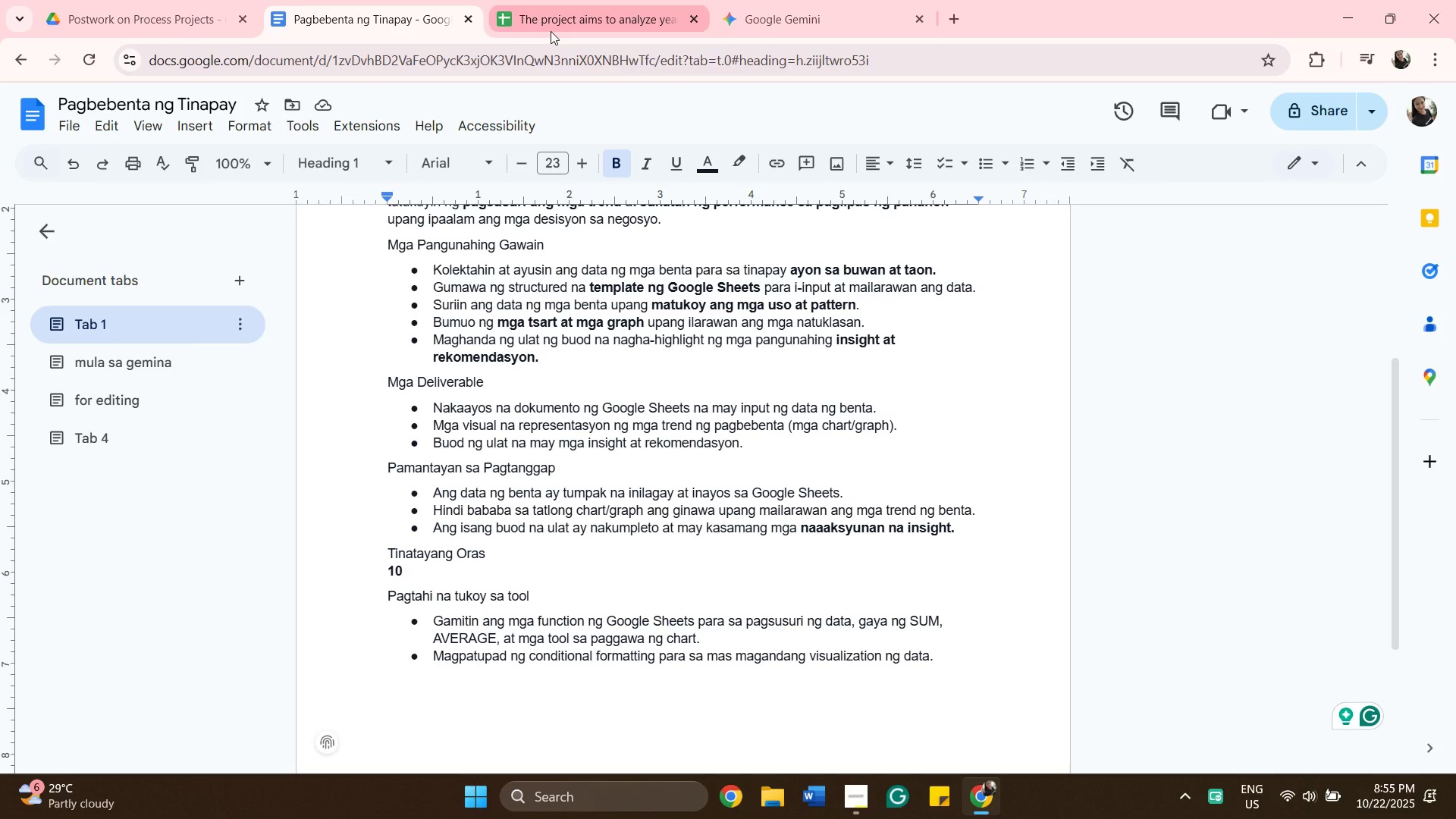 
left_click([131, 436])
 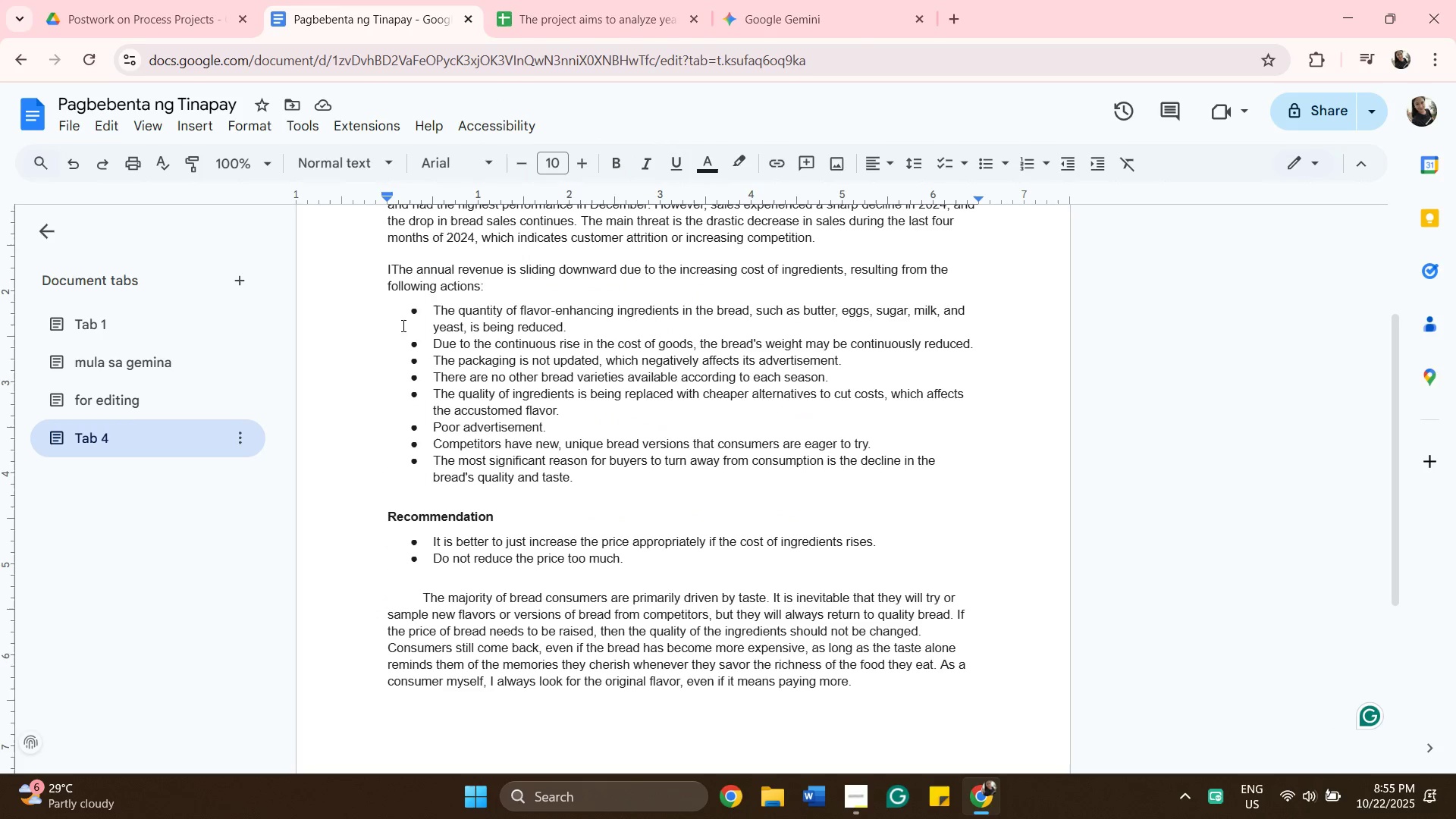 
scroll: coordinate [407, 360], scroll_direction: up, amount: 2.0
 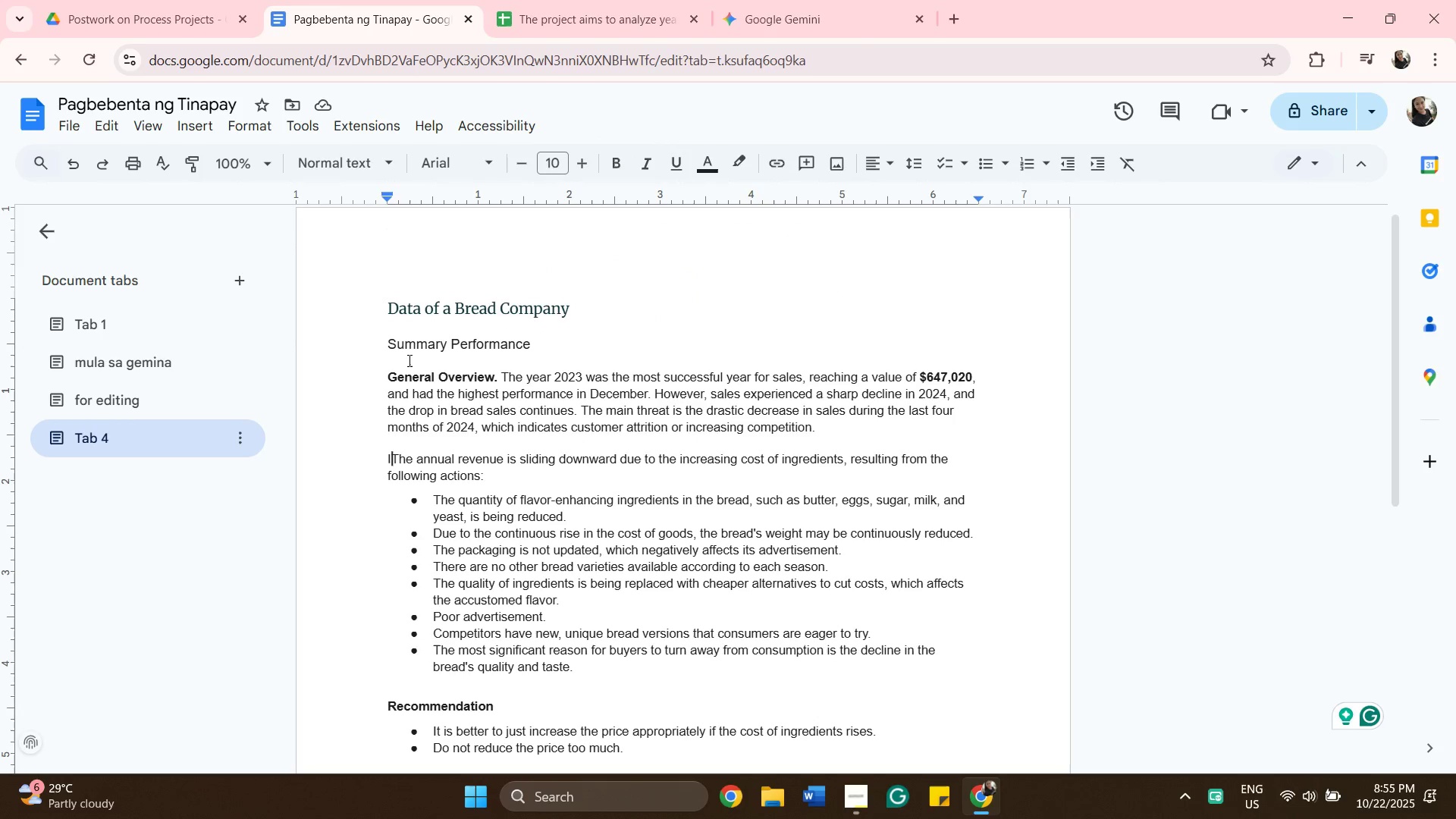 
type(nsigth)
 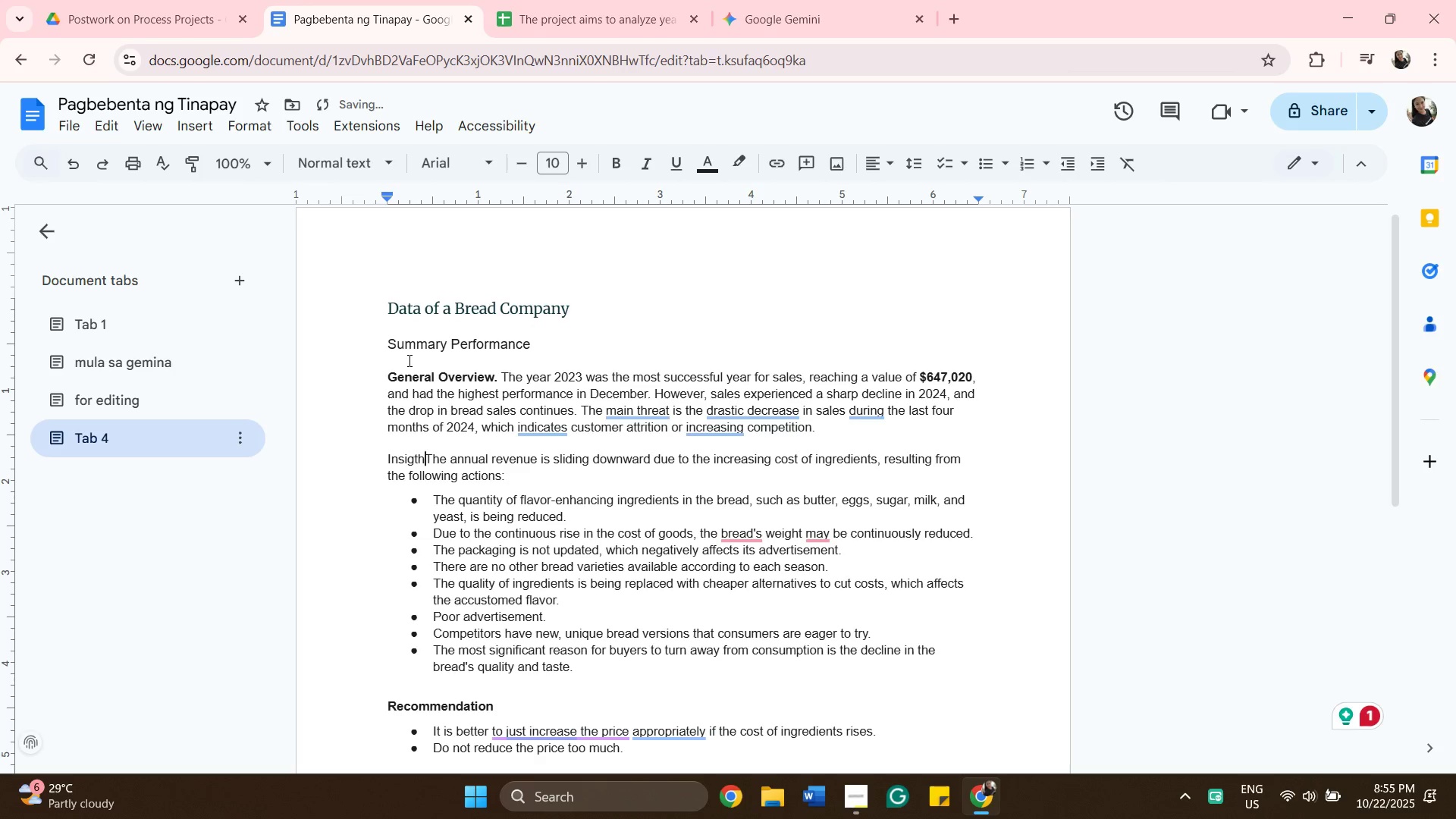 
key(Enter)
 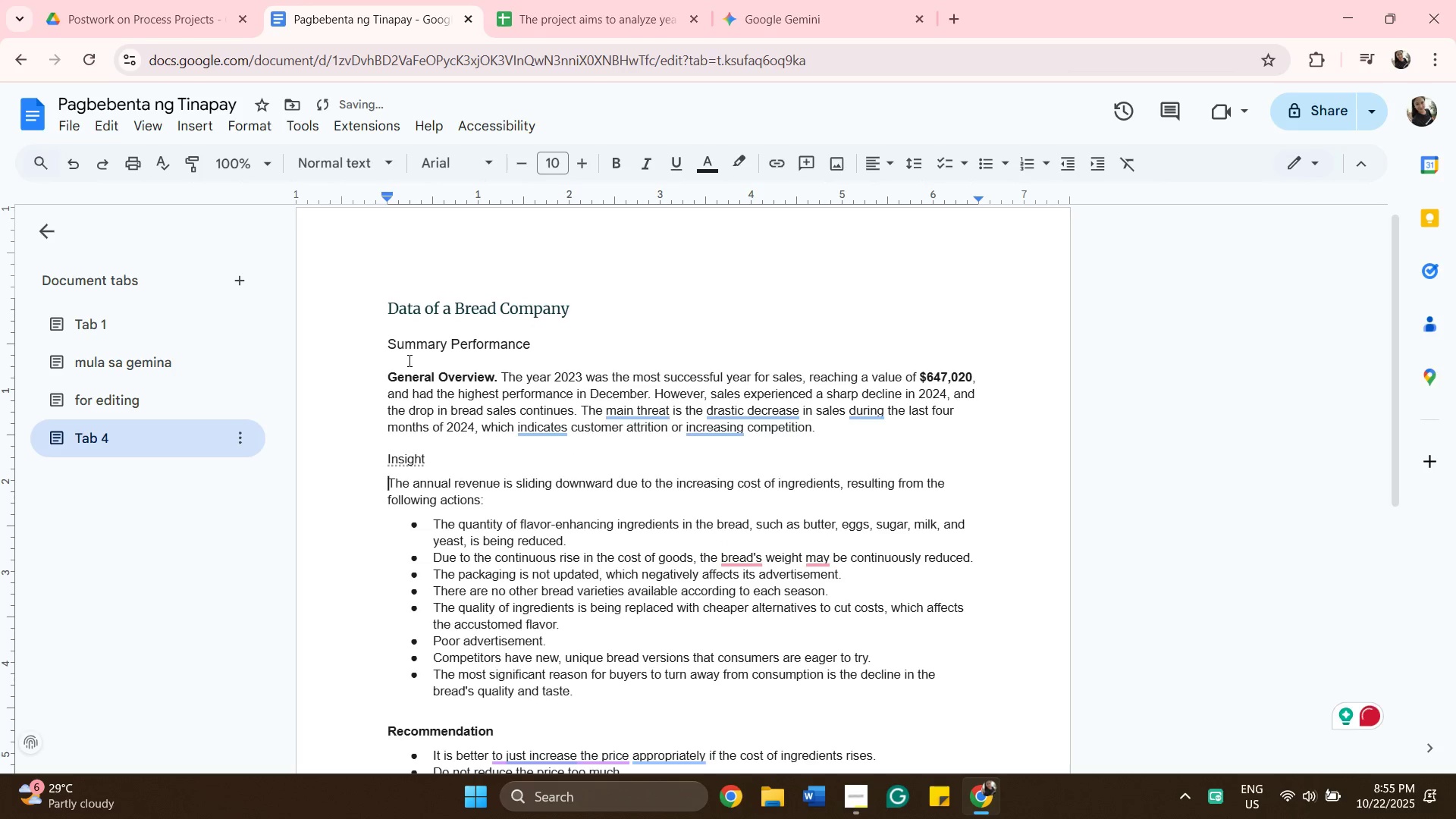 
key(Backspace)
 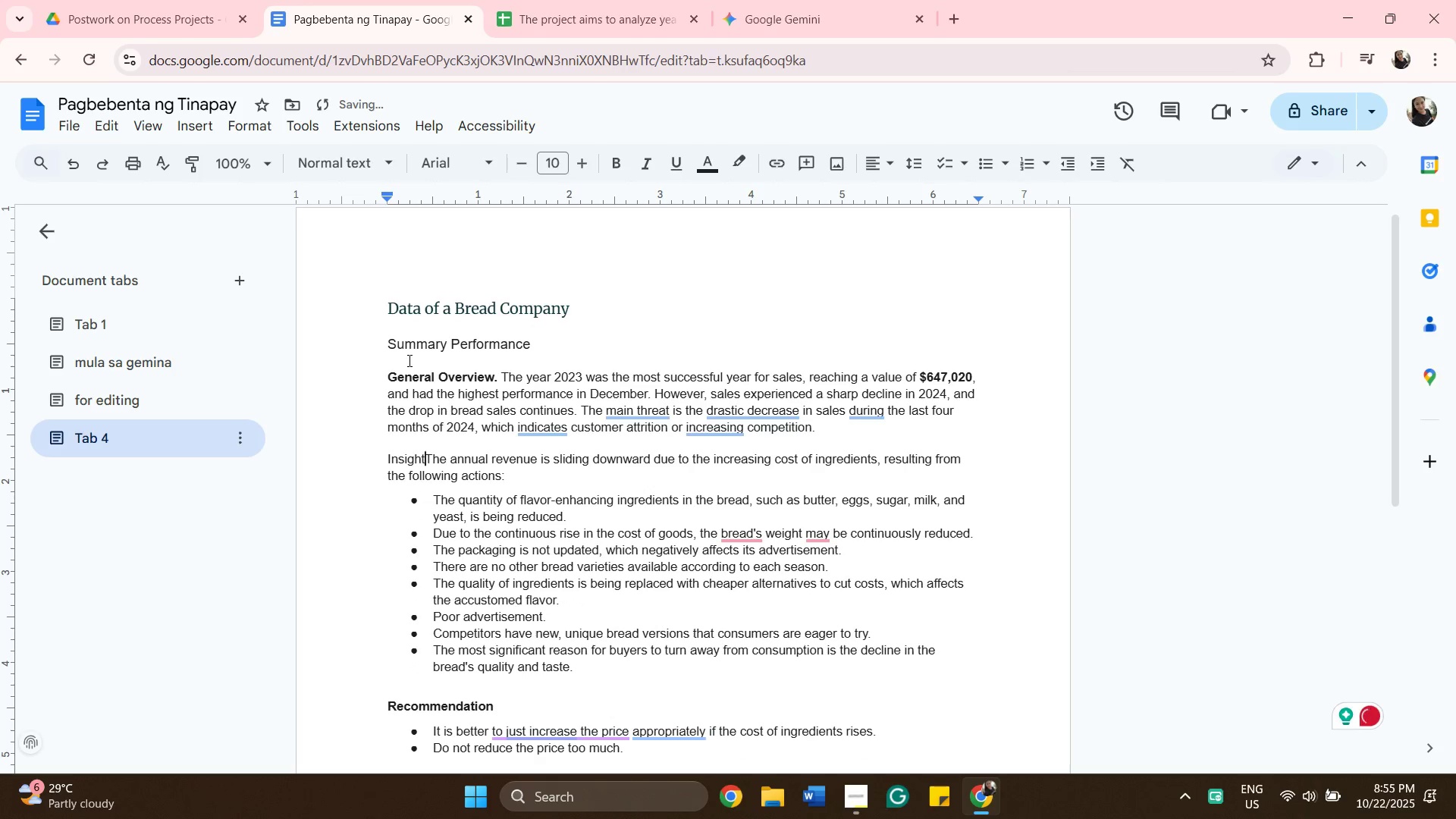 
key(Period)
 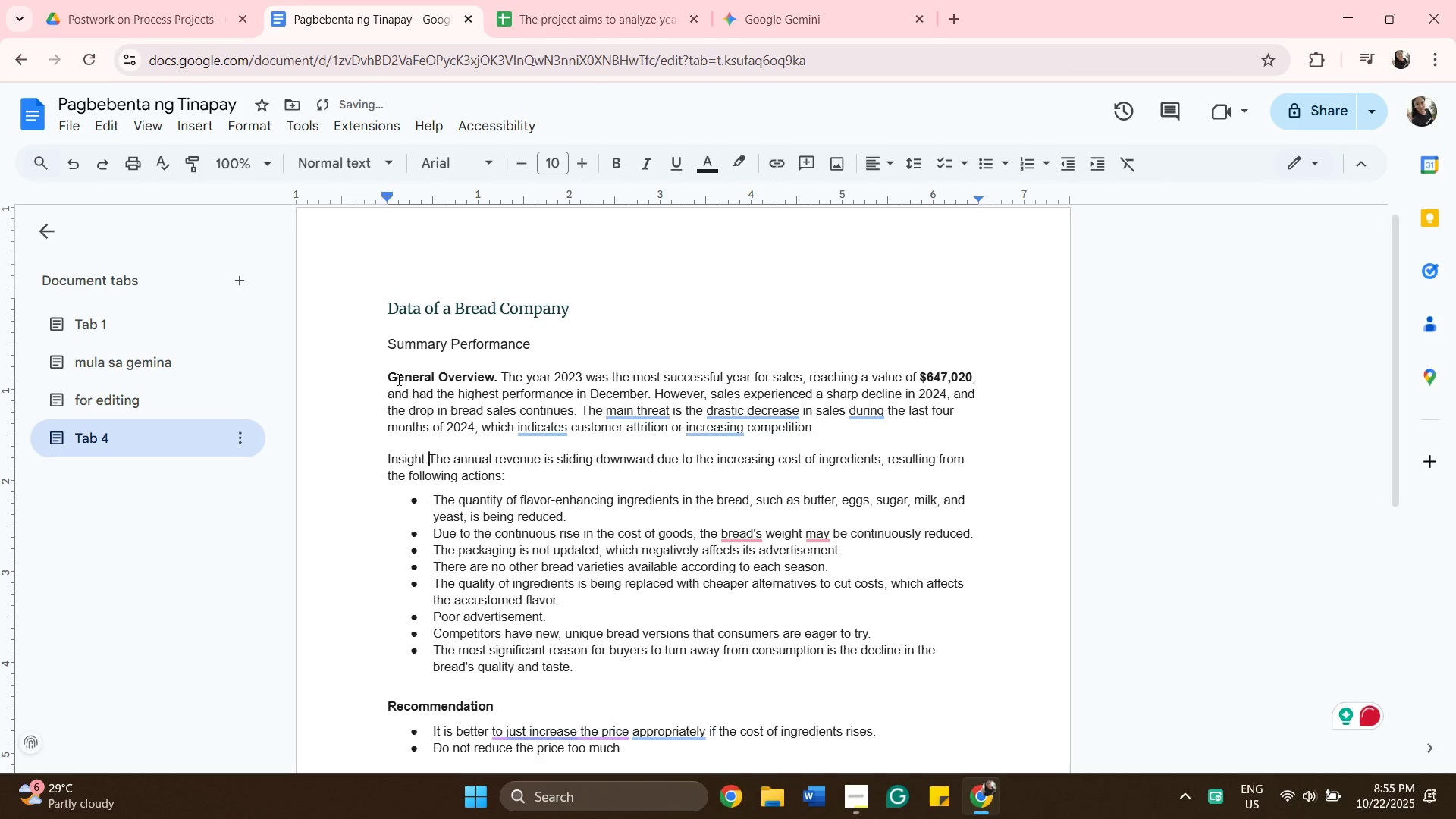 
scroll: coordinate [427, 507], scroll_direction: down, amount: 1.0
 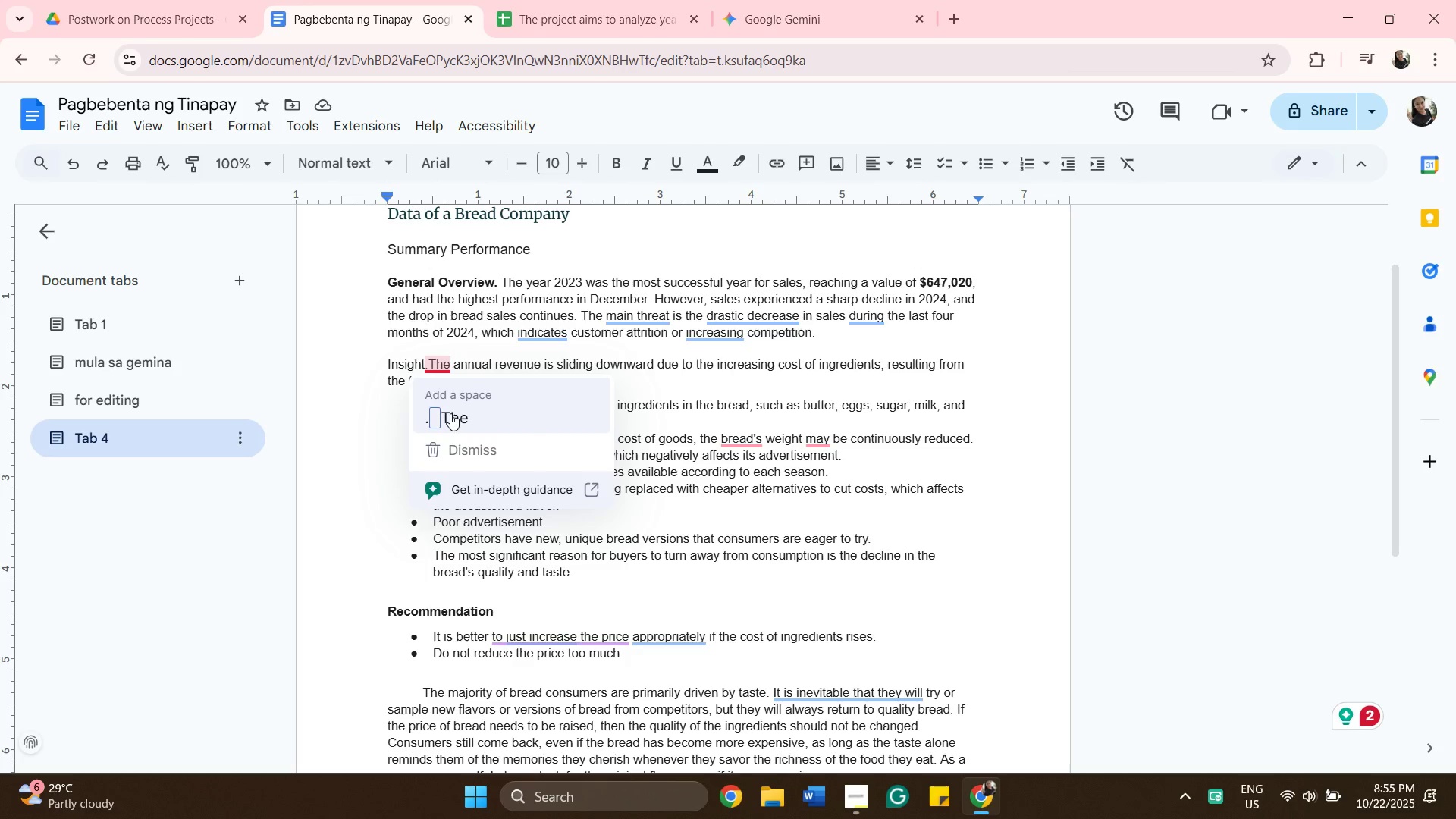 
wait(6.68)
 